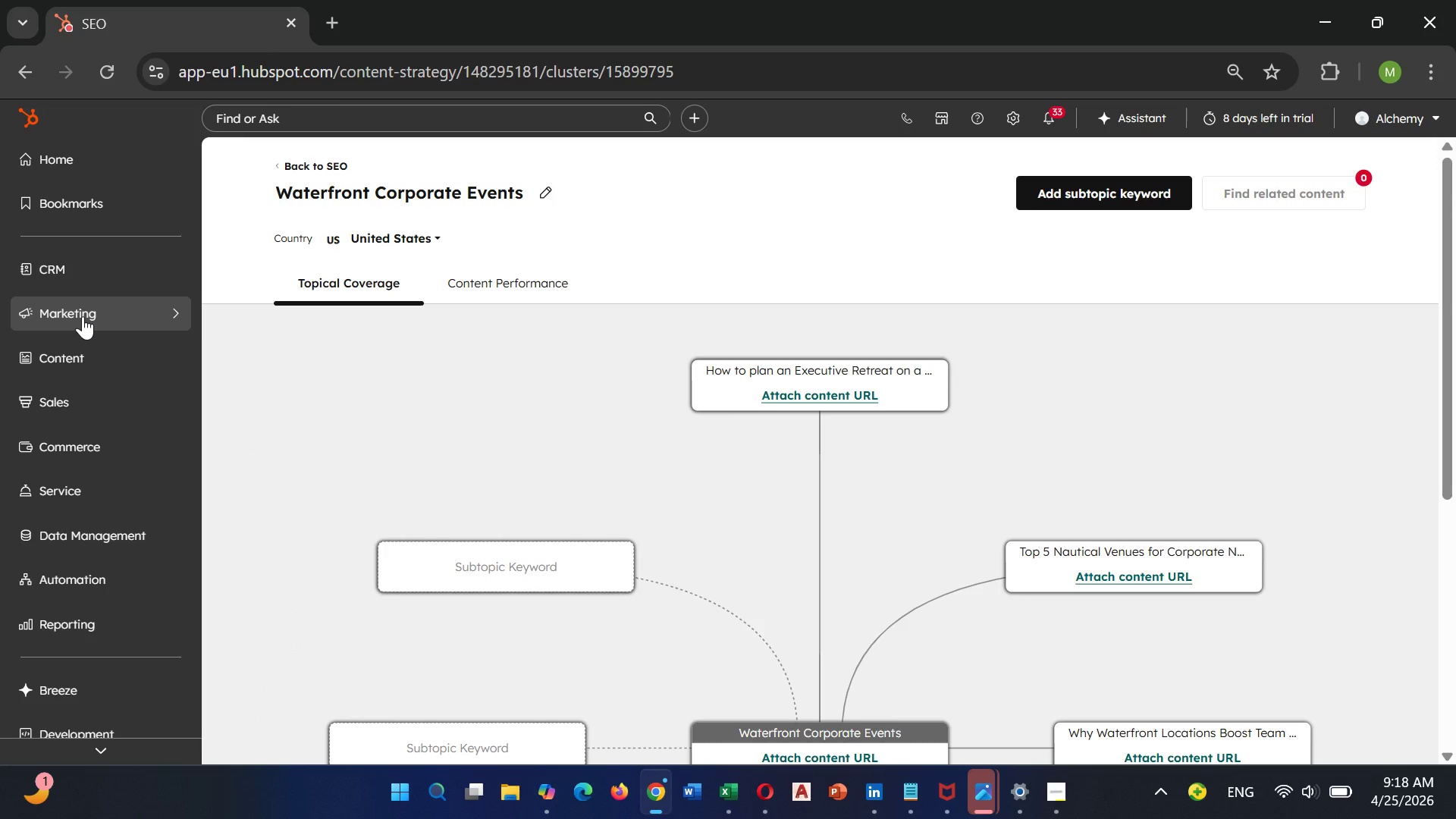 
left_click([83, 316])
 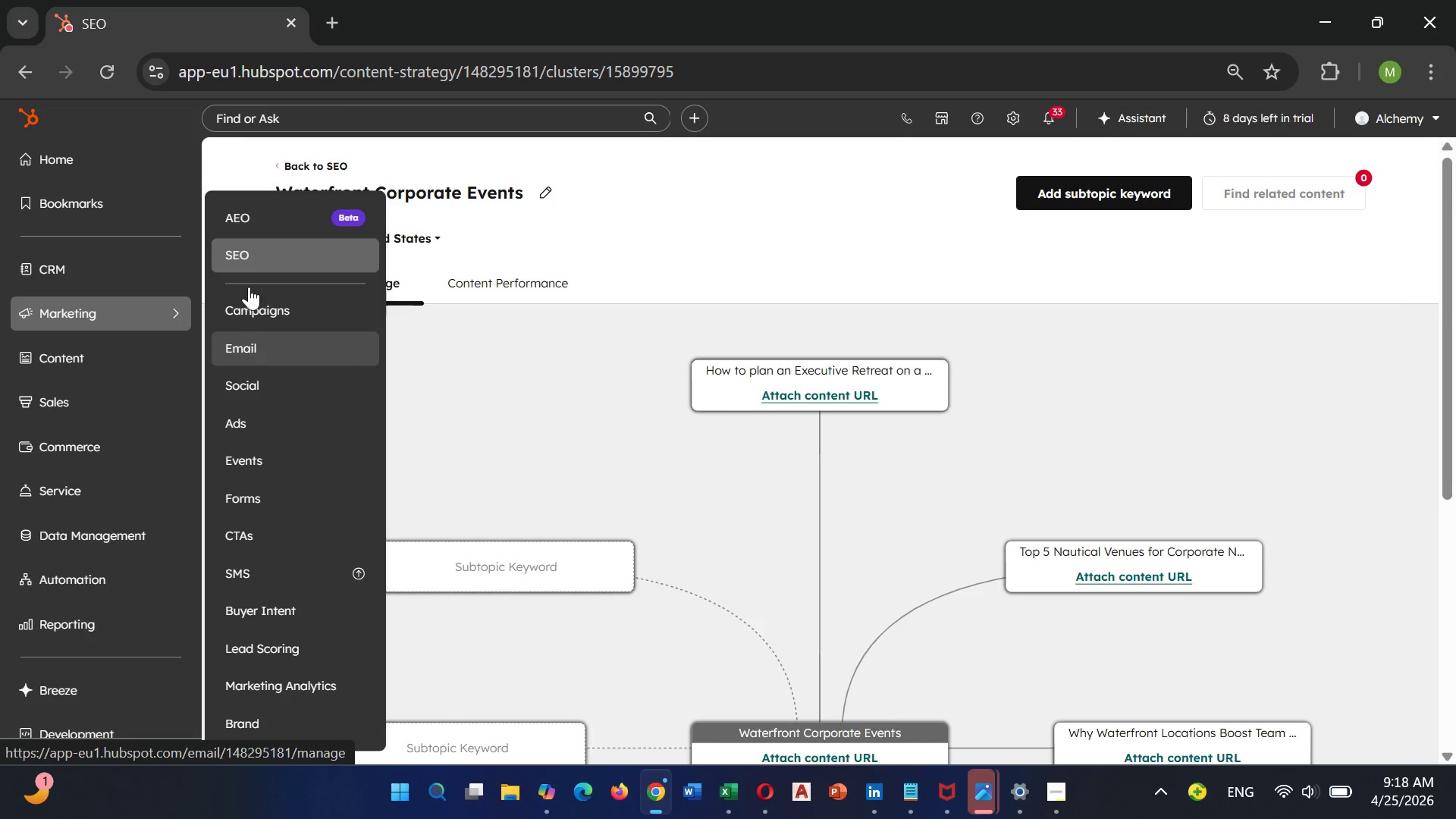 
left_click([259, 259])
 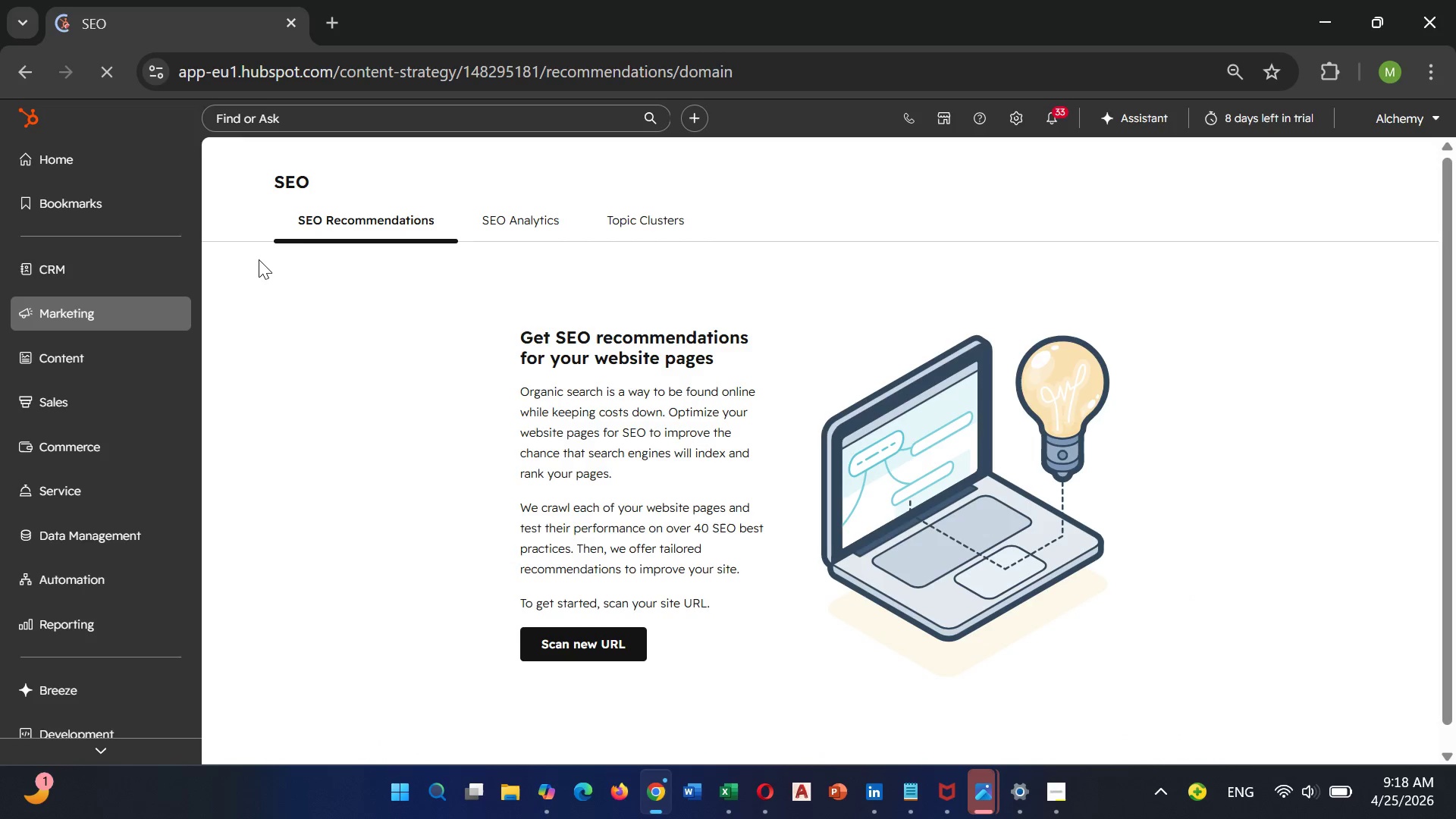 
left_click([535, 223])
 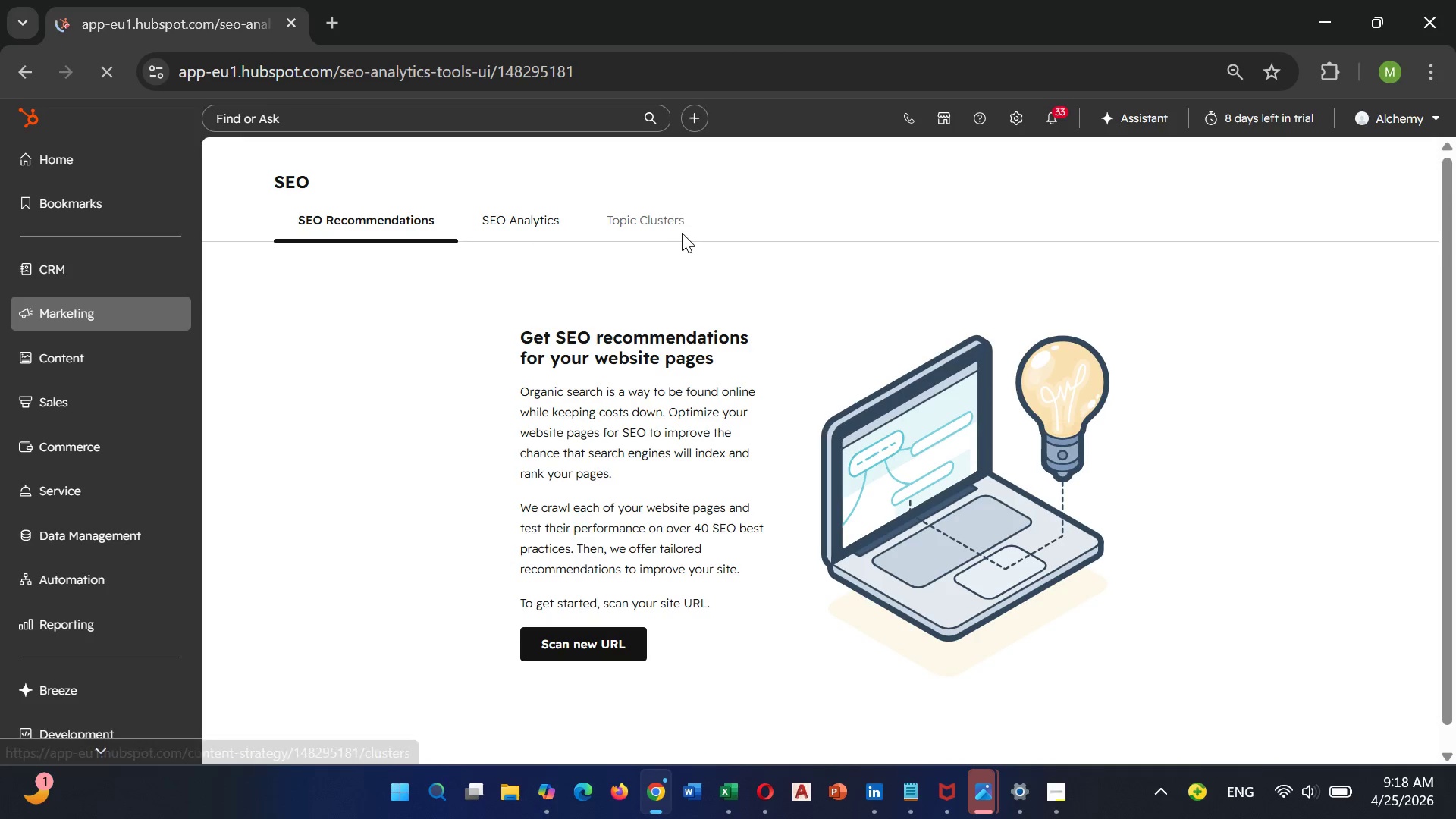 
left_click([671, 231])
 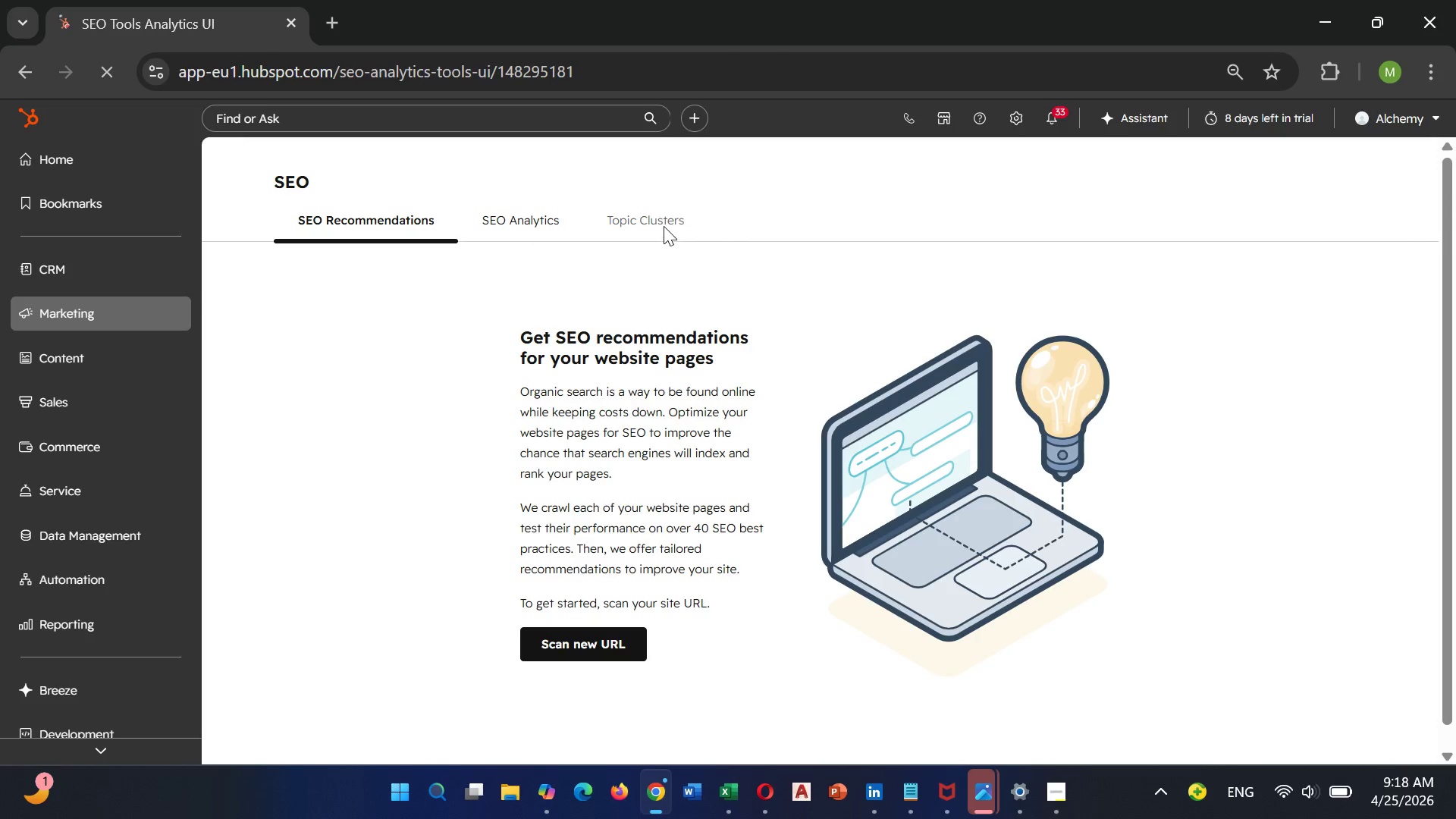 
left_click([663, 224])
 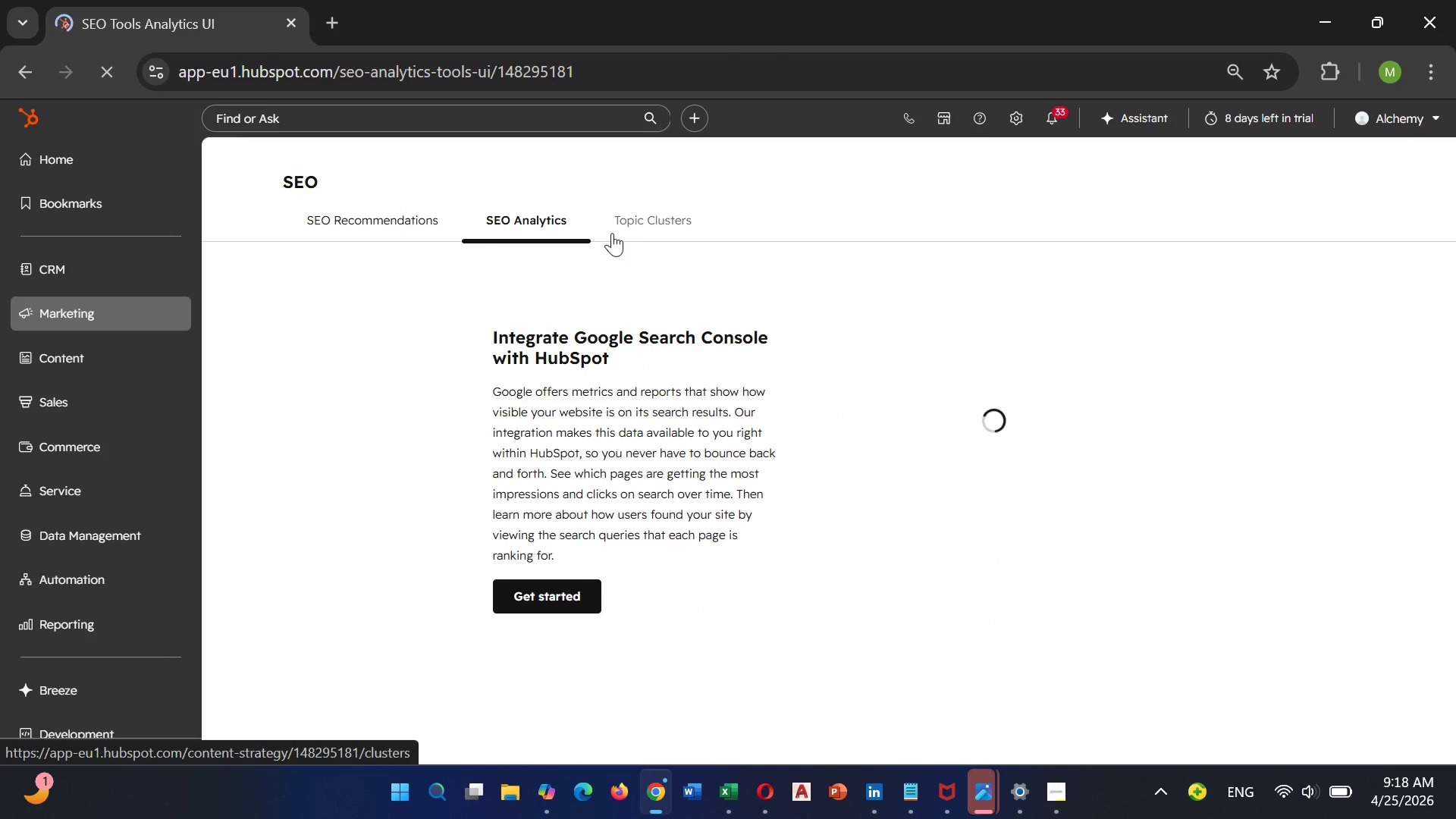 
left_click([637, 227])
 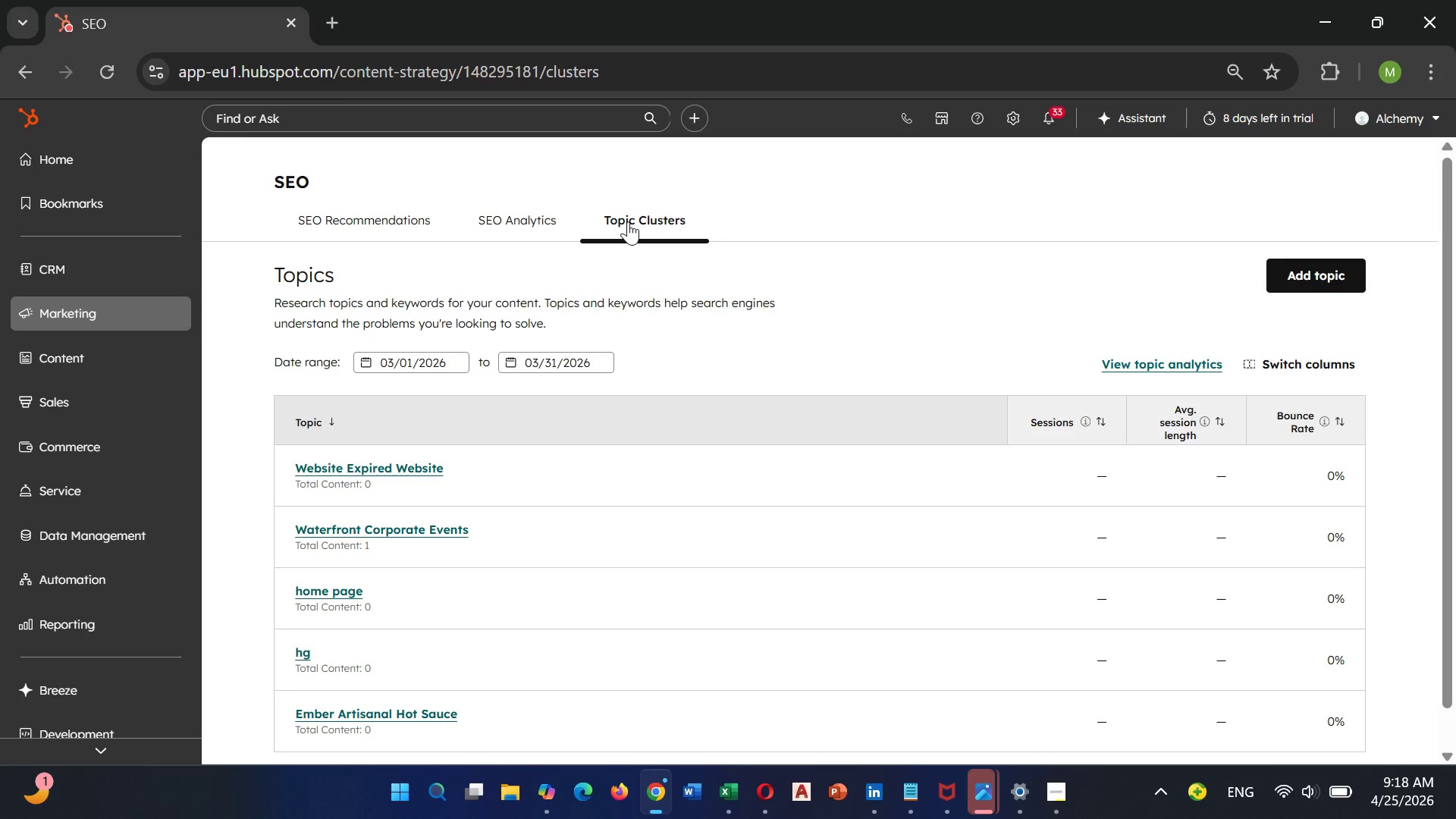 
wait(5.41)
 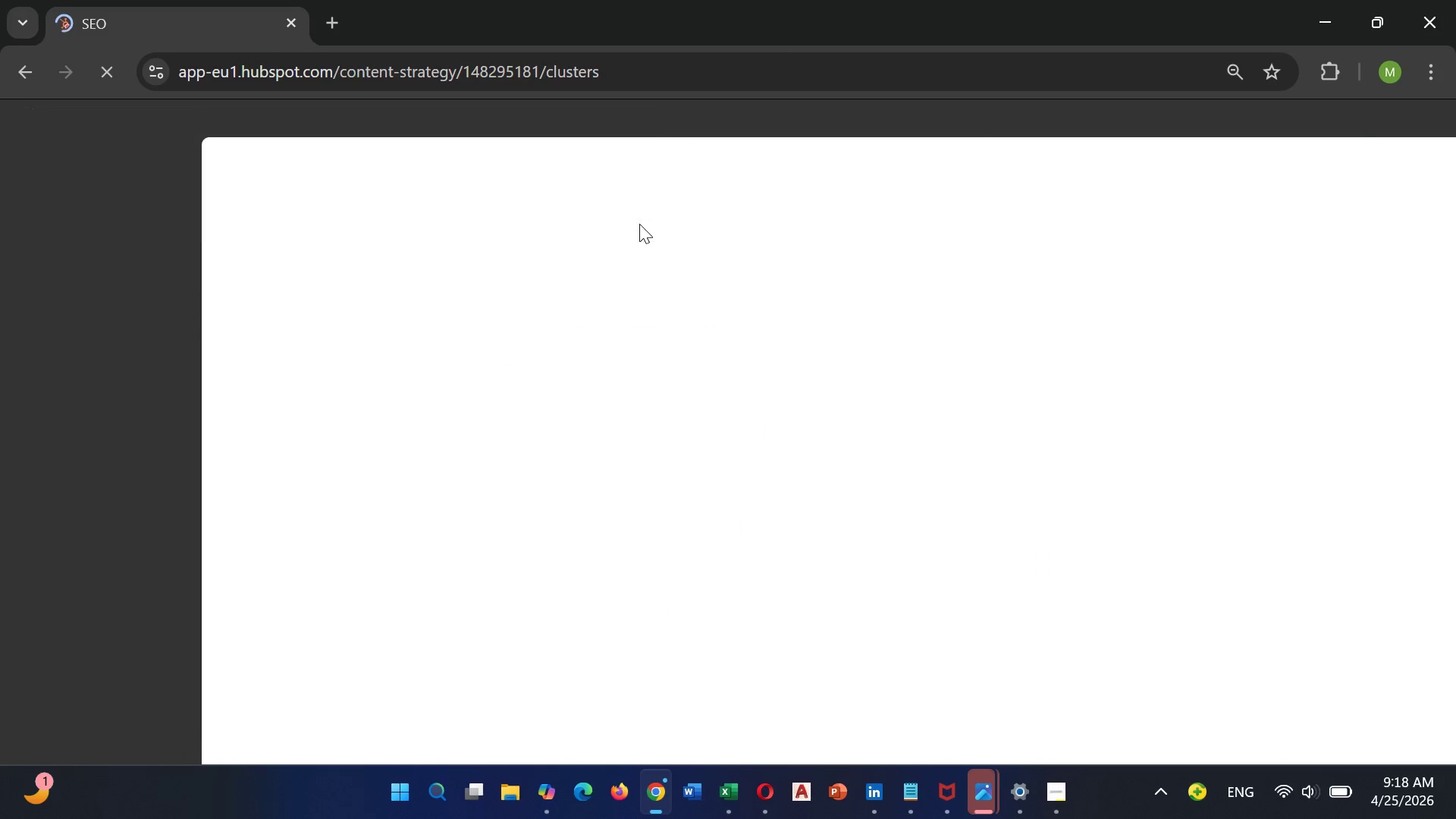 
scroll: coordinate [518, 484], scroll_direction: down, amount: 2.0
 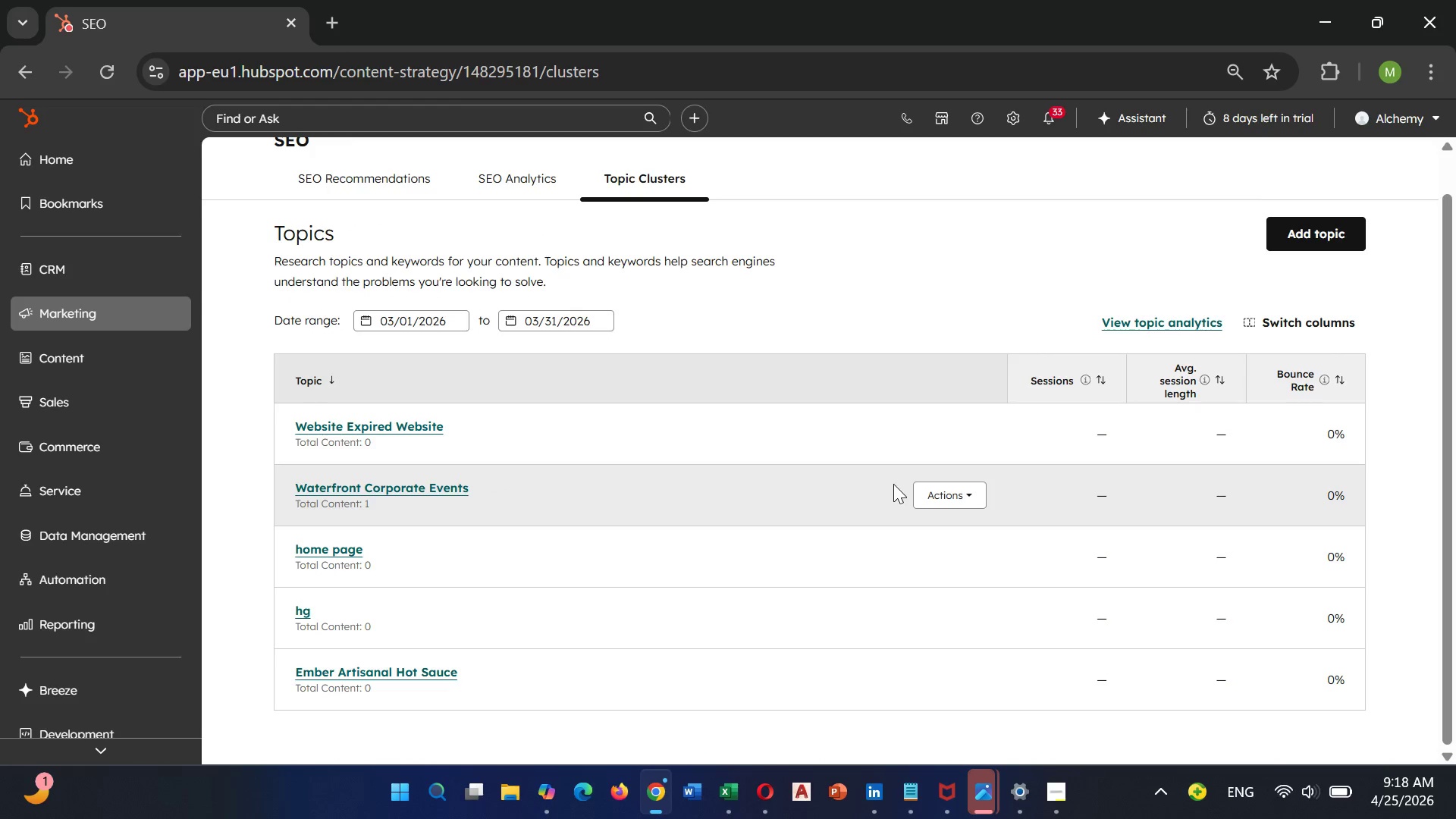 
wait(11.3)
 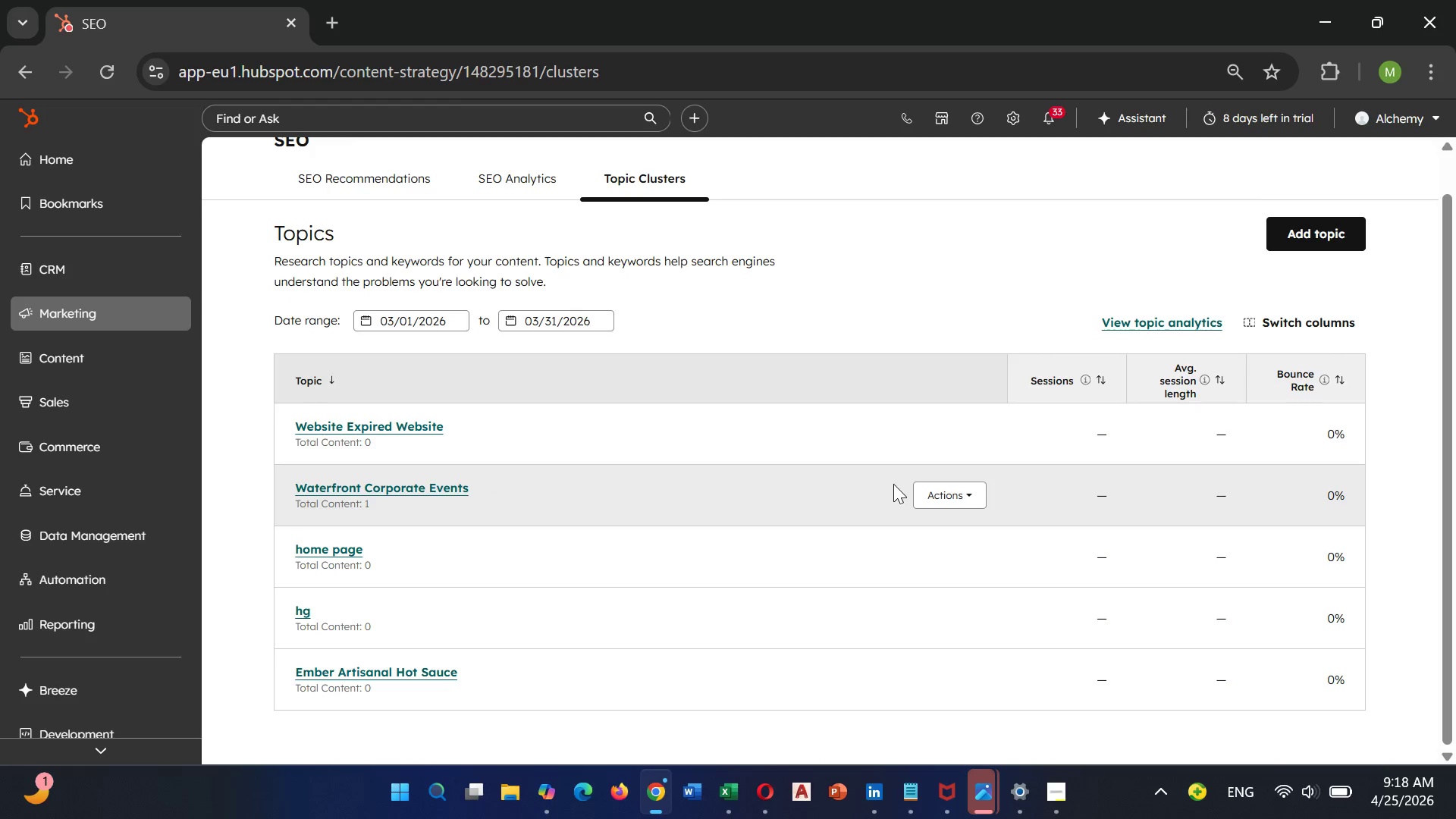 
left_click([406, 485])
 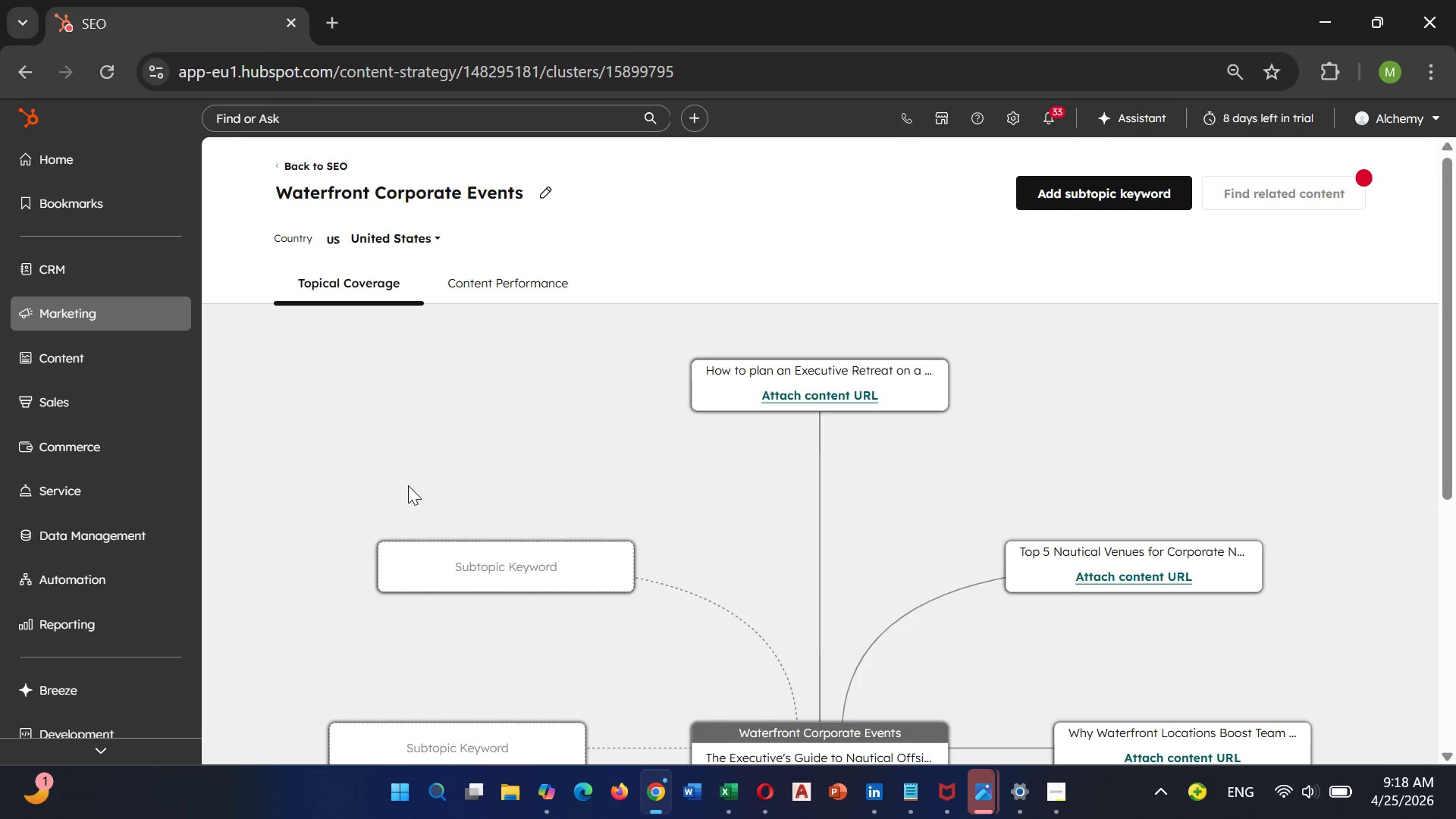 
scroll: coordinate [864, 488], scroll_direction: down, amount: 5.0
 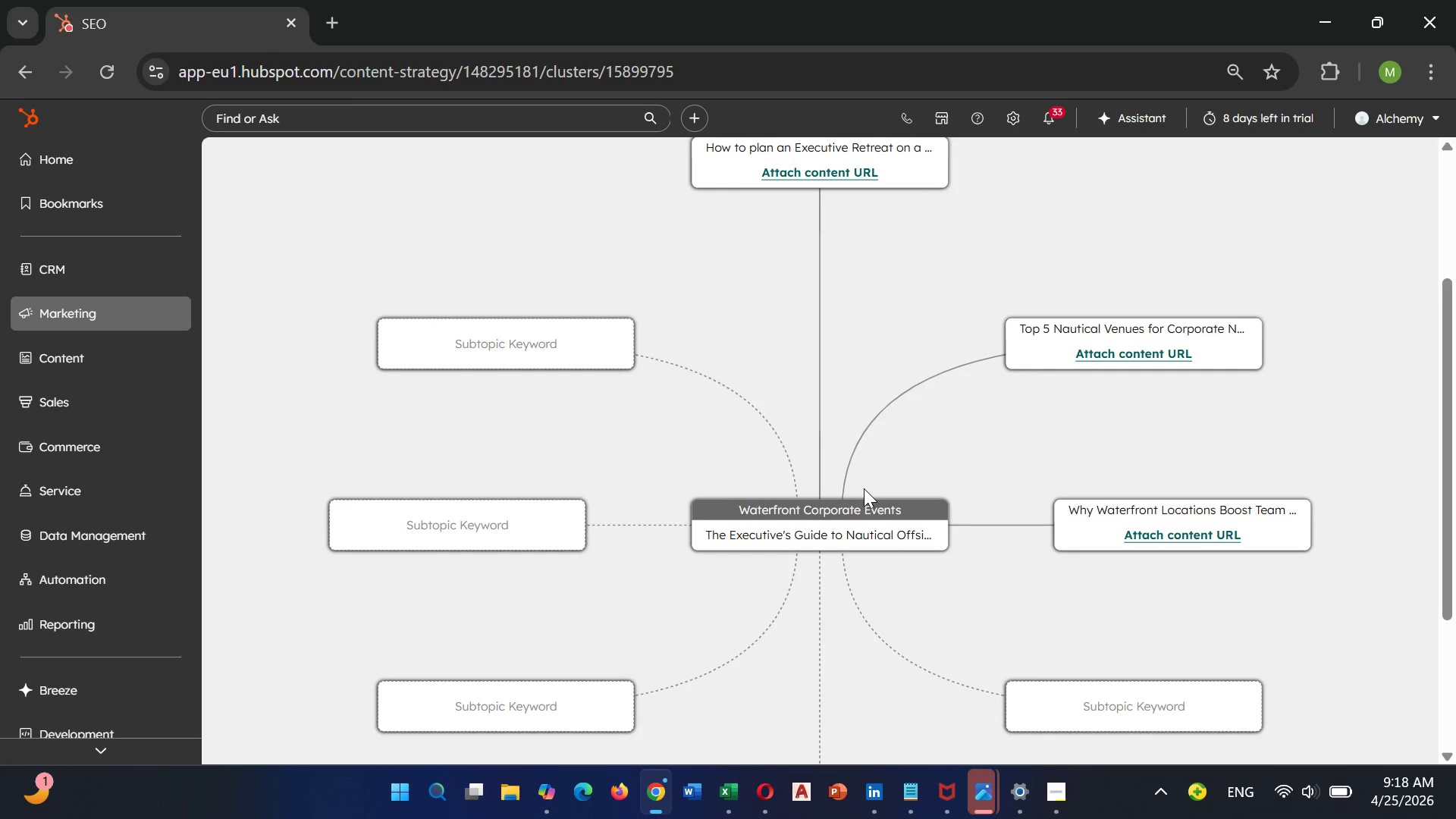 
scroll: coordinate [864, 488], scroll_direction: up, amount: 1.0
 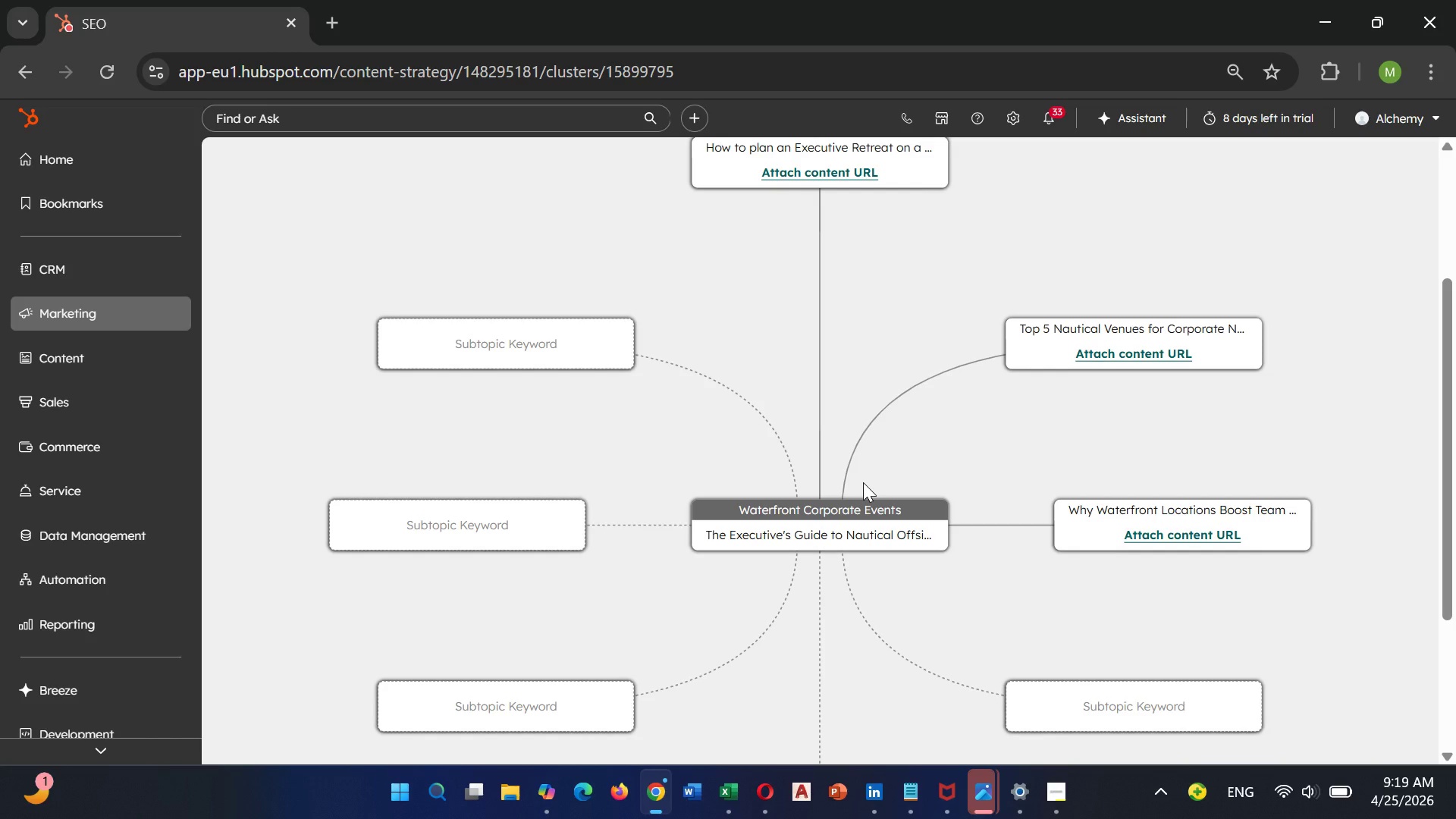 
wait(14.63)
 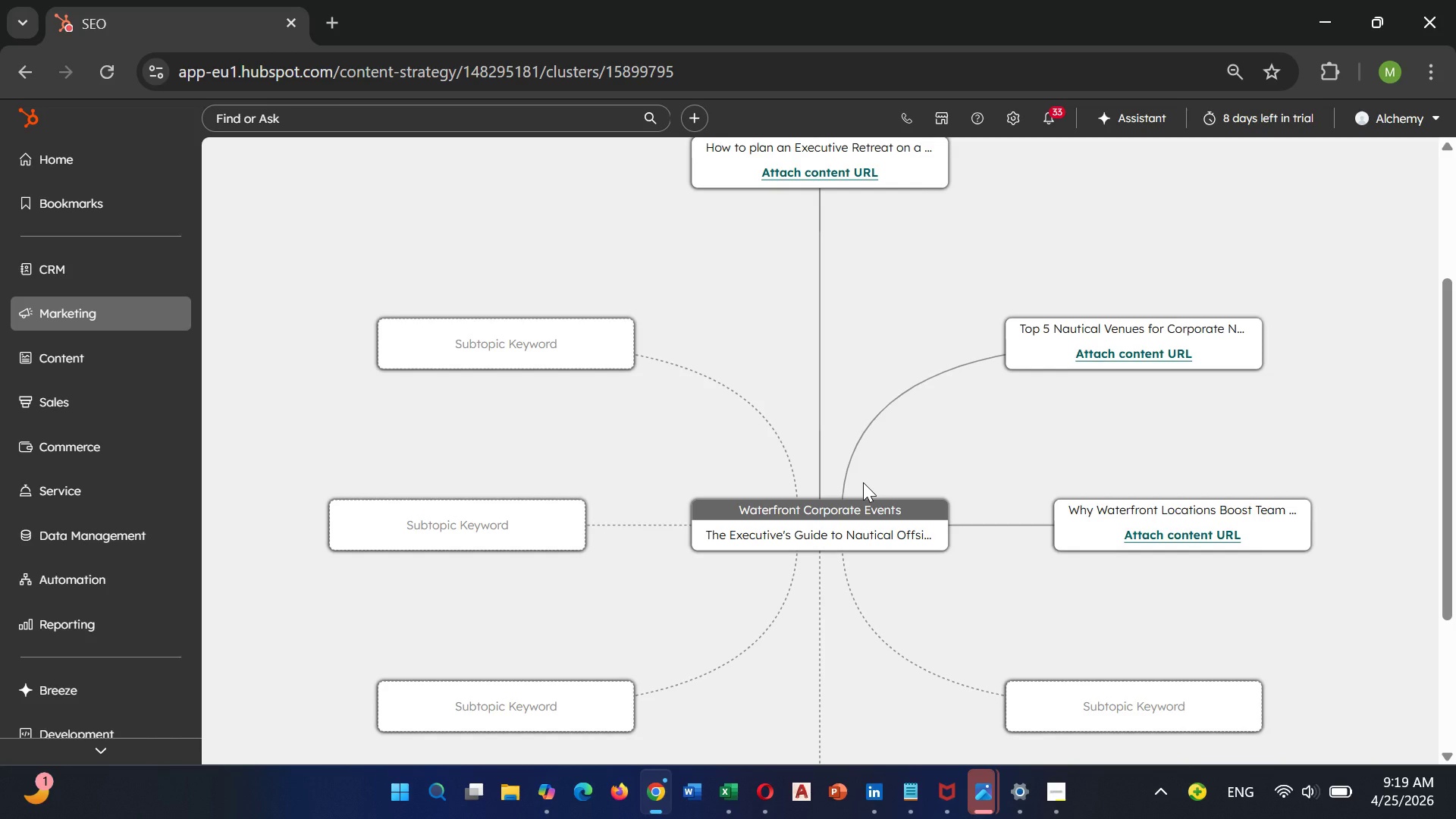 
key(Control+Minus)
 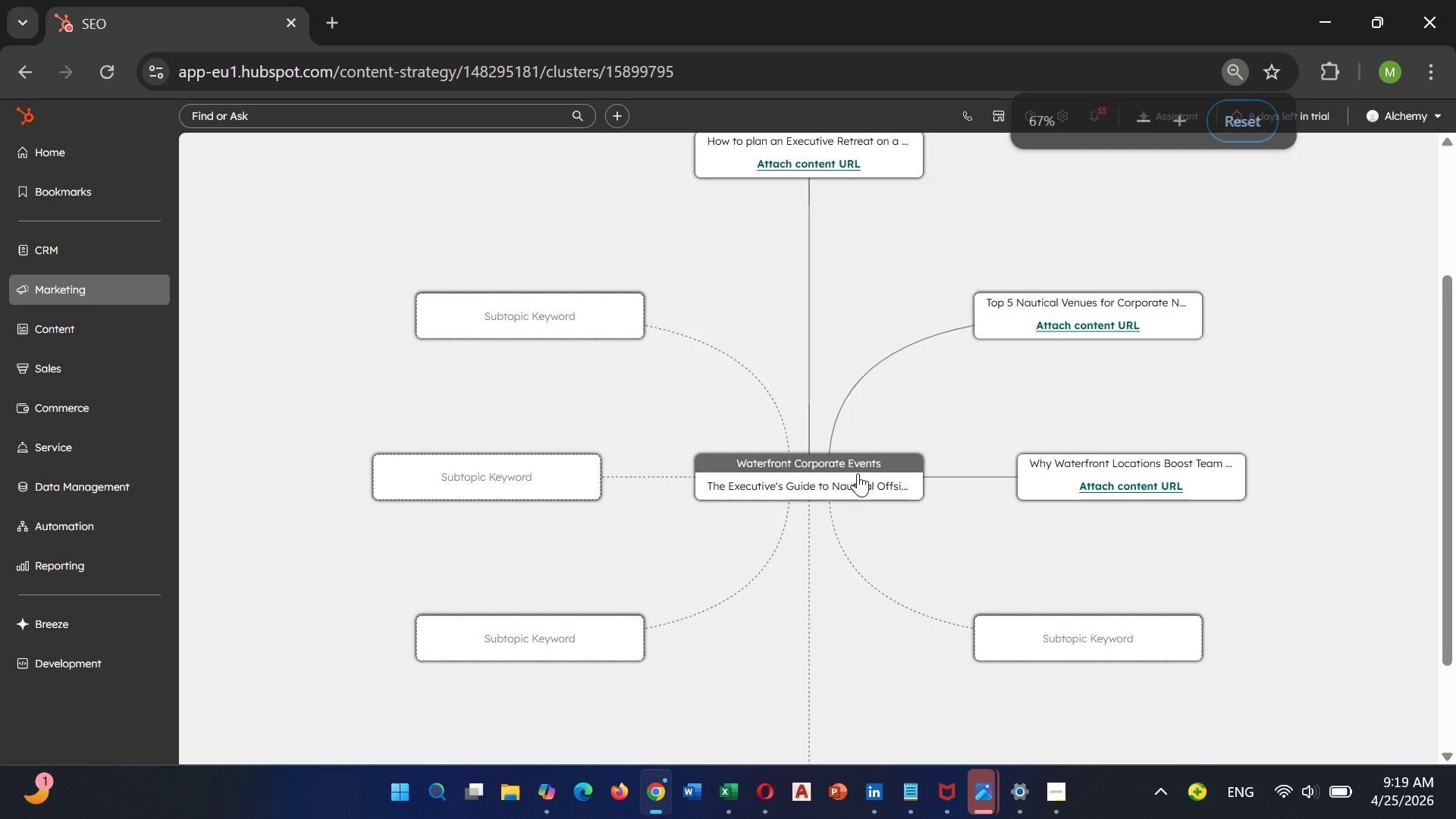 
key(Control+Minus)
 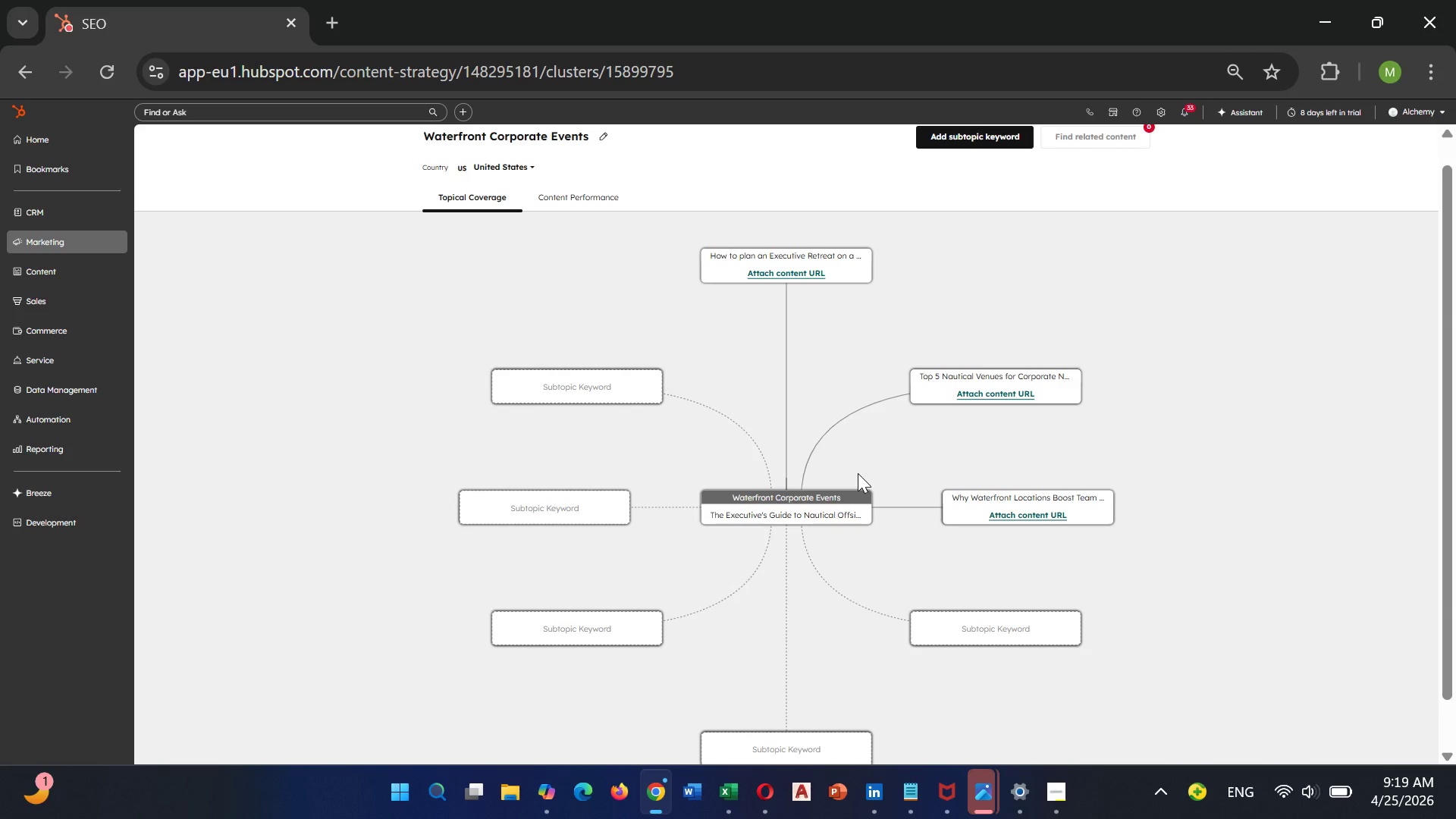 
wait(7.23)
 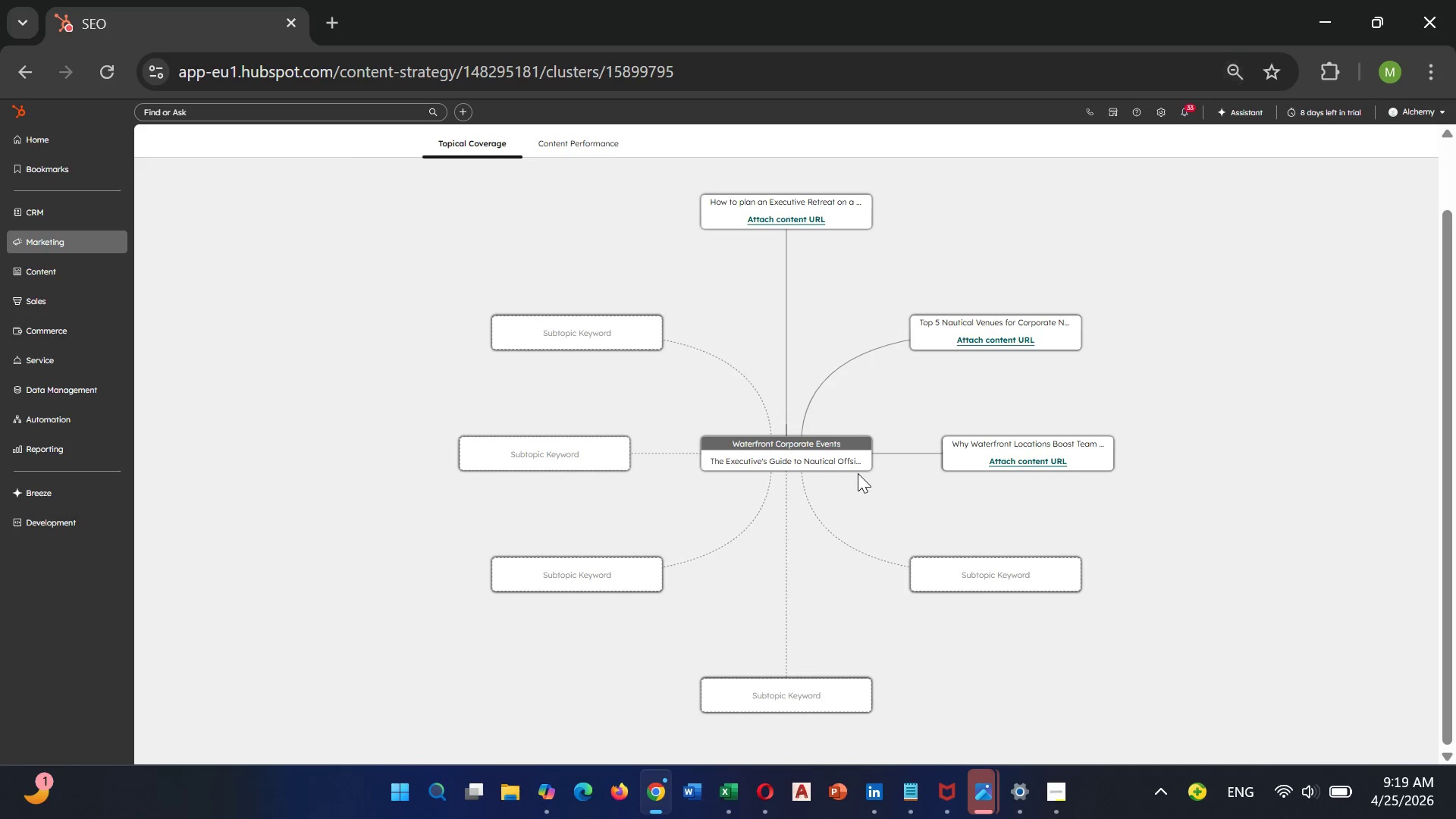 
key(PrintScreen)
 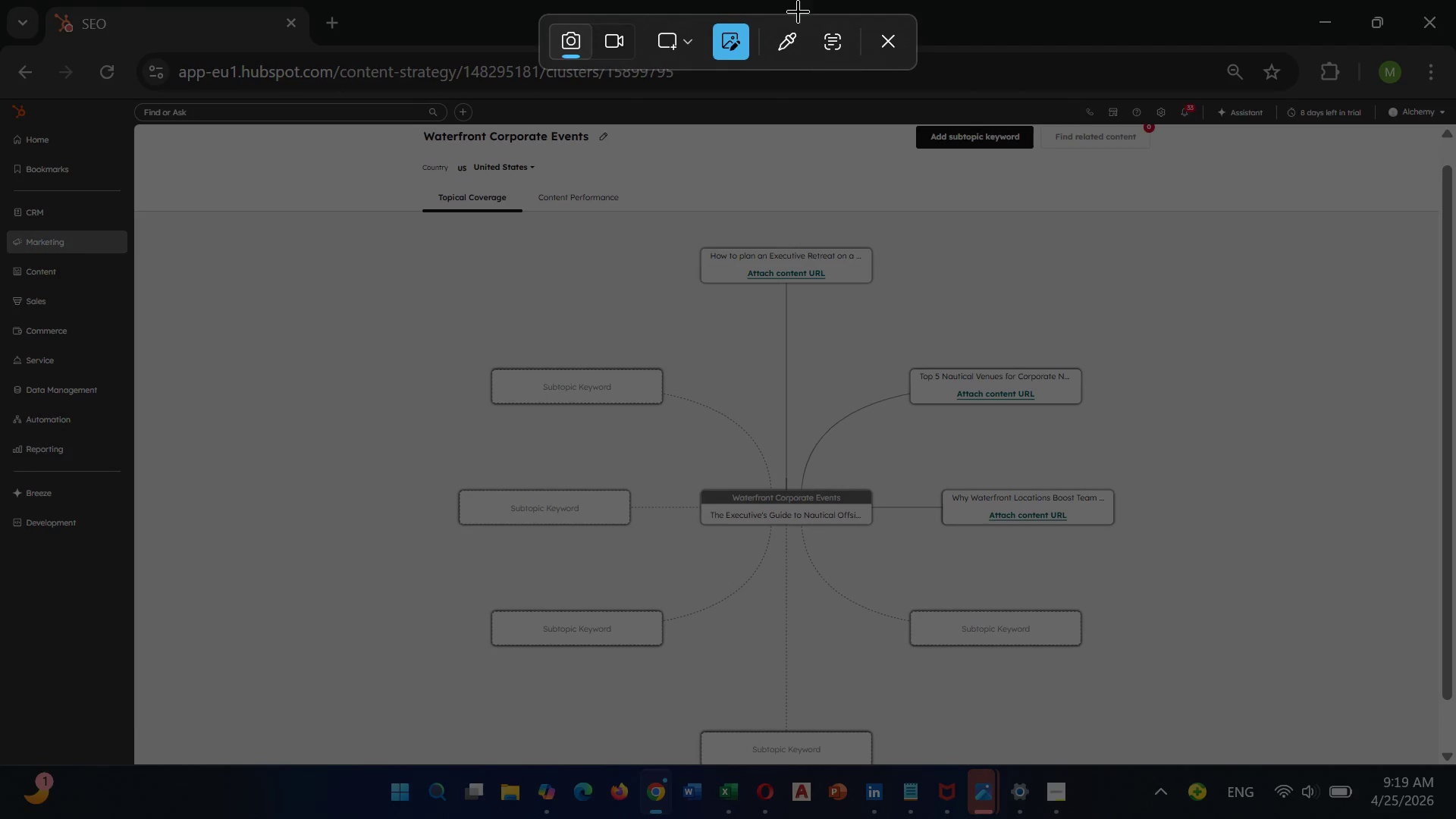 
left_click([683, 35])
 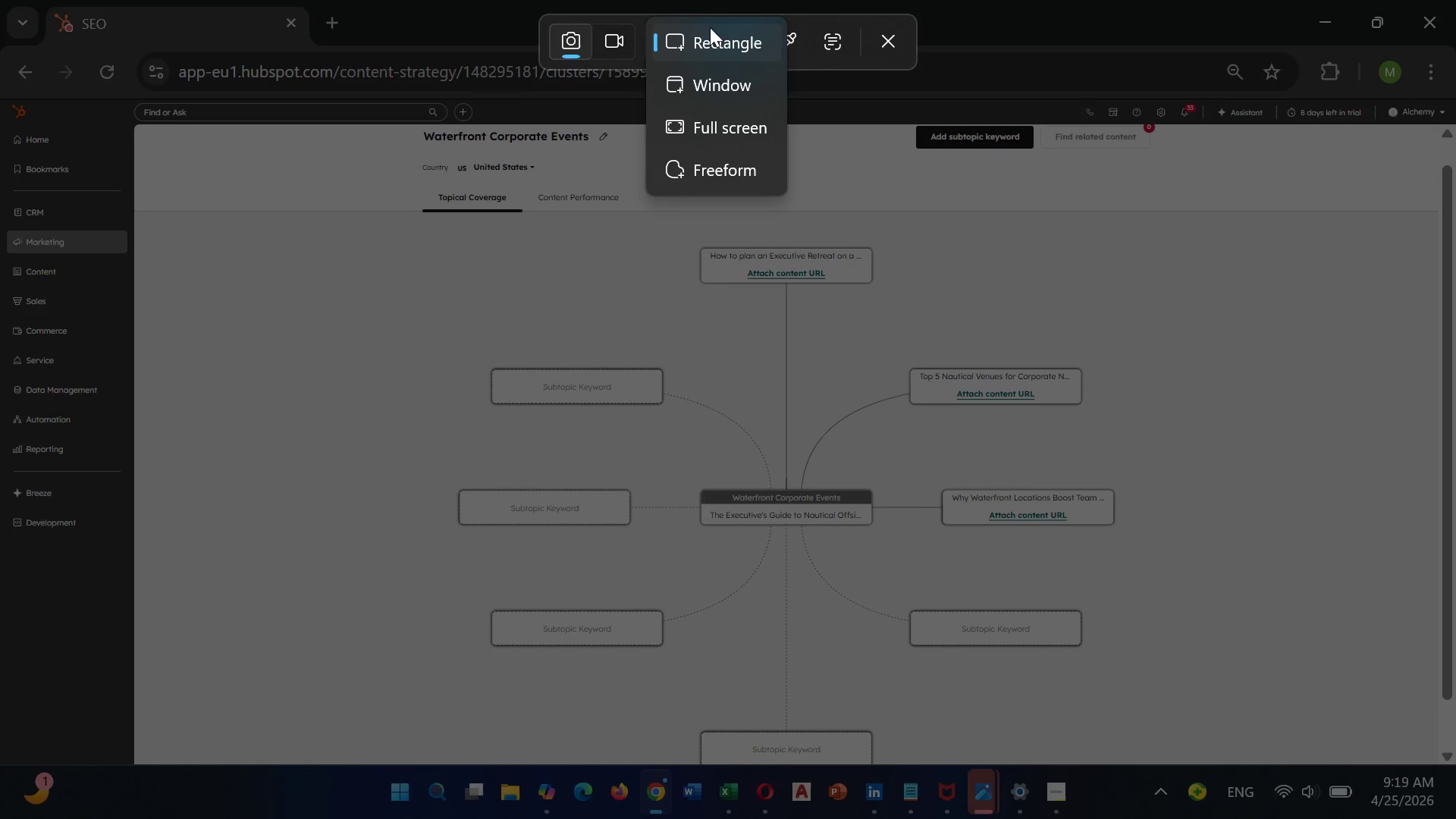 
left_click([706, 37])
 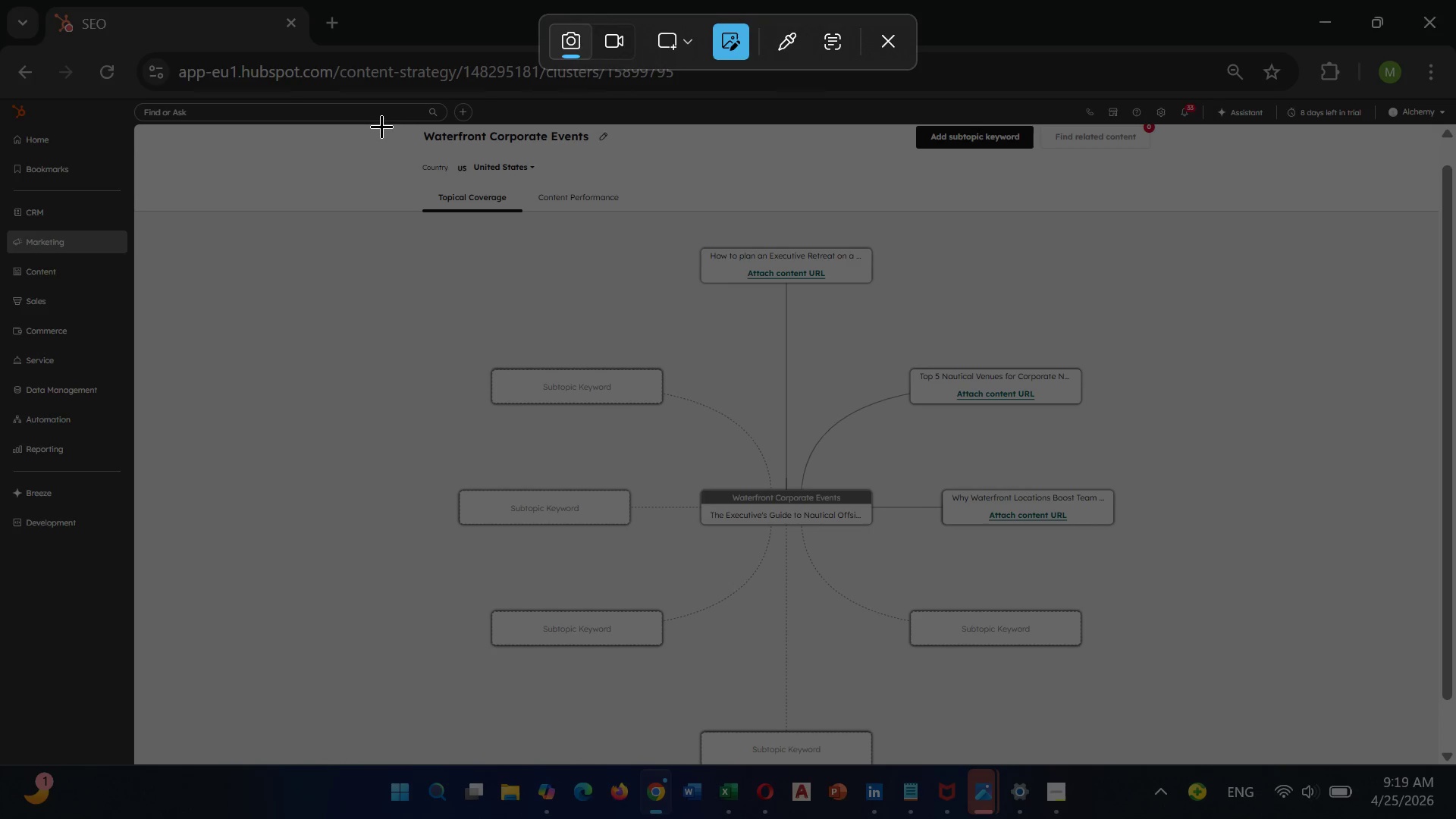 
left_click_drag(start_coordinate=[375, 123], to_coordinate=[1237, 760])
 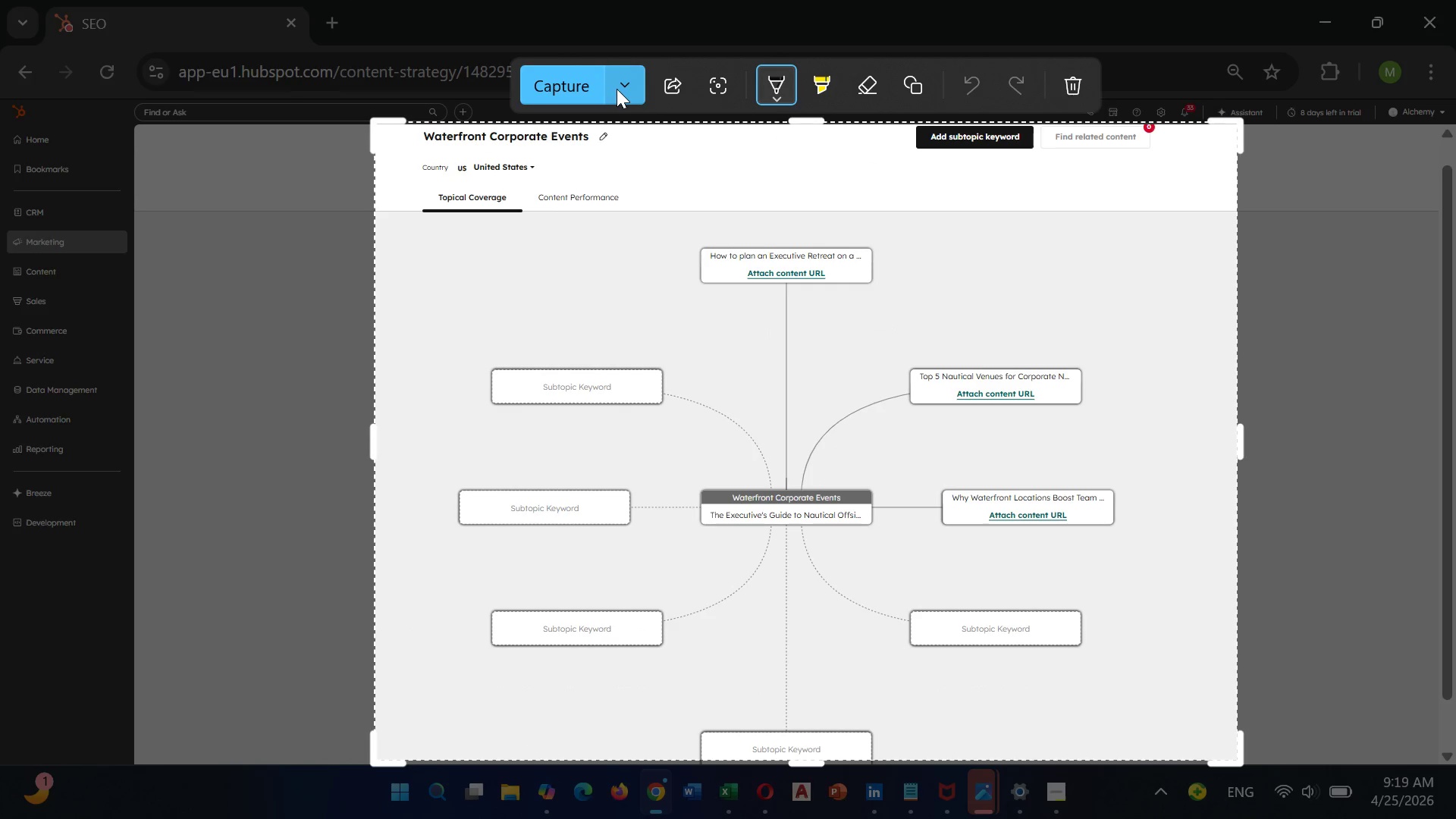 
left_click([621, 83])
 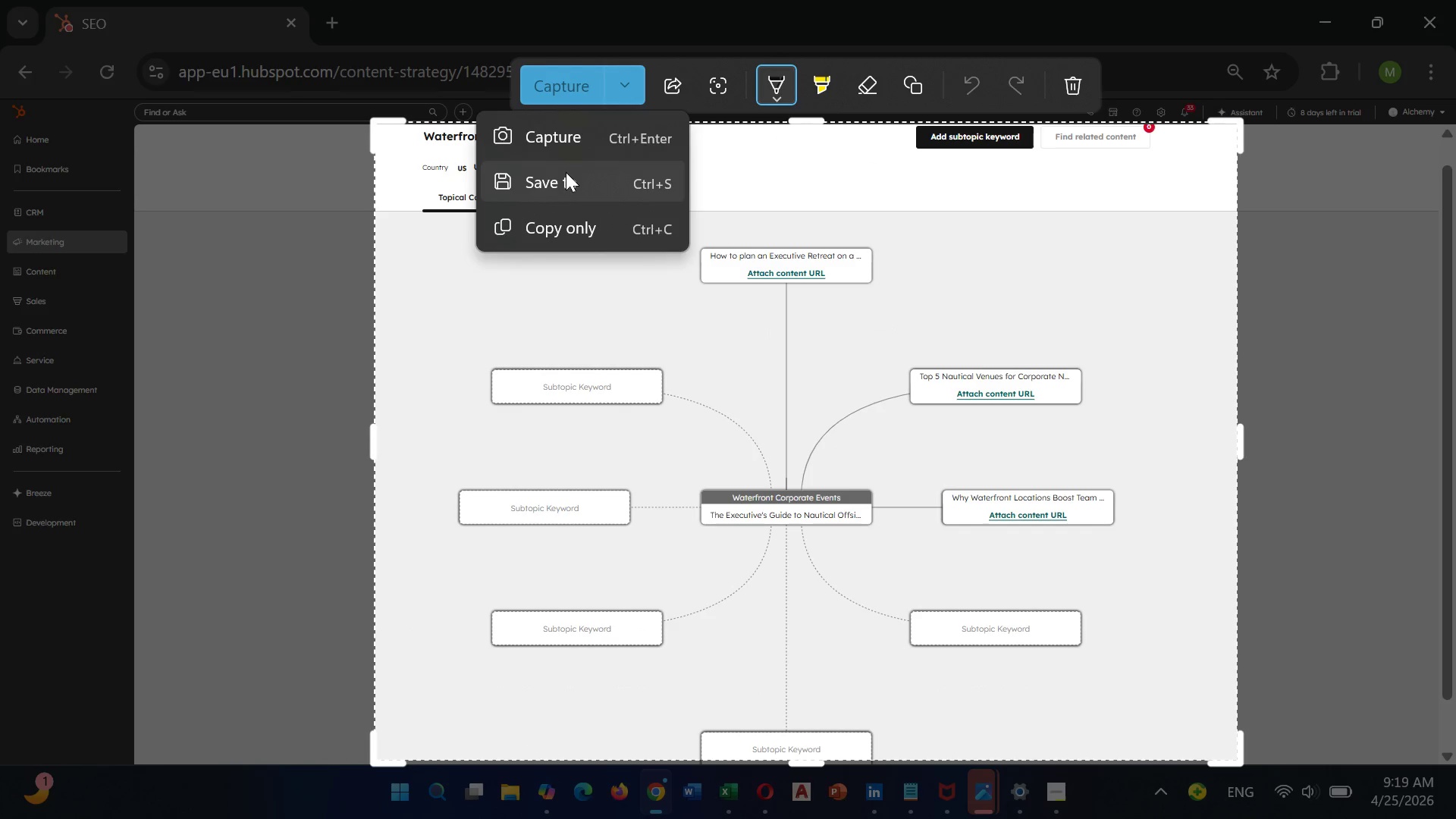 
left_click([562, 181])
 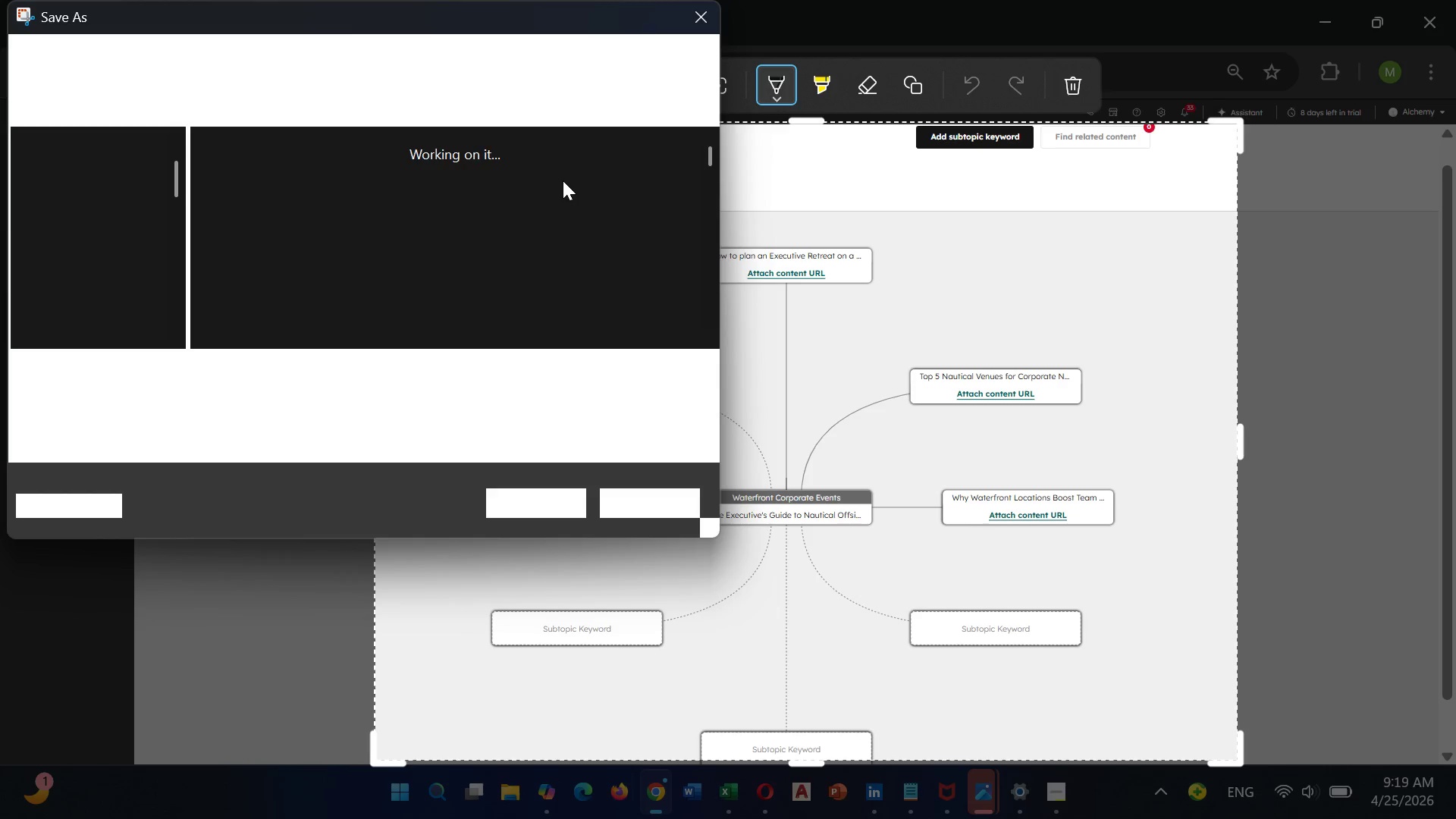 
key(Backspace)
type(water_front_corporative)
 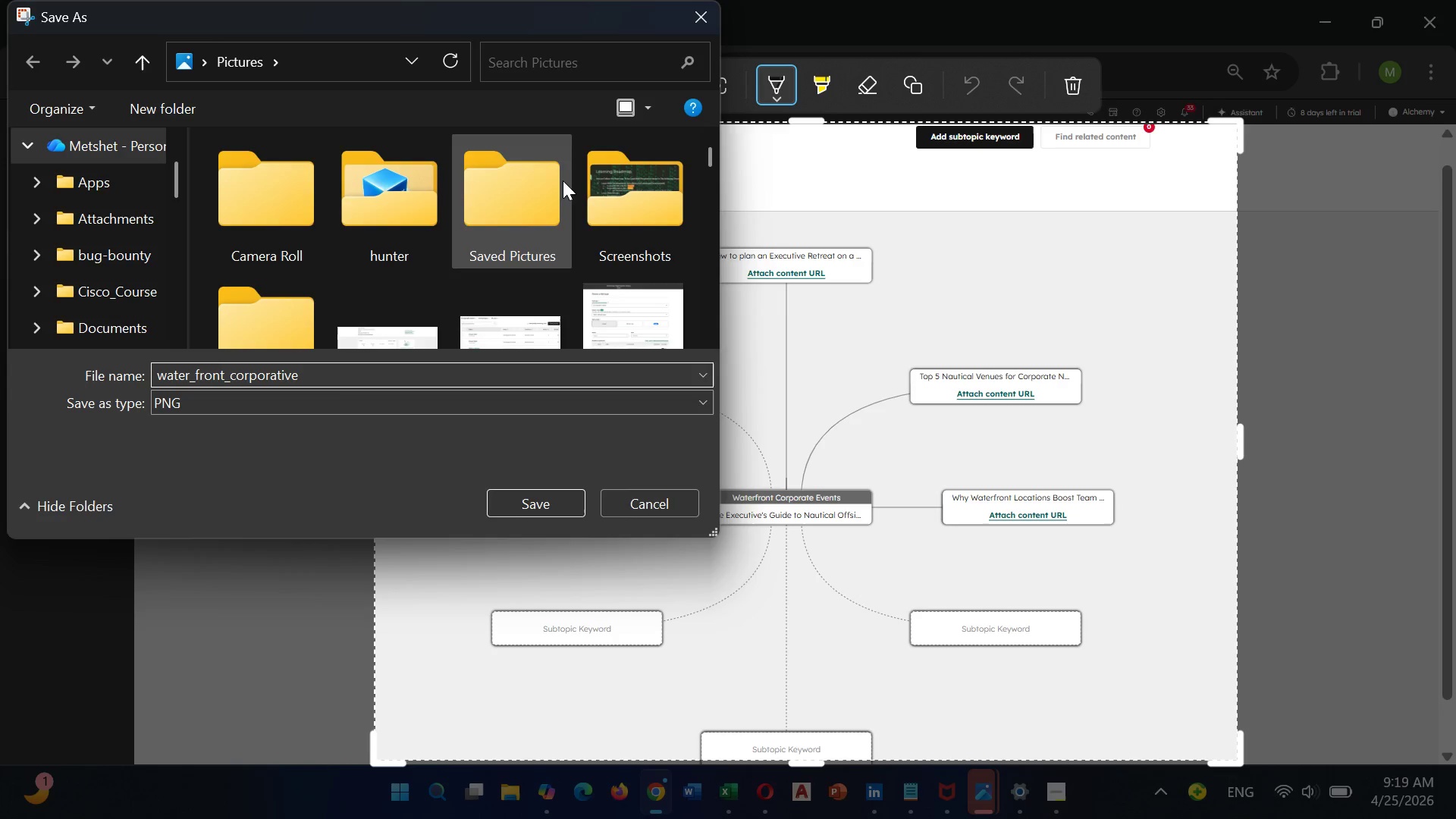 
key(Enter)
 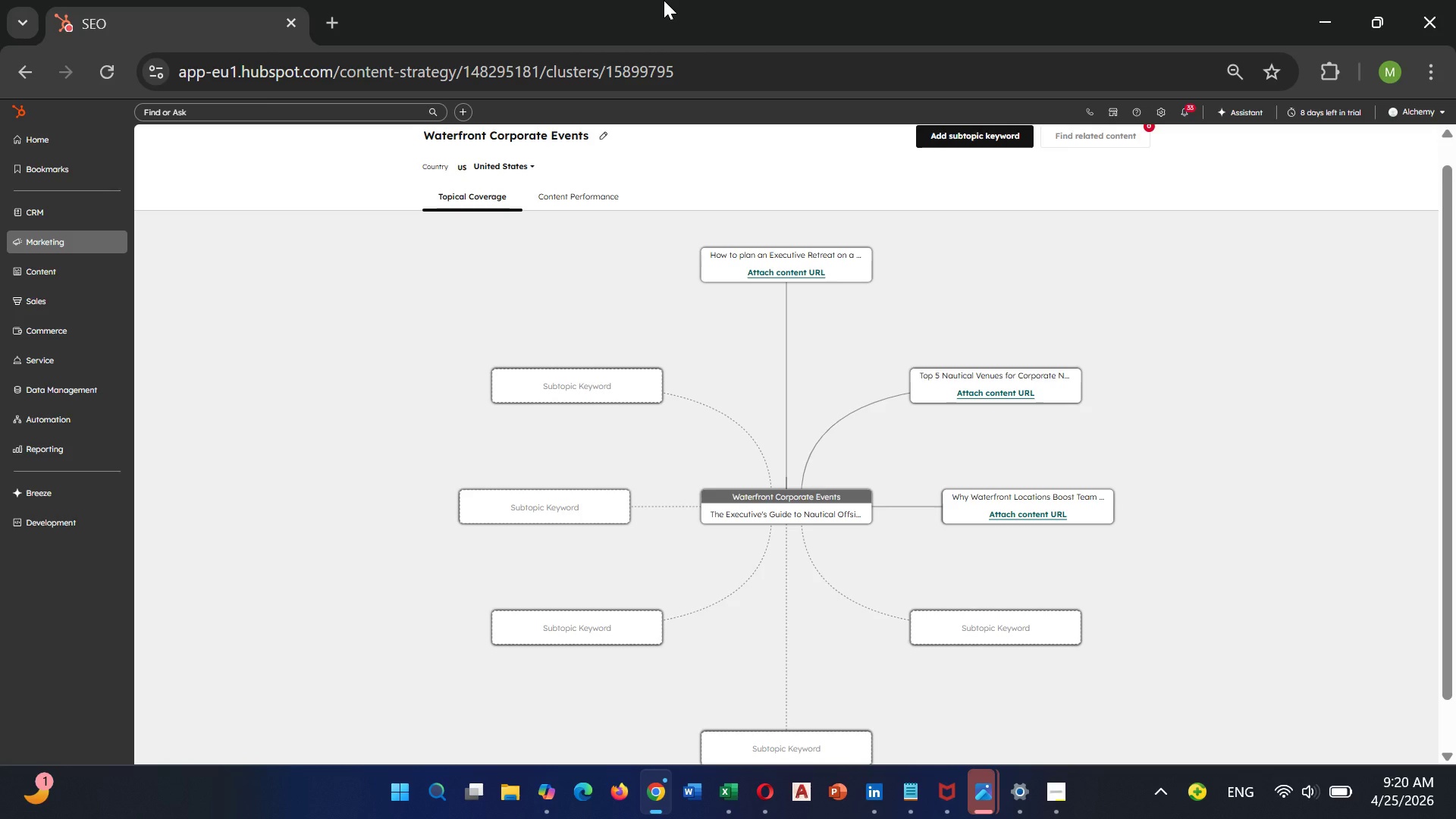 
wait(25.81)
 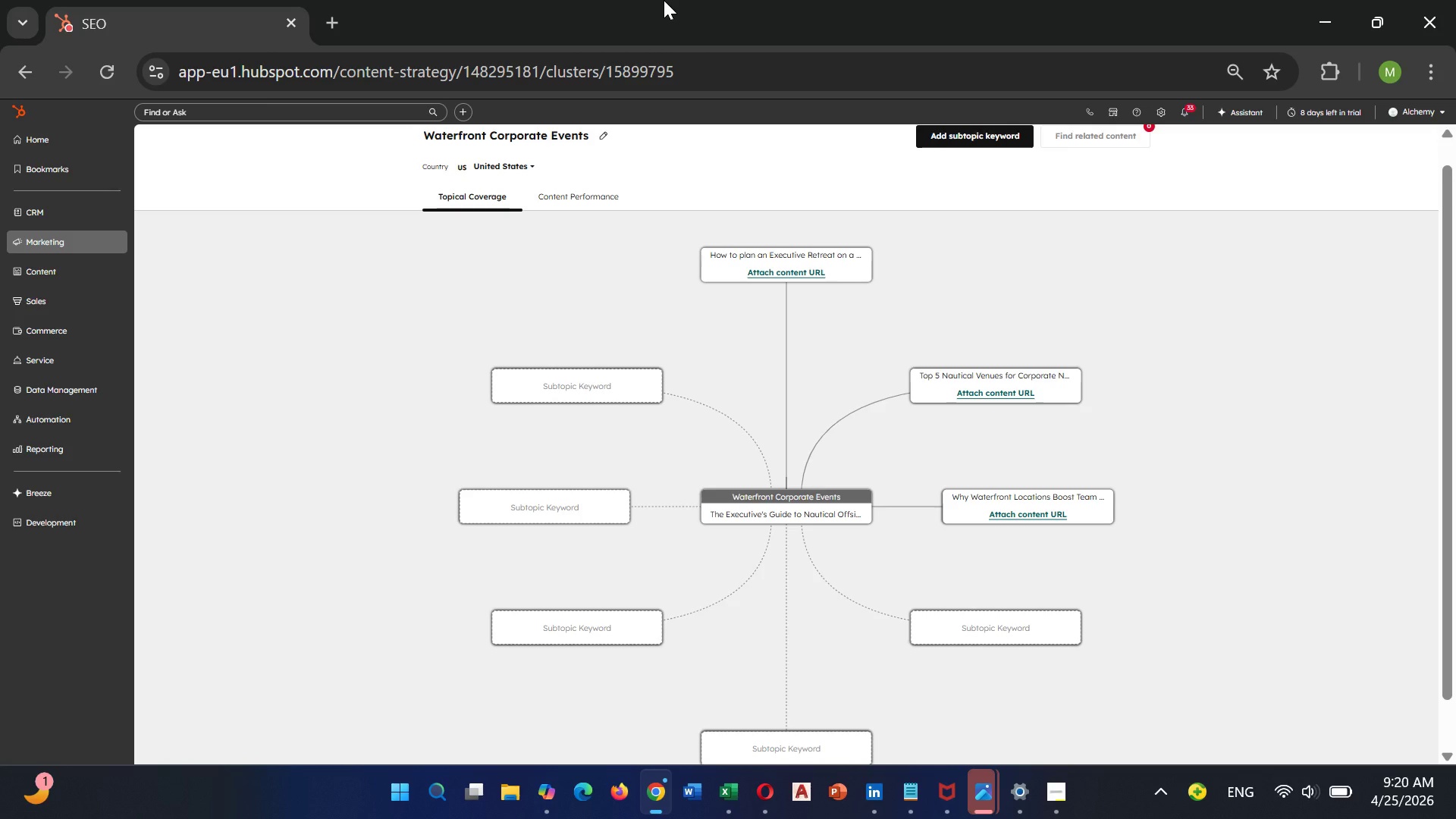 
scroll: coordinate [625, 312], scroll_direction: none, amount: 0.0
 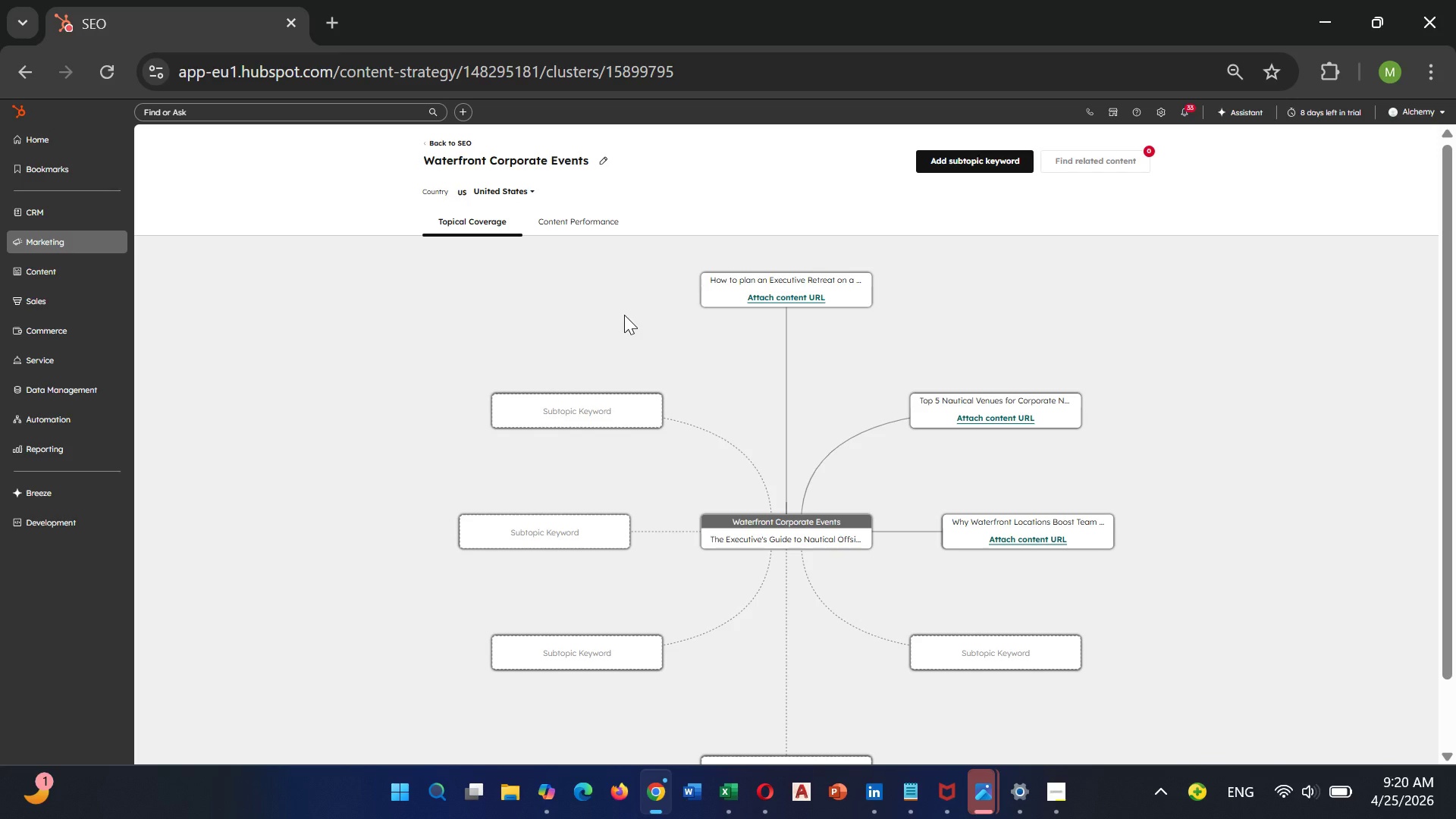 
key(Control+Minus)
 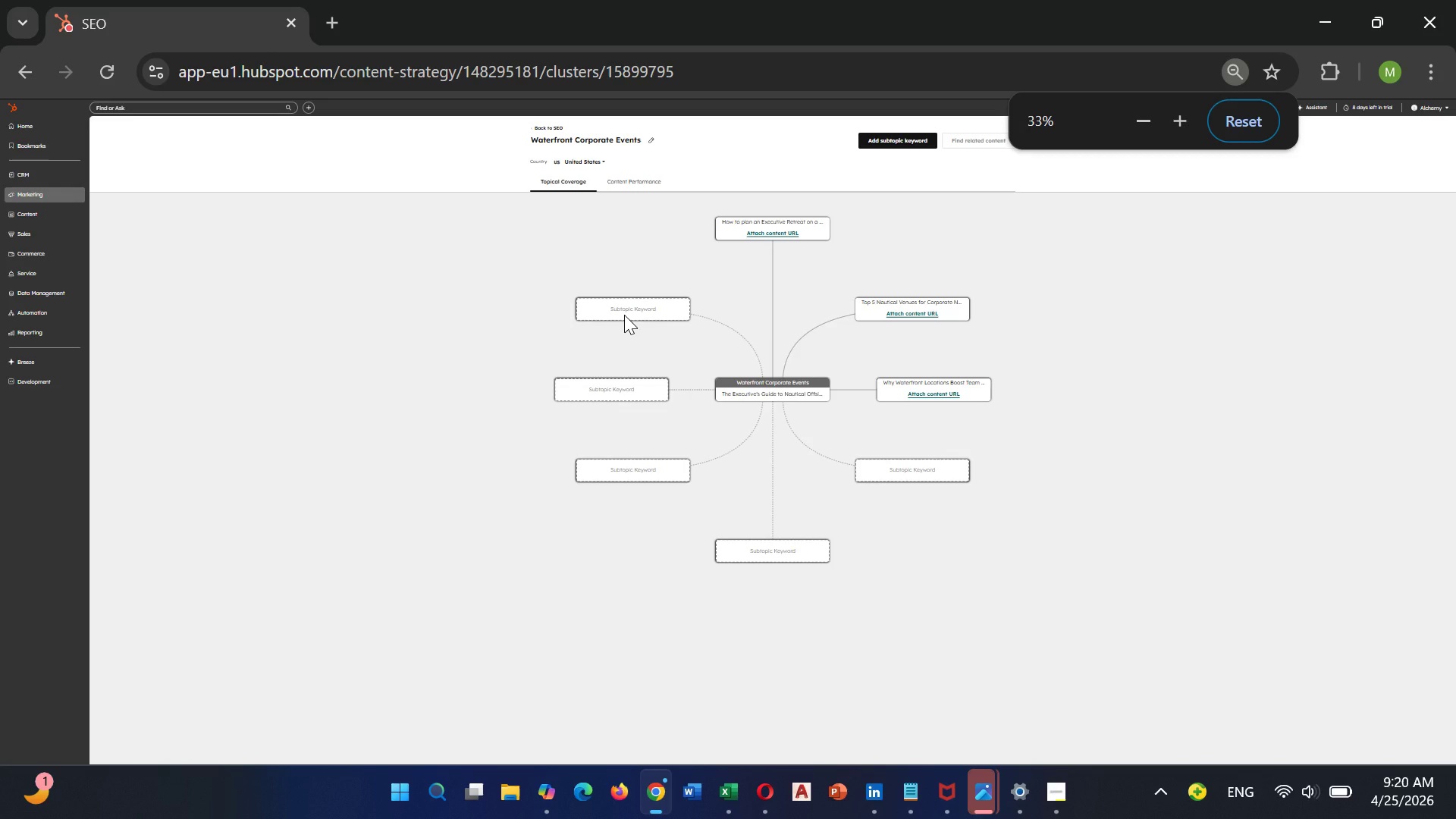 
key(Control+Equal)
 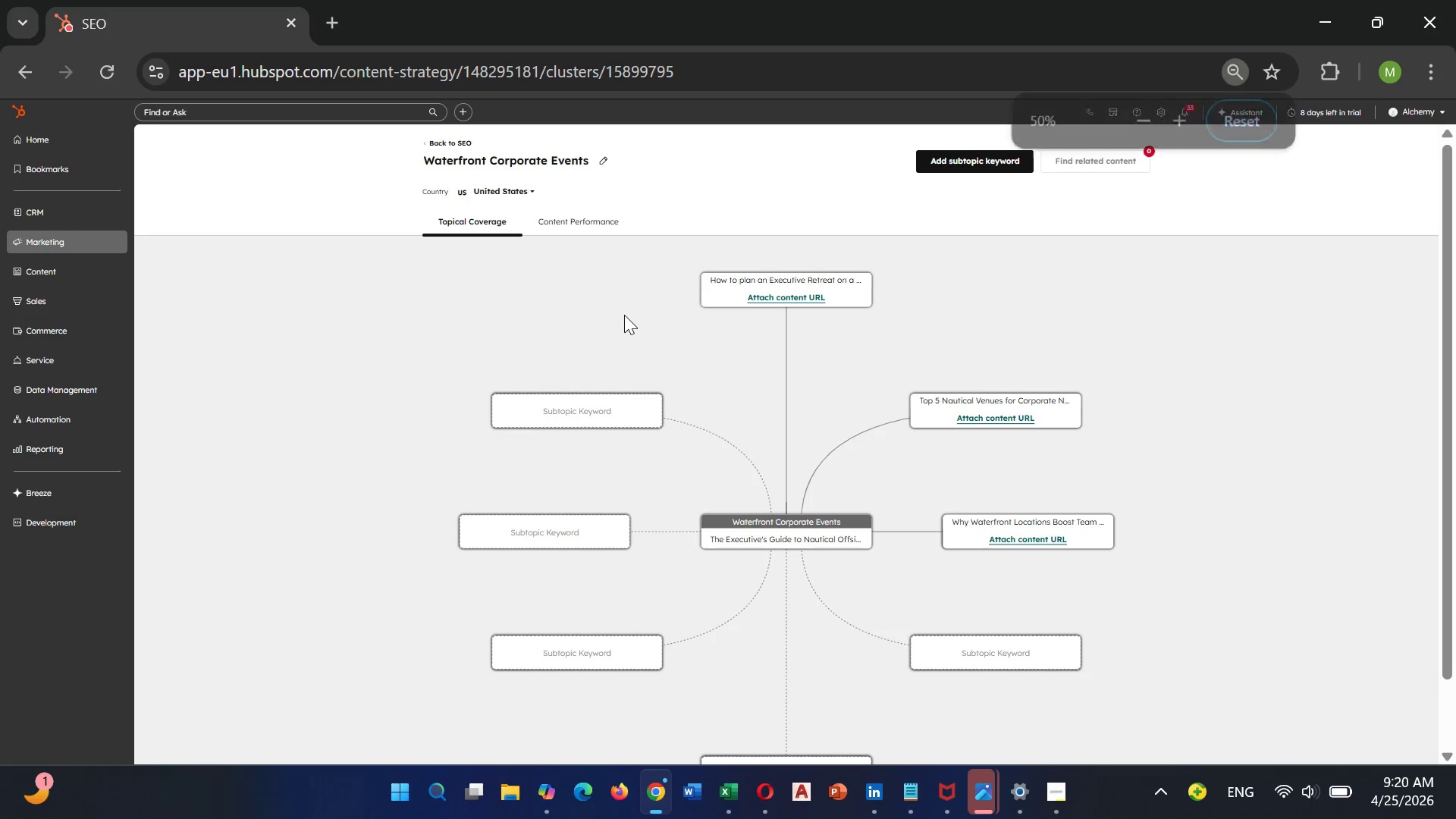 
key(Equal)
 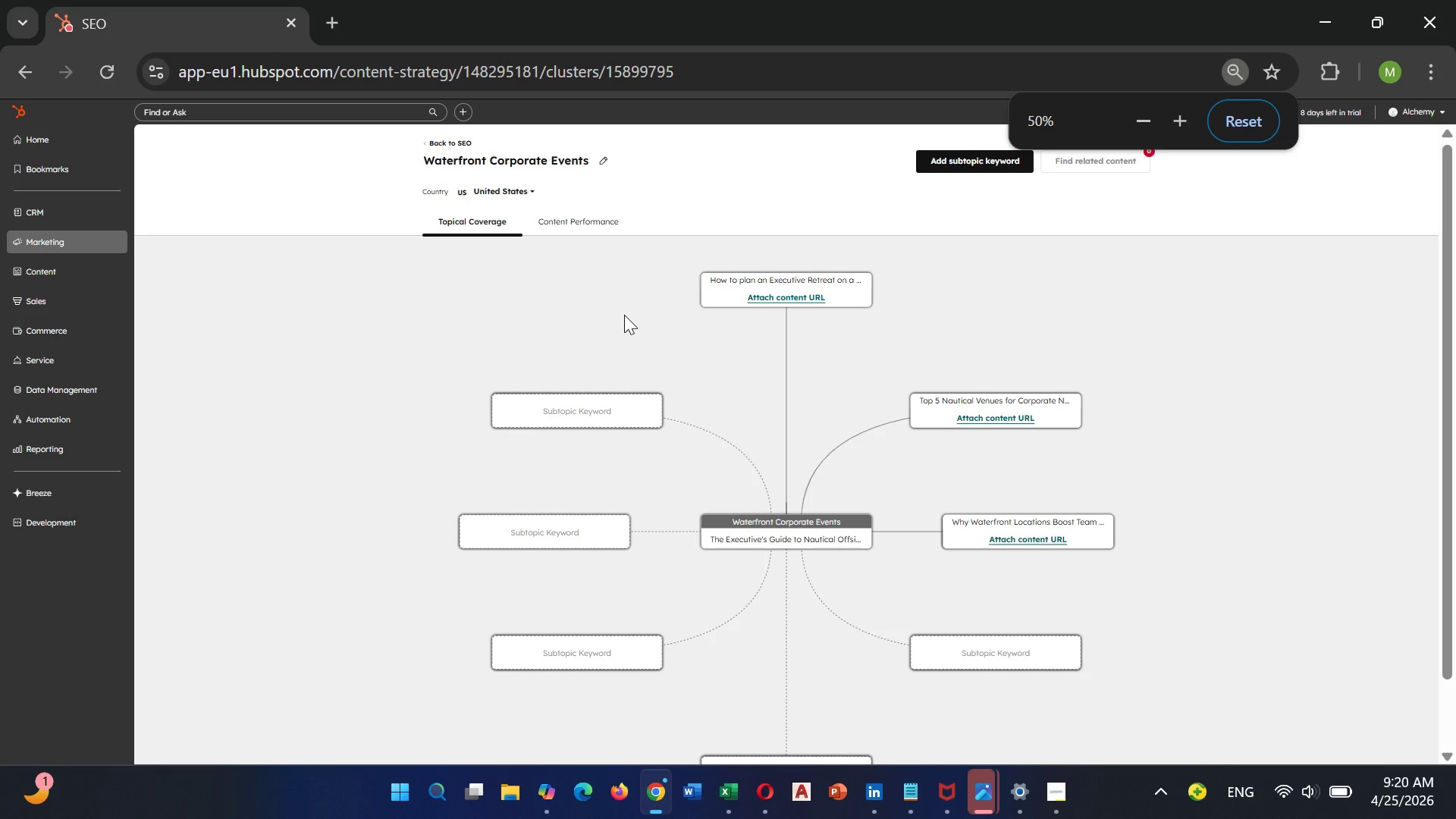 
key(Equal)
 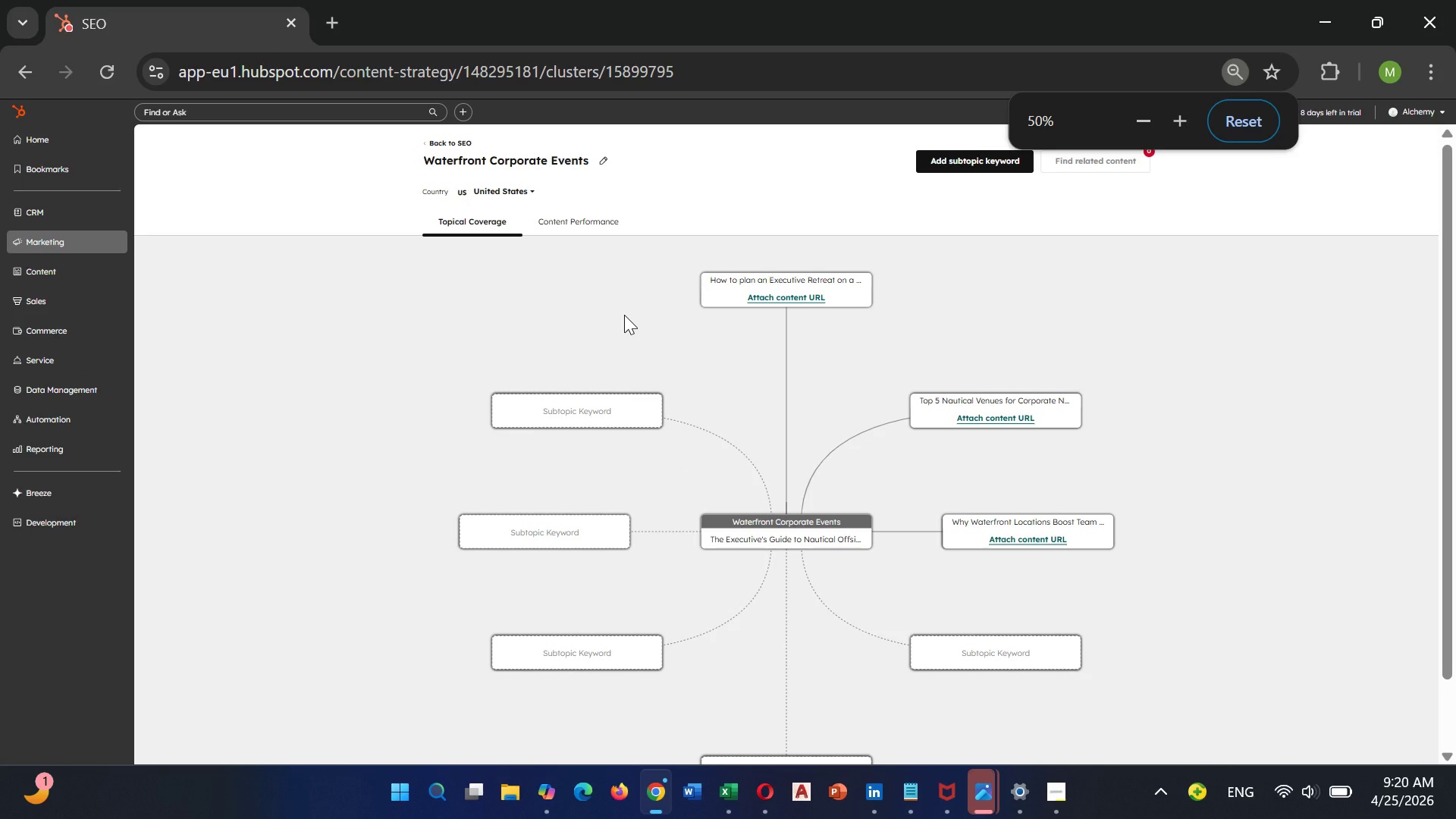 
key(Control+ControlRight)
 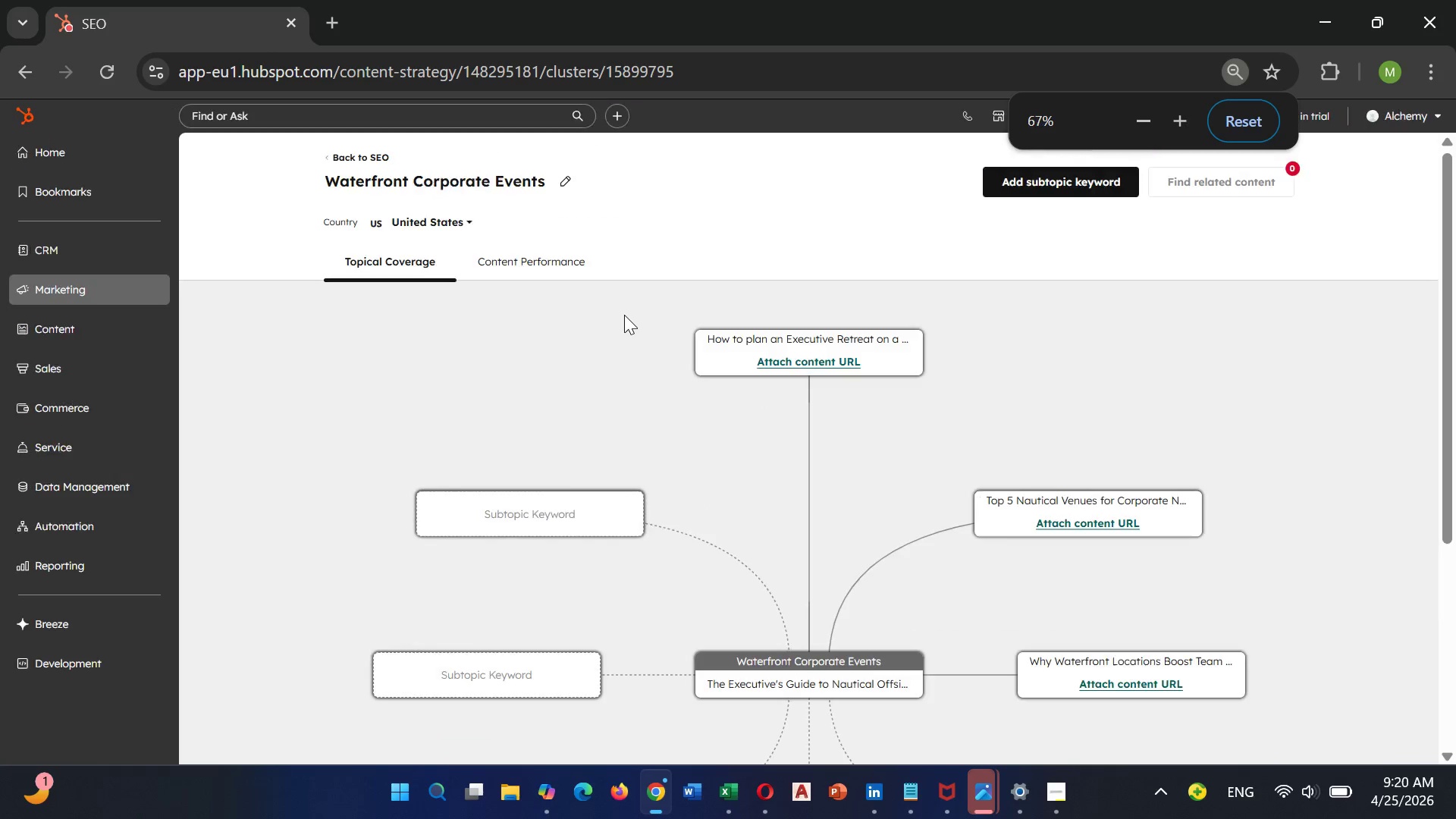 
key(Control+Equal)
 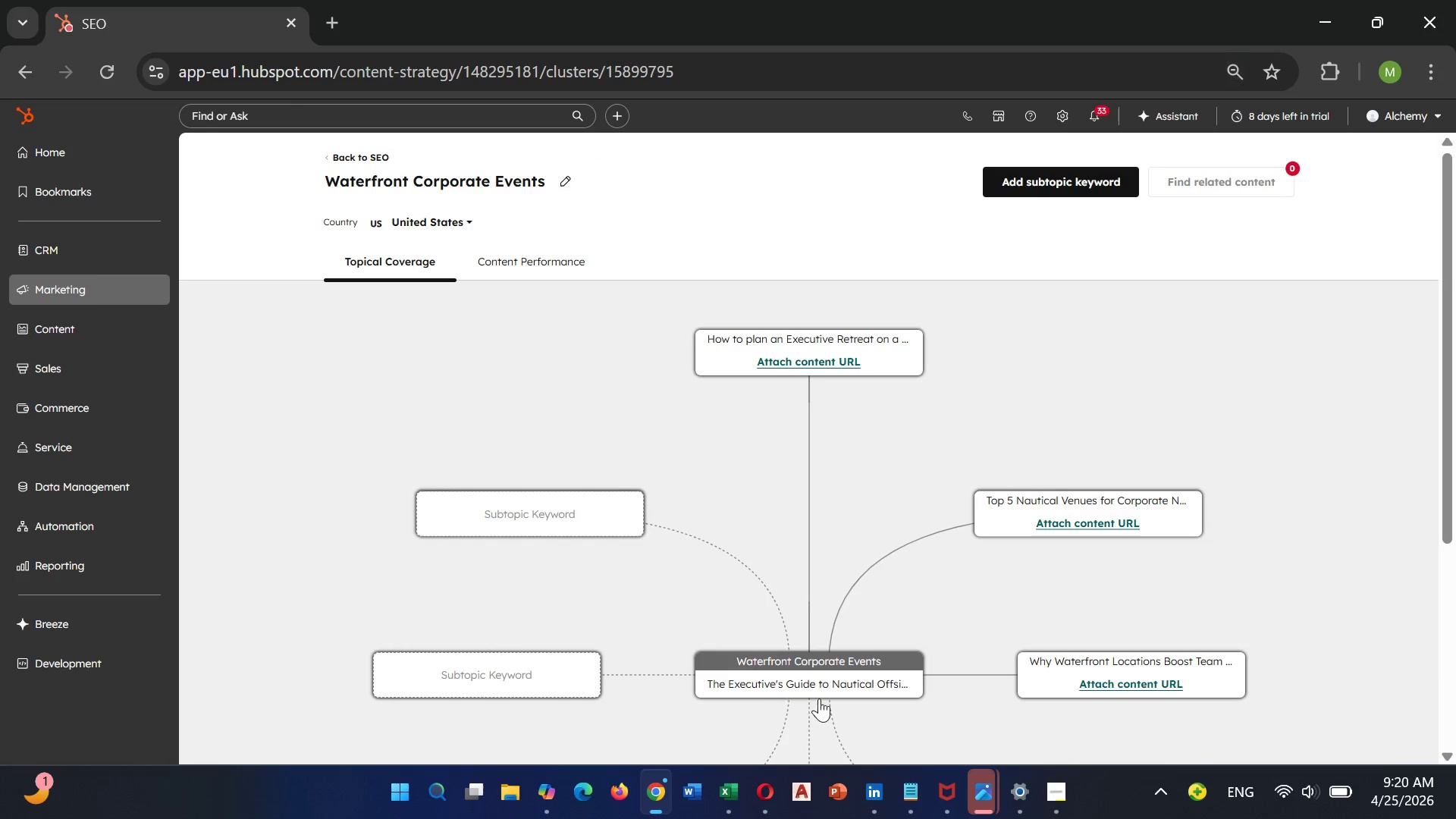 
left_click([820, 682])
 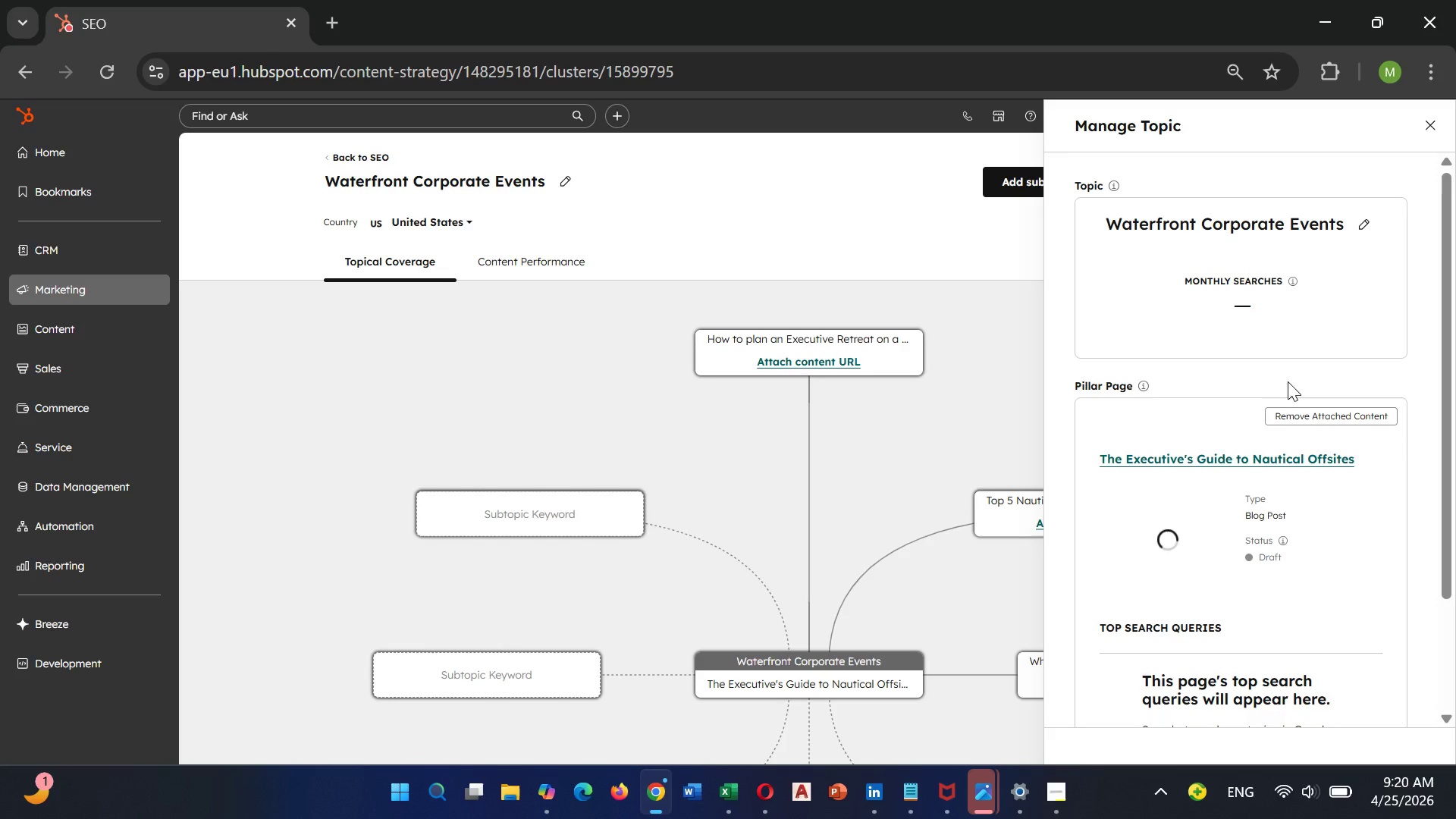 
scroll: coordinate [1272, 484], scroll_direction: down, amount: 4.0
 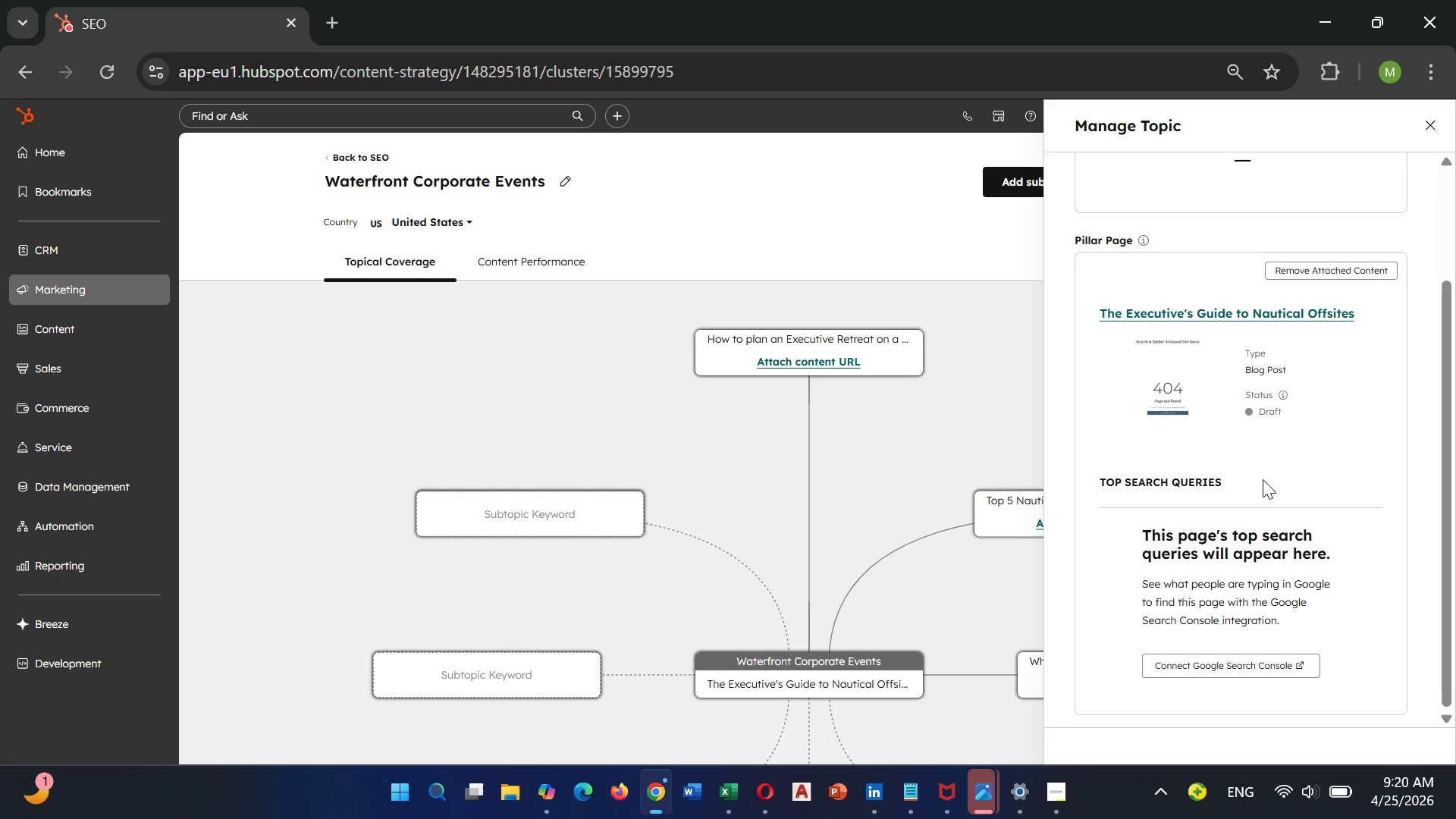 
wait(10.27)
 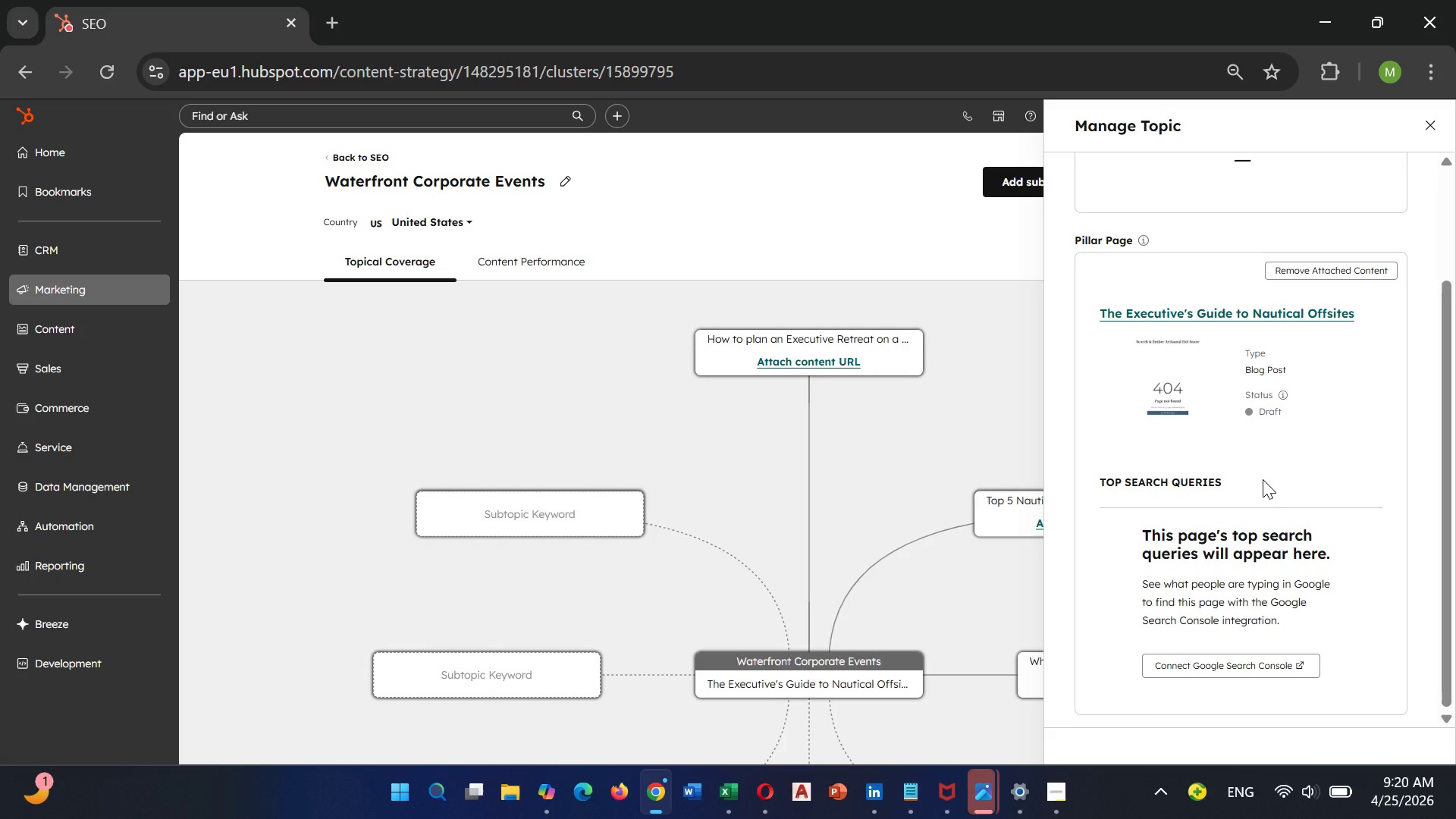 
scroll: coordinate [1192, 477], scroll_direction: down, amount: 4.0
 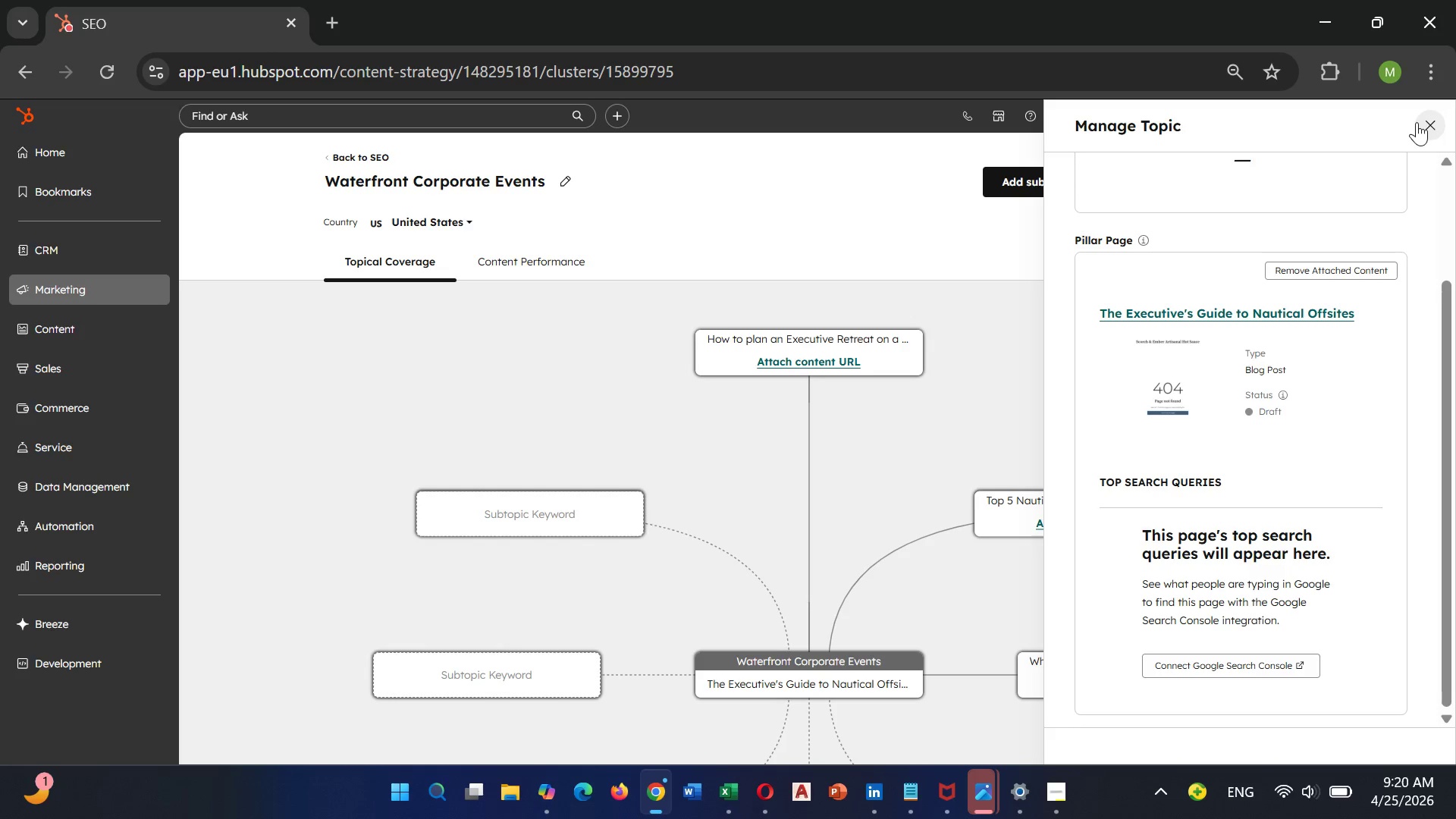 
left_click([1423, 122])
 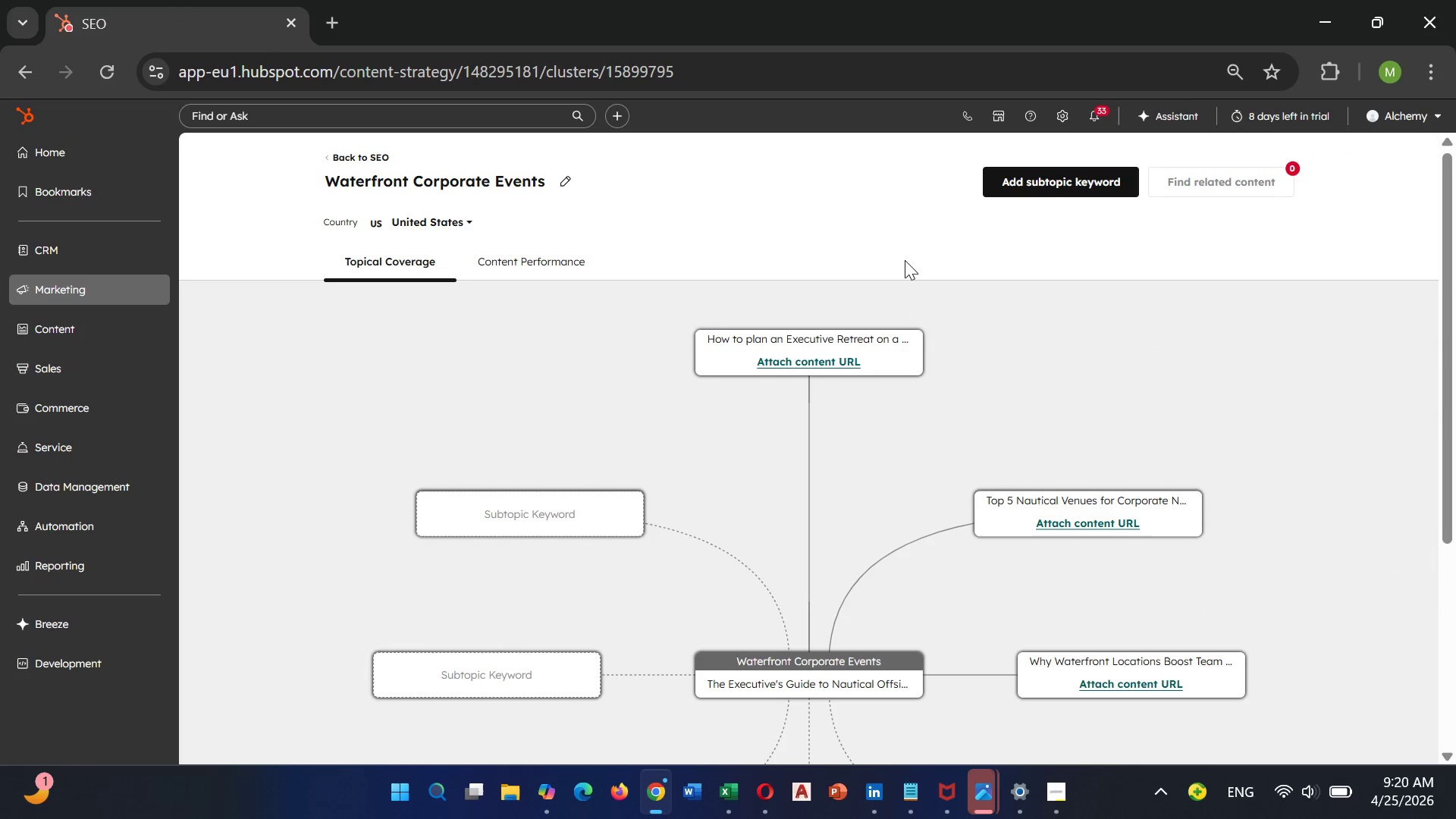 
left_click([1199, 193])
 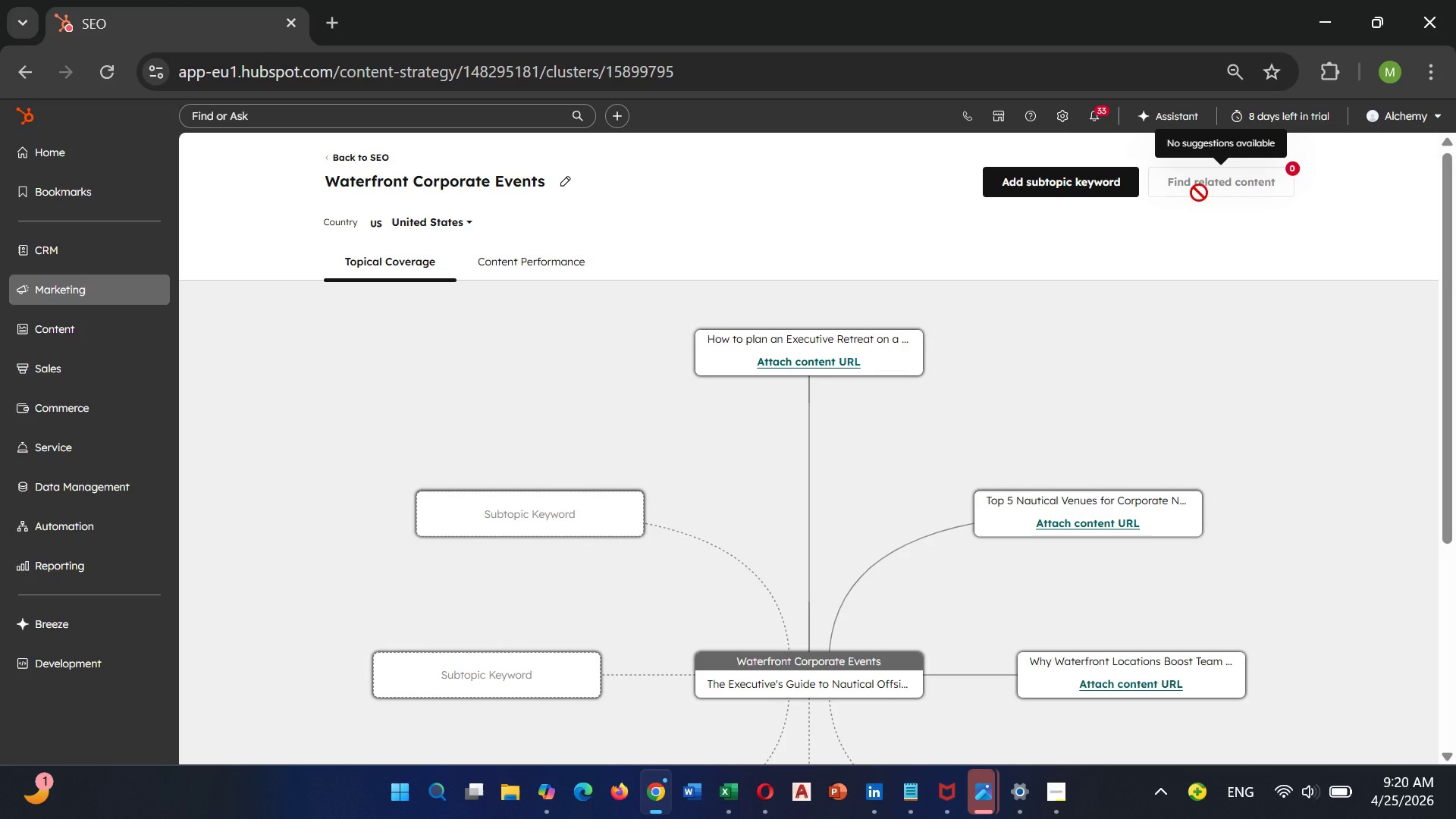 
left_click([1199, 193])
 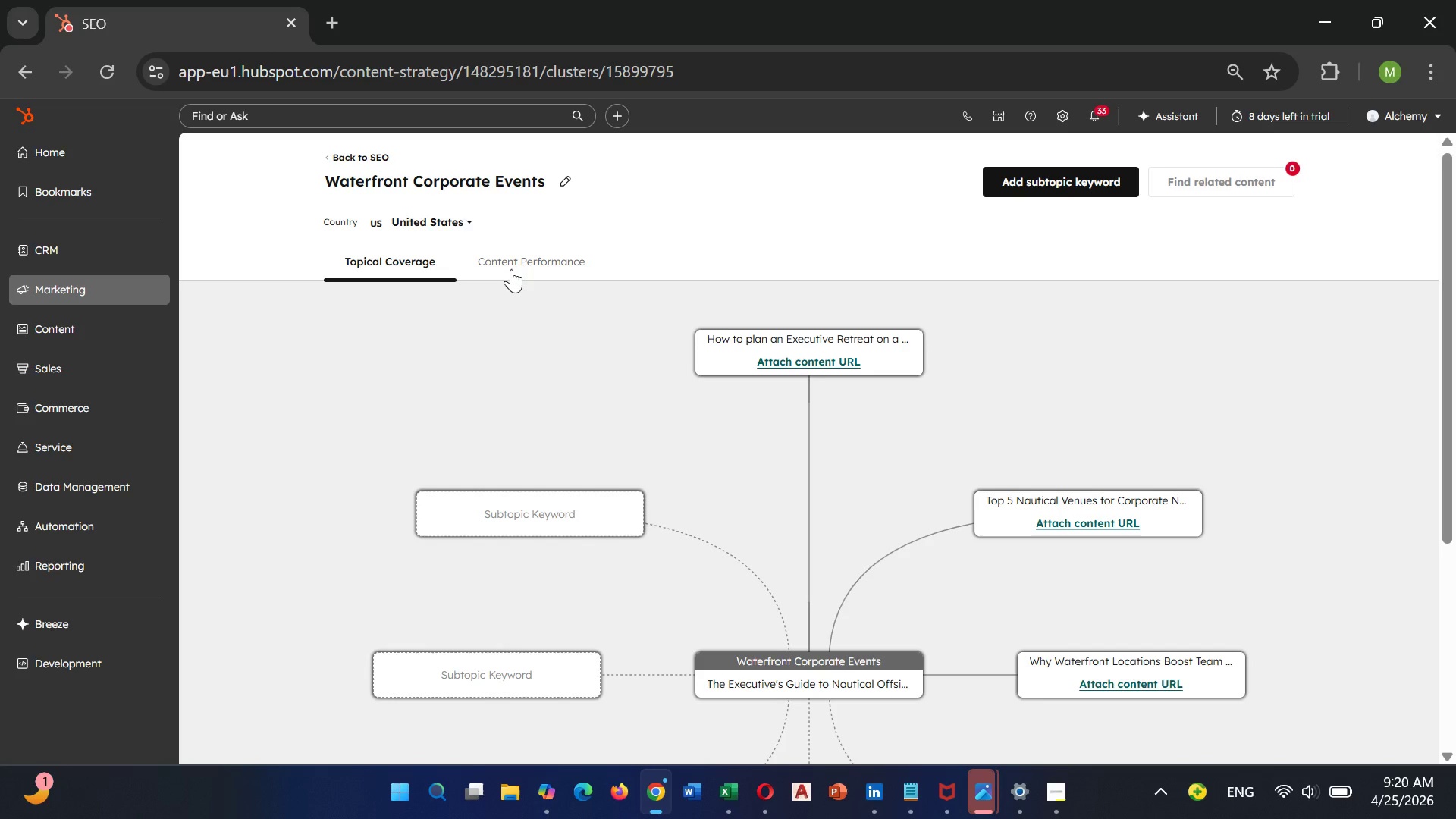 
left_click([511, 262])
 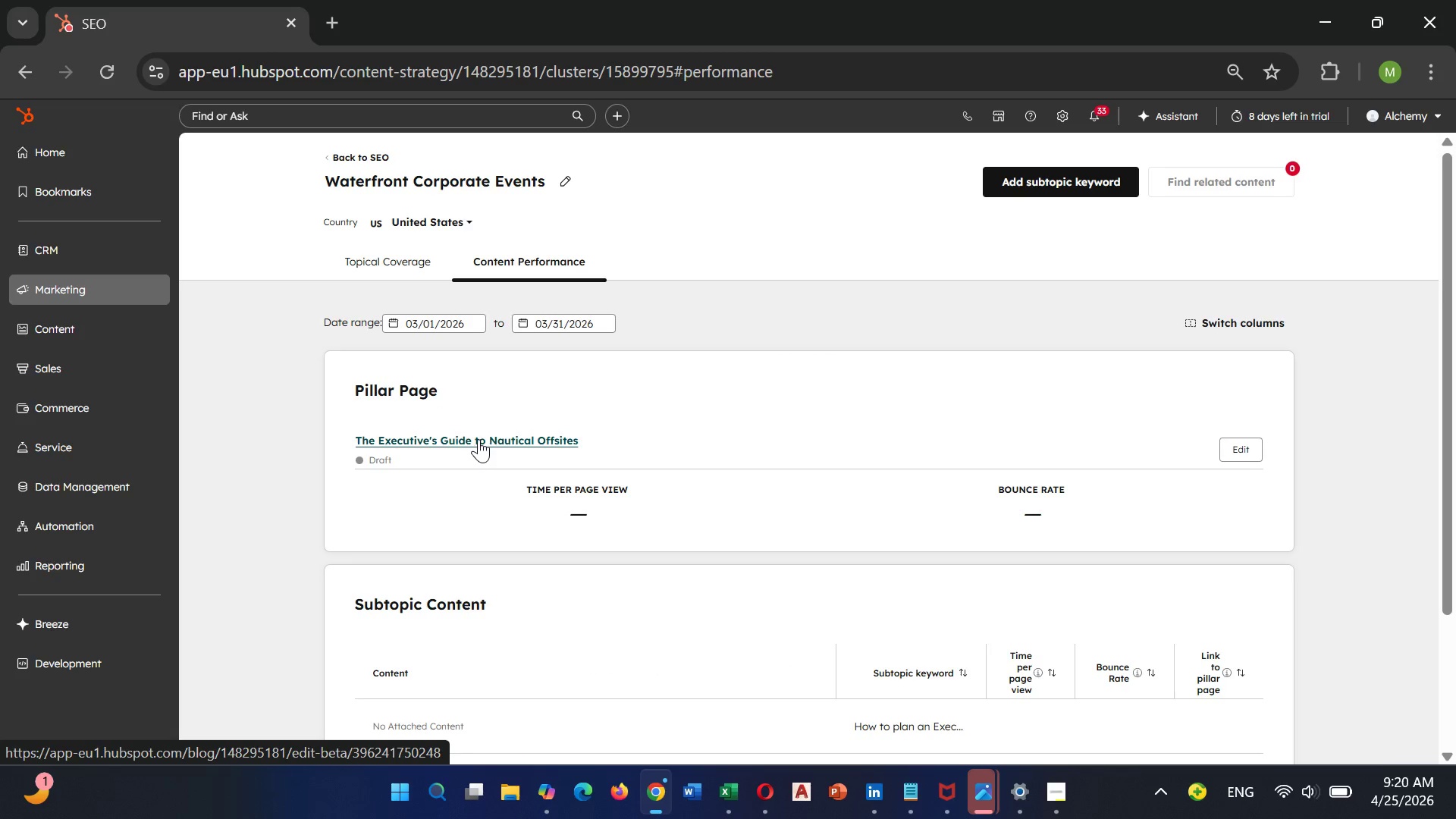 
wait(6.66)
 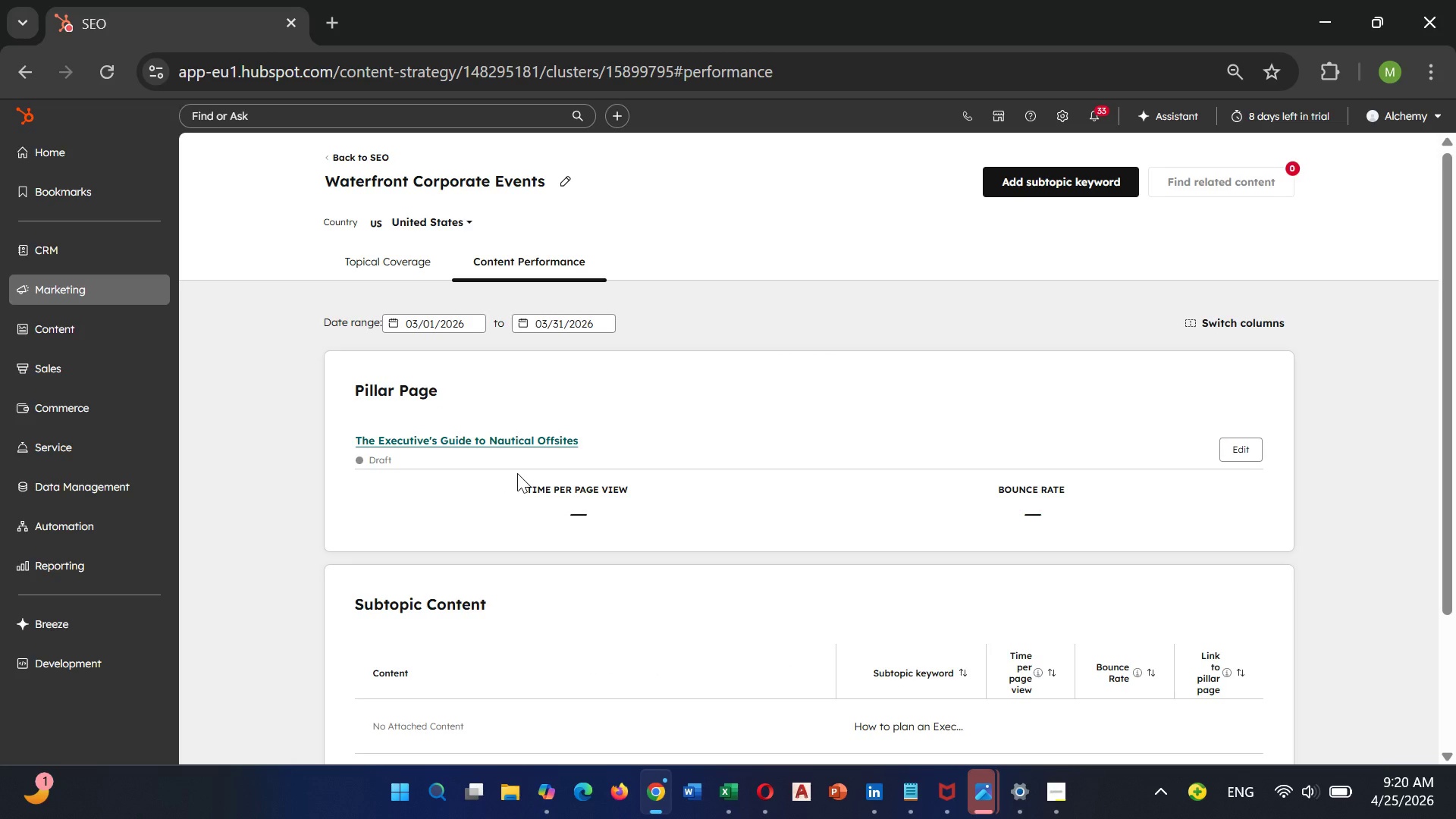 
left_click([1241, 456])
 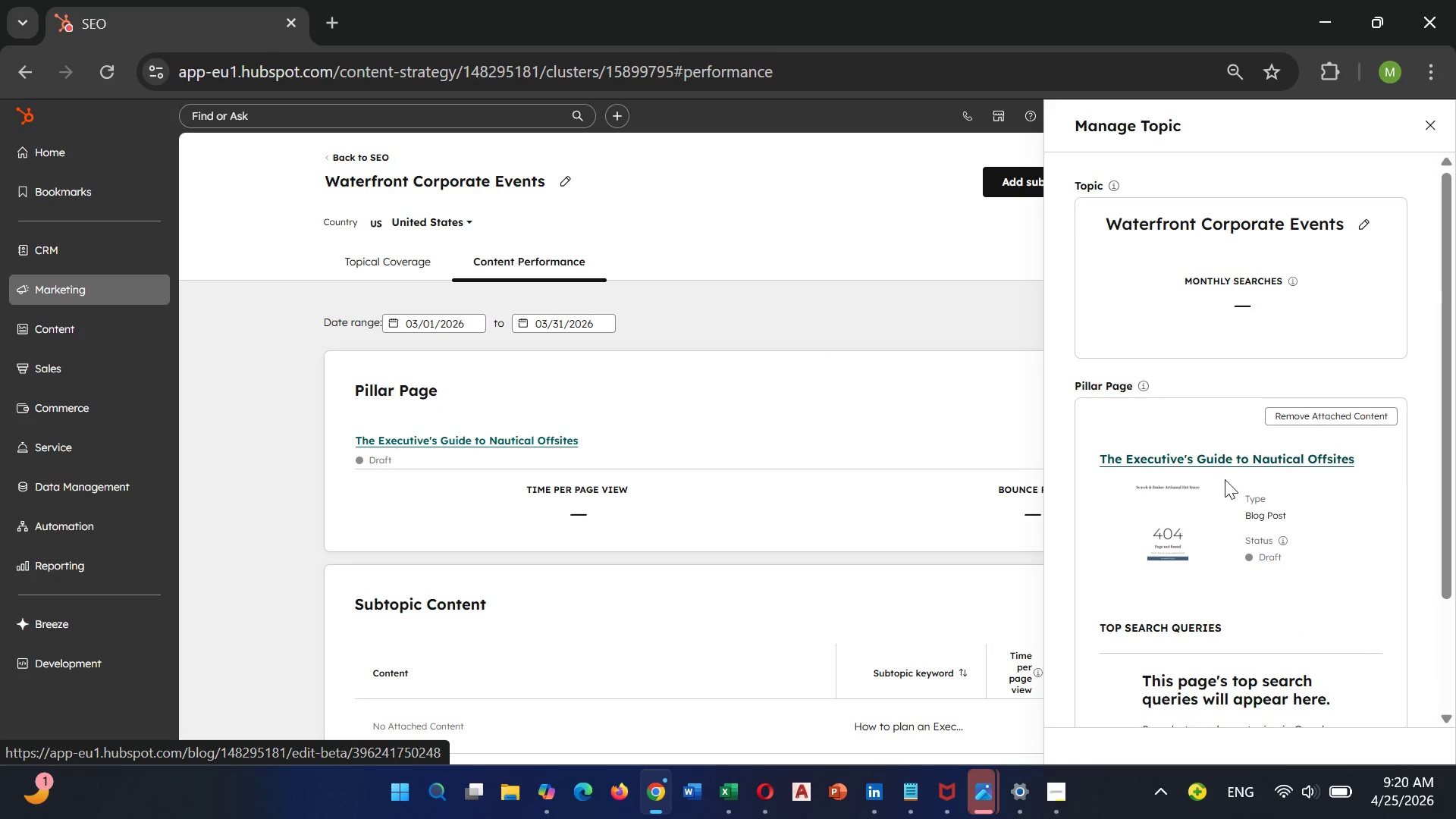 
scroll: coordinate [1225, 479], scroll_direction: down, amount: 3.0
 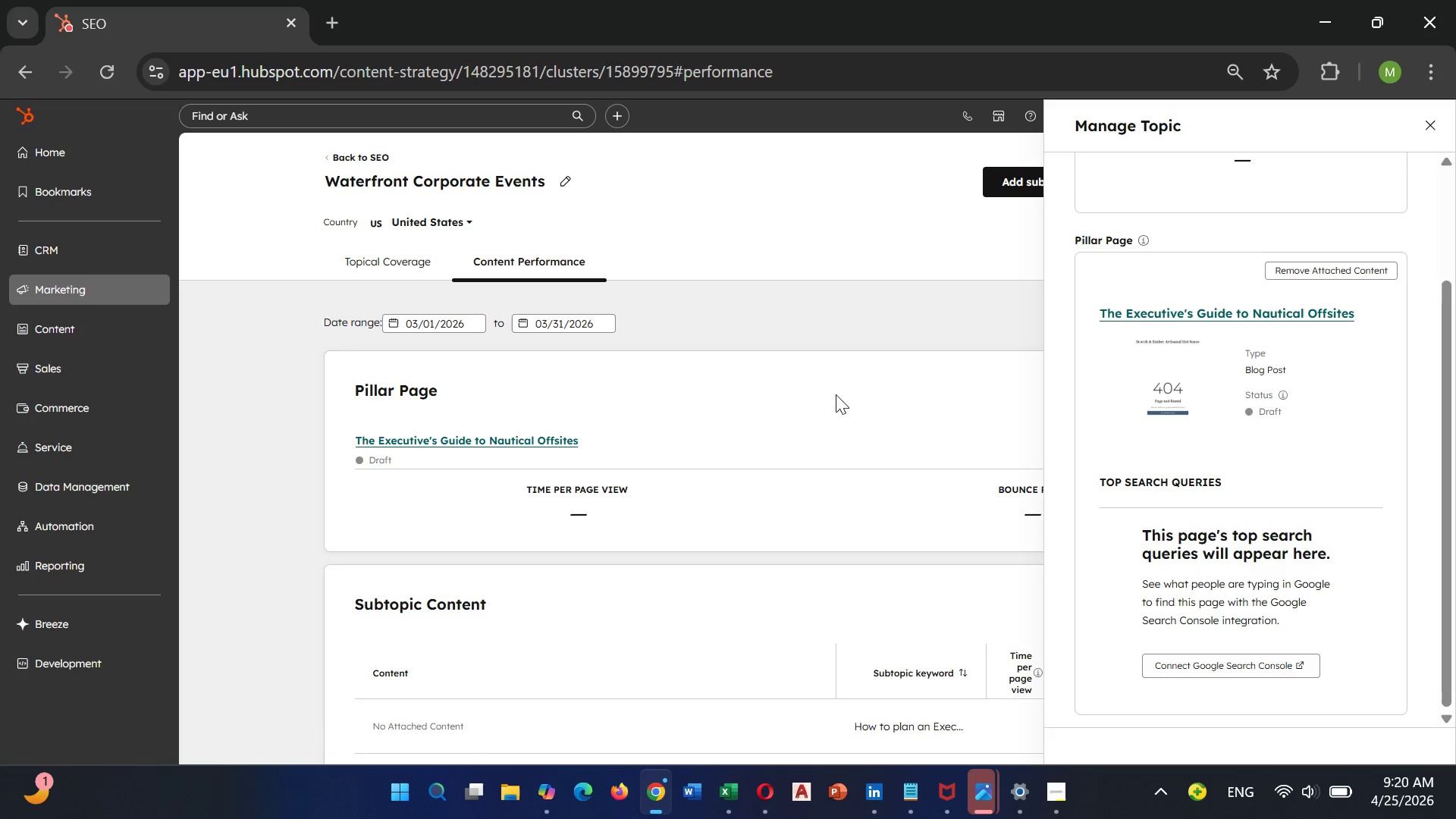 
left_click([792, 416])
 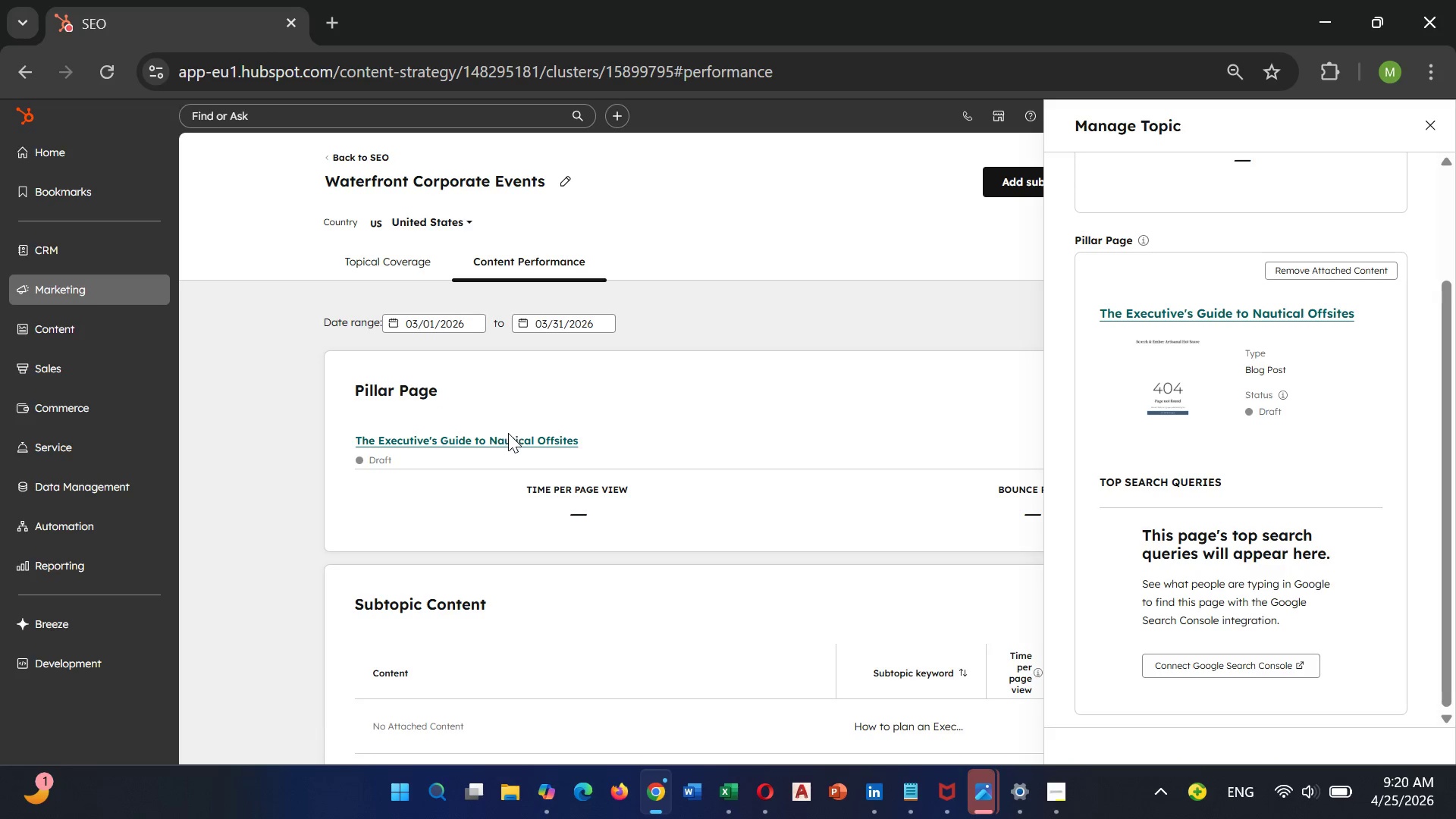 
left_click([507, 436])
 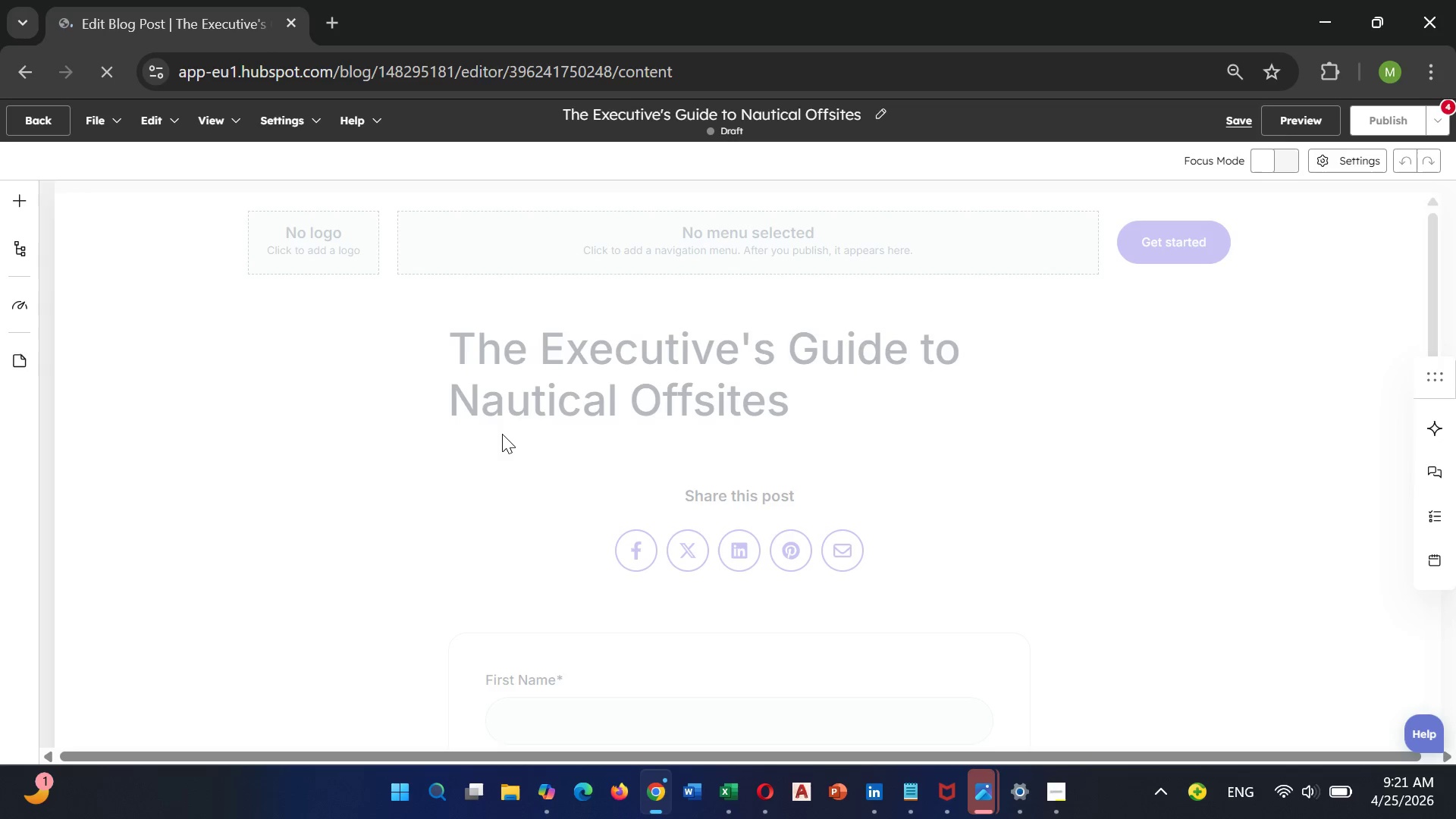 
wait(17.06)
 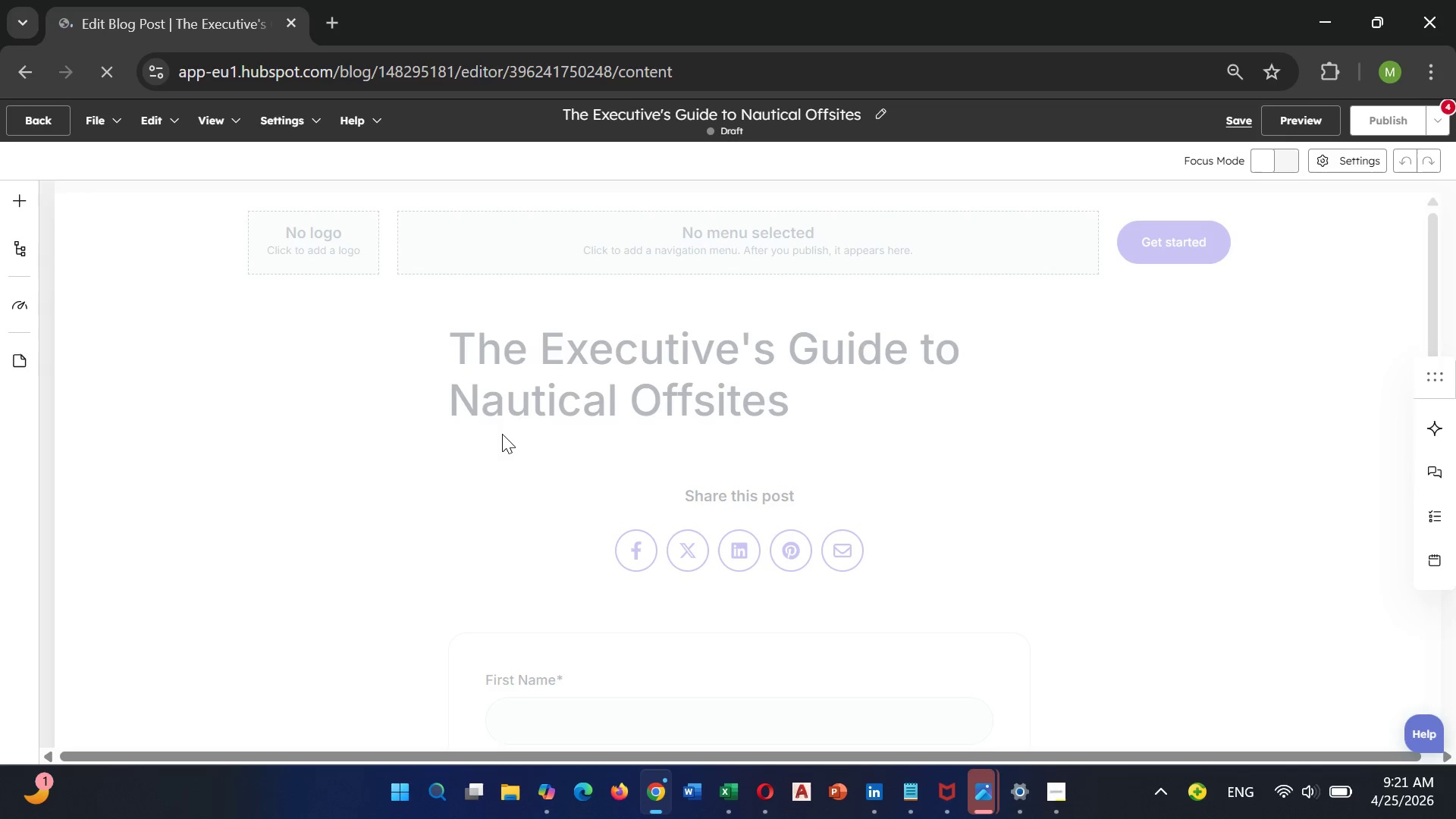 
scroll: coordinate [502, 432], scroll_direction: down, amount: 8.0
 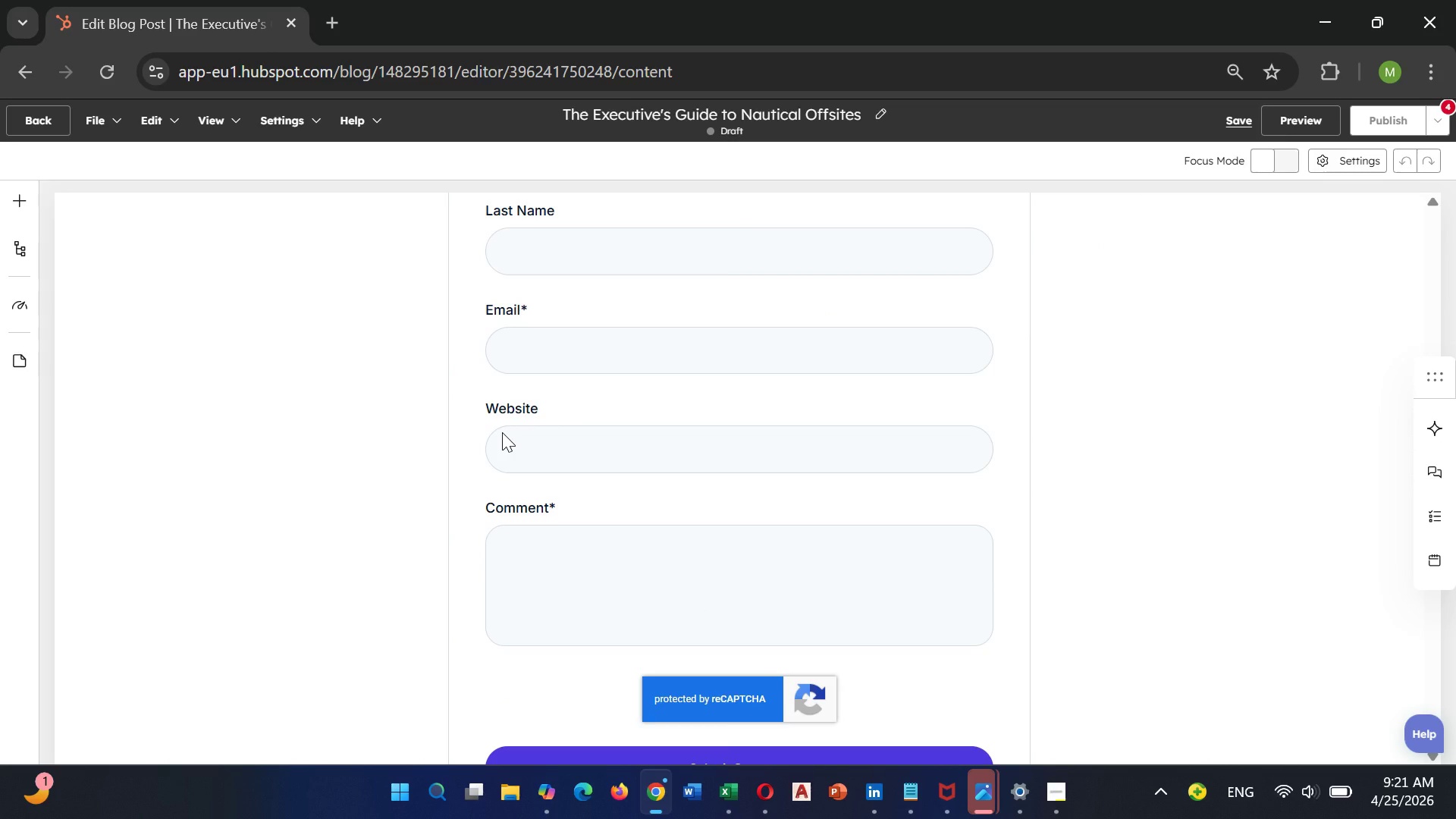 
scroll: coordinate [502, 431], scroll_direction: up, amount: 15.0
 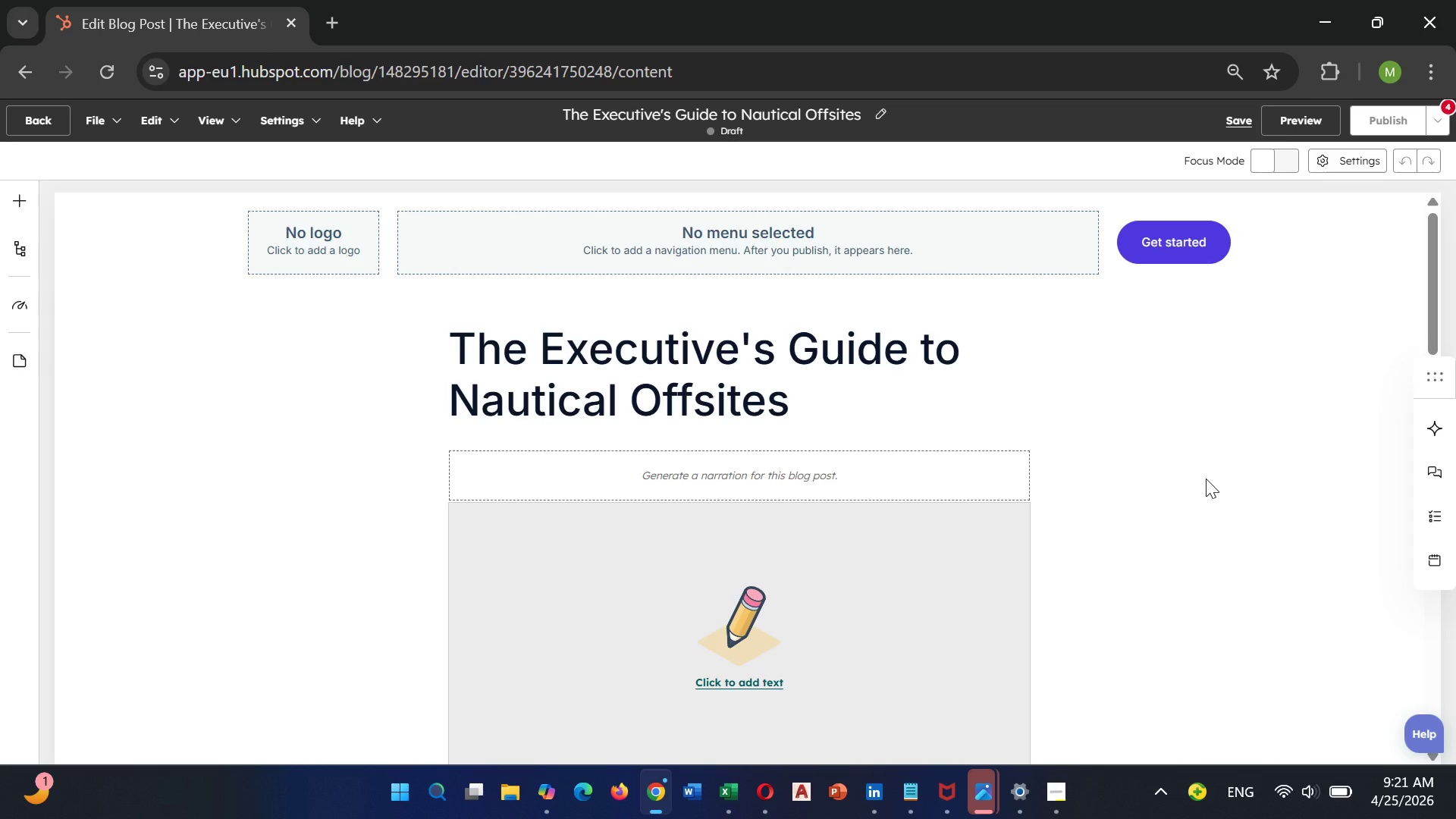 
wait(27.95)
 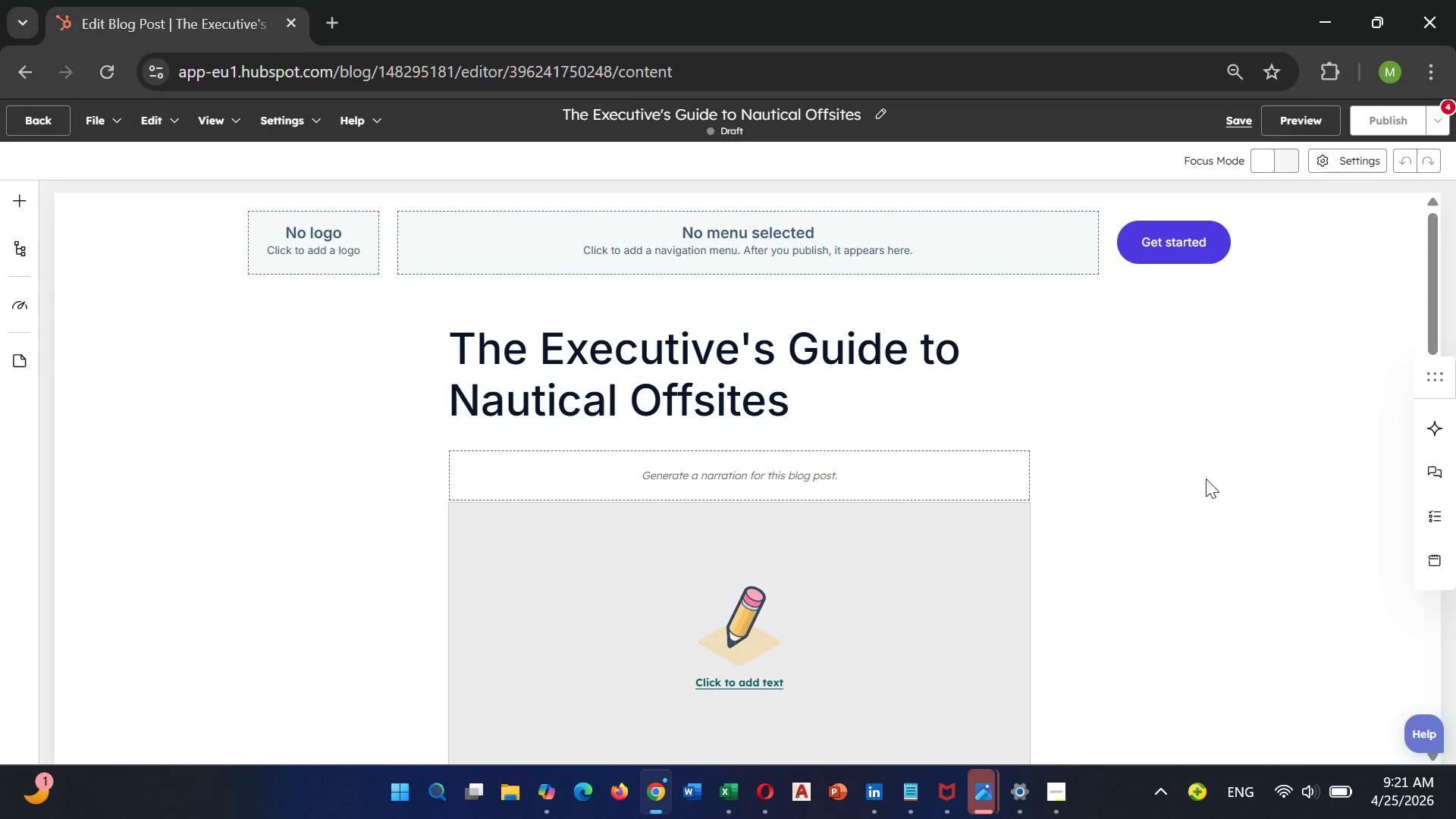 
left_click([786, 557])
 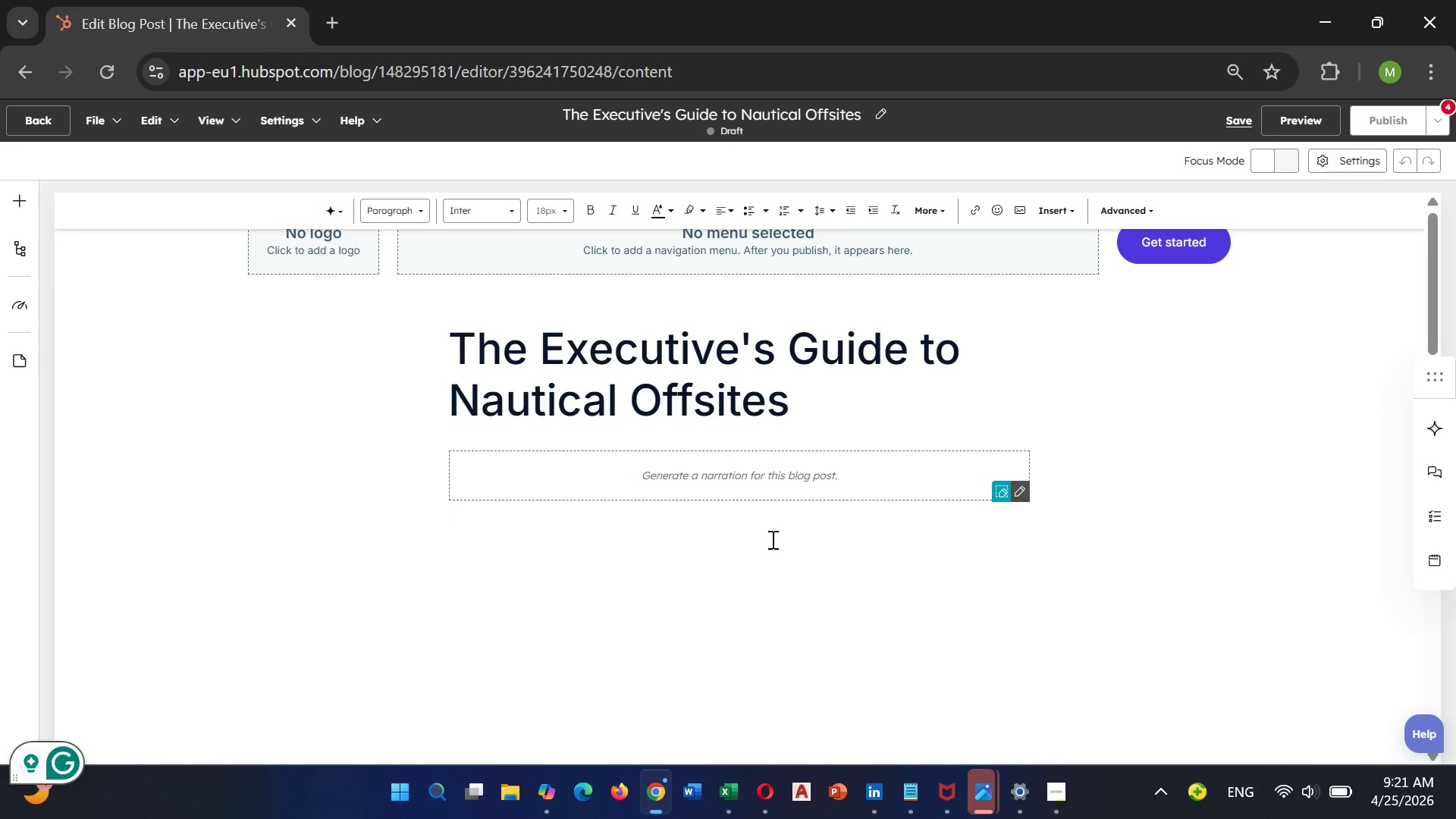 
wait(8.48)
 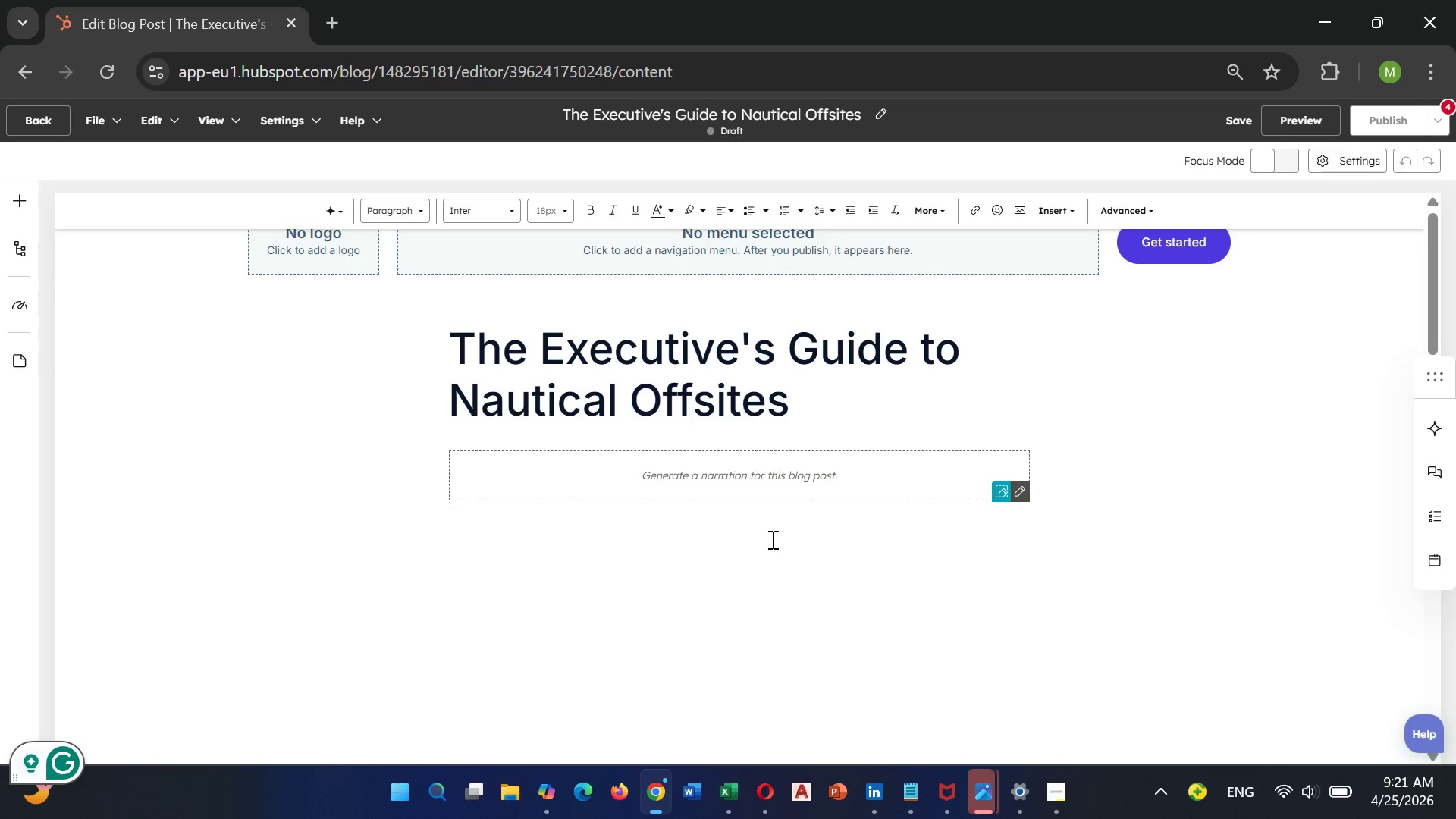 
left_click([574, 392])
 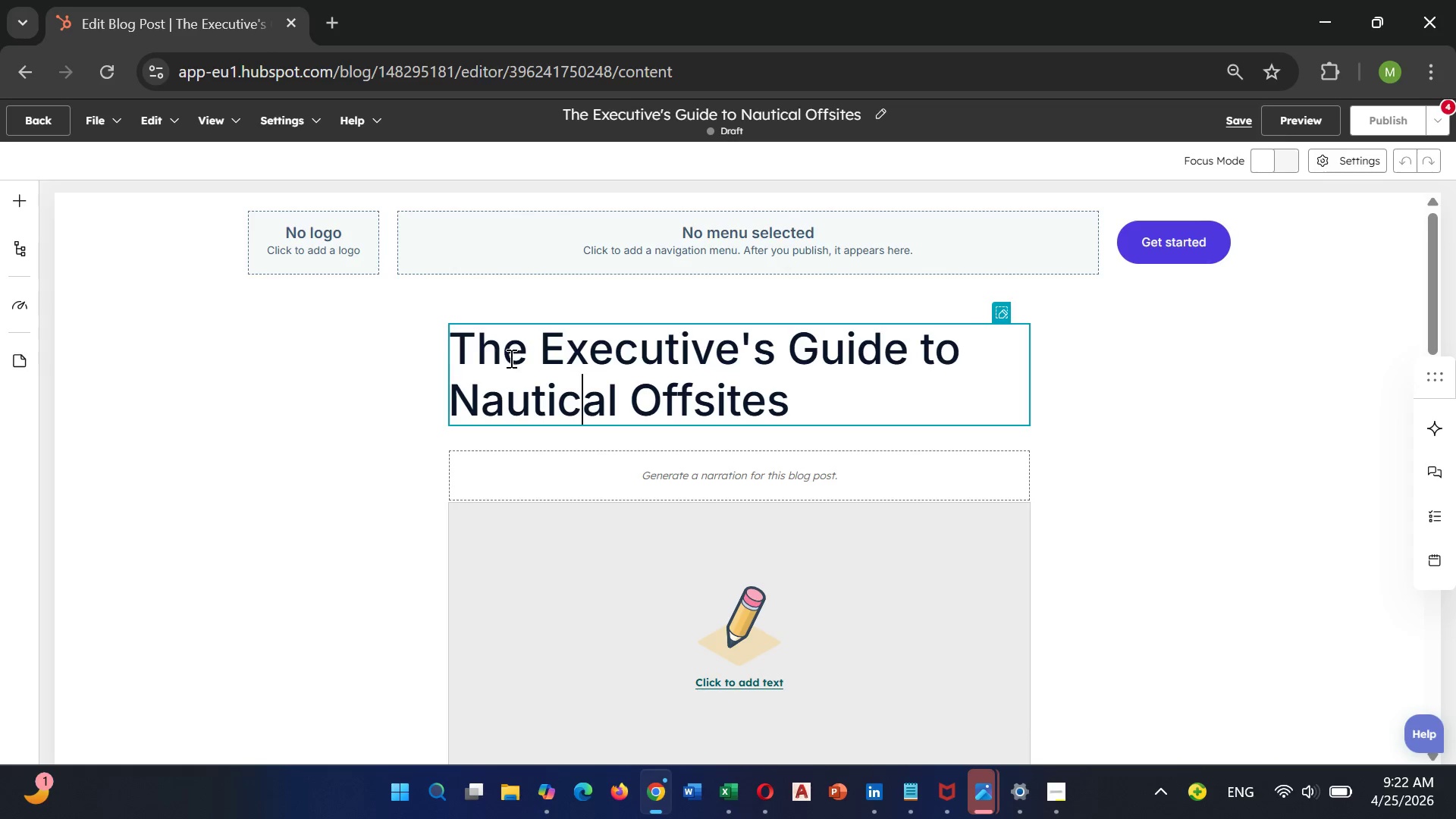 
mouse_move([29, 199])
 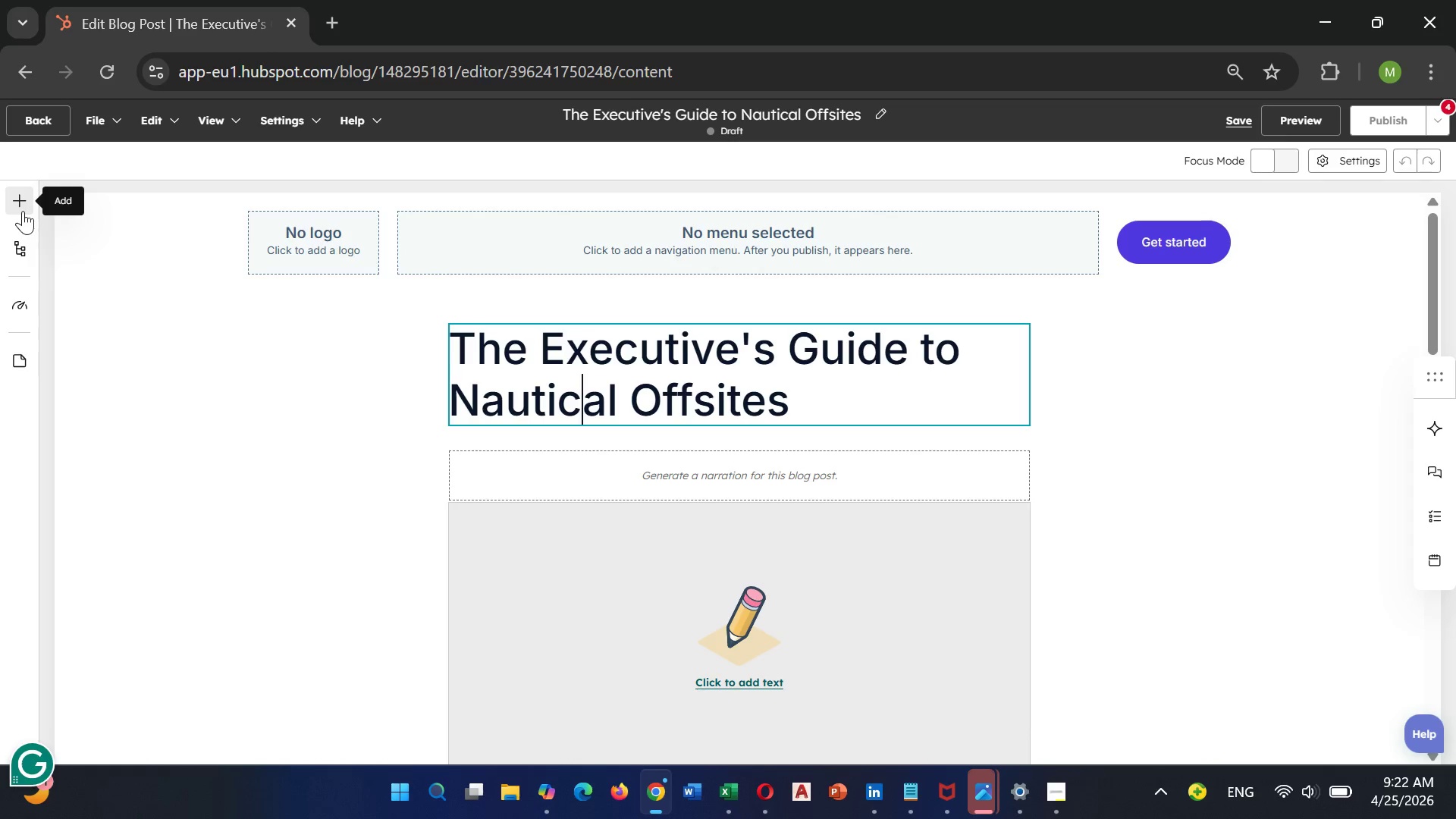 
left_click([23, 211])
 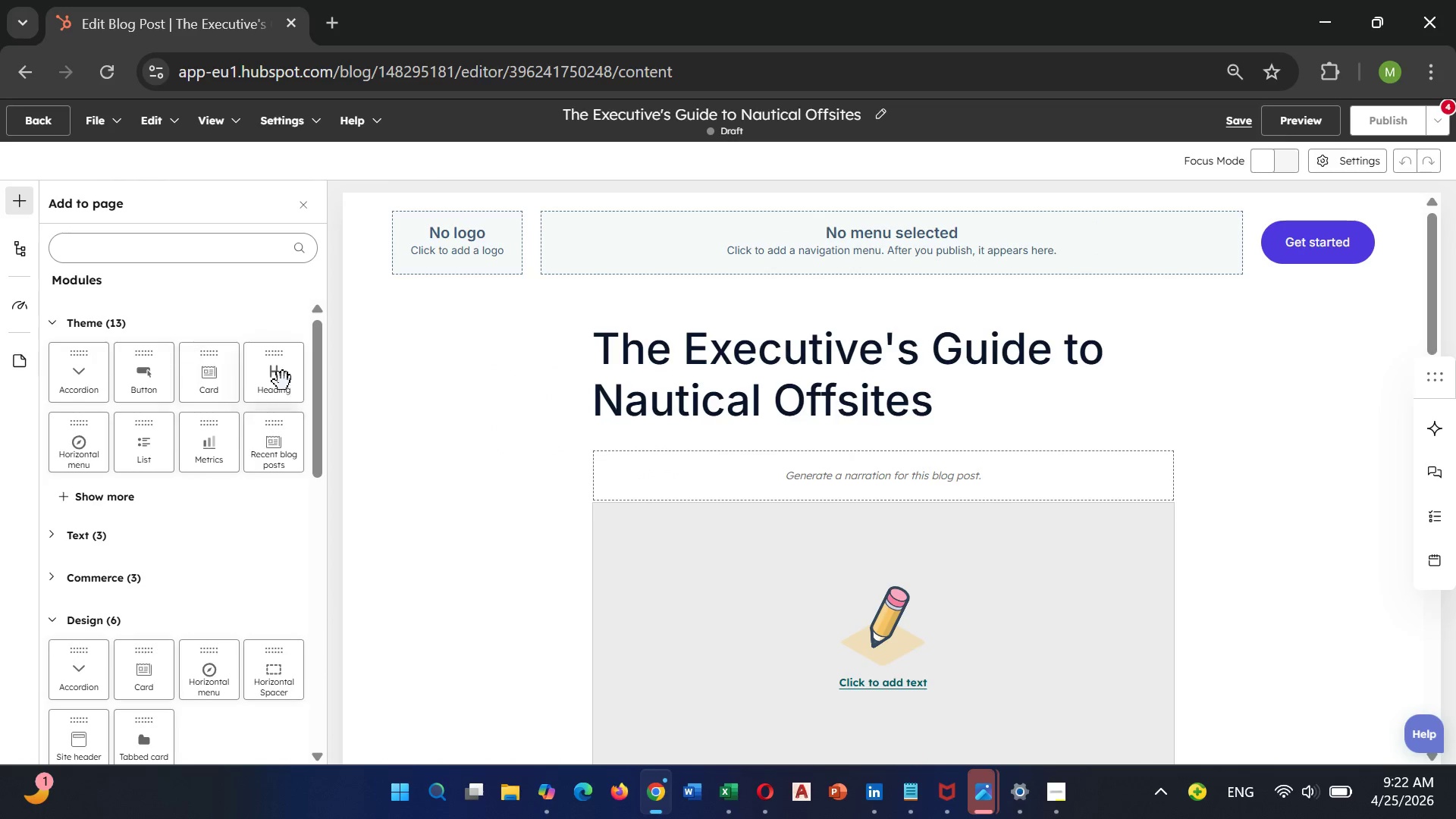 
left_click([281, 384])
 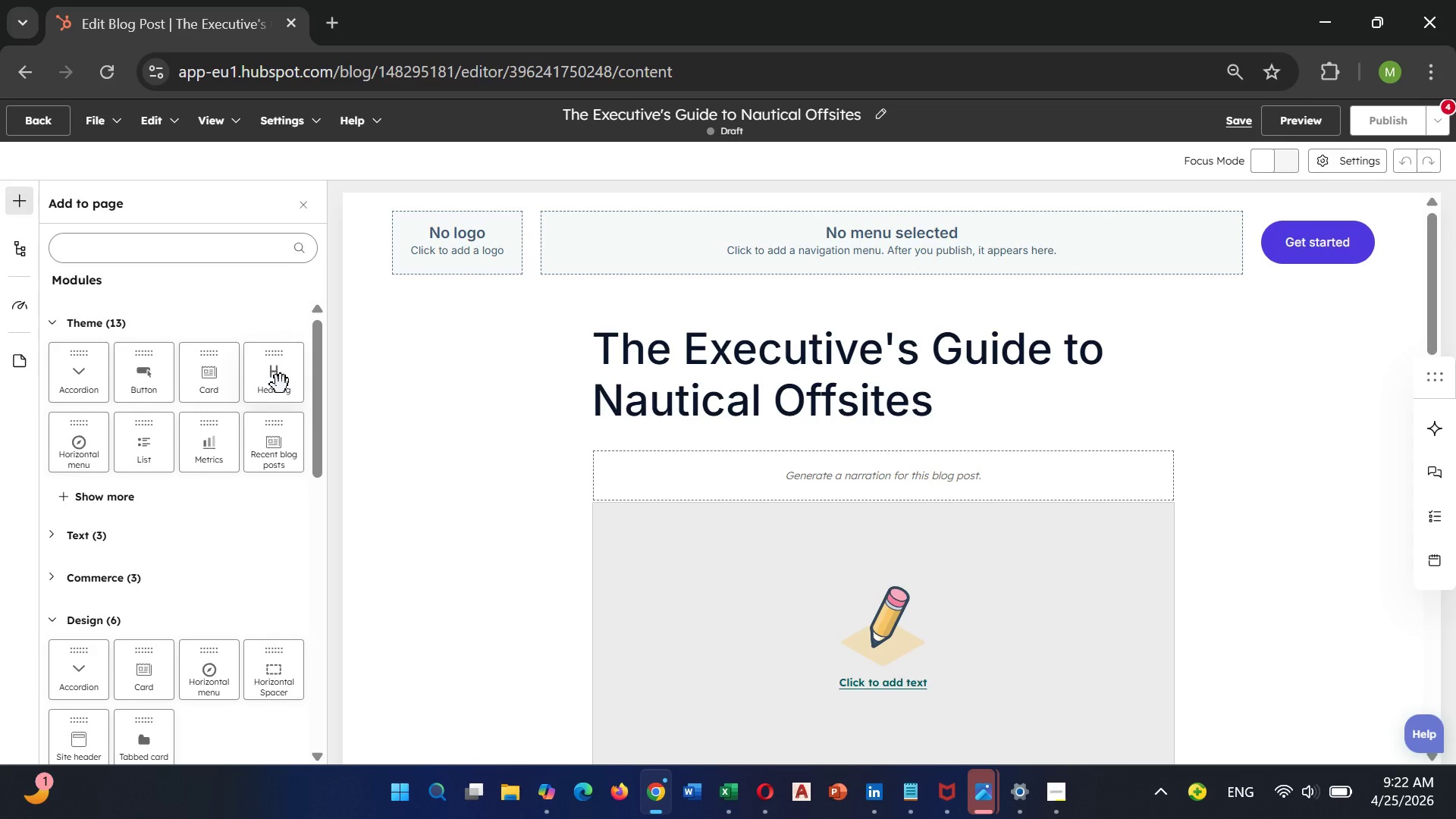 
left_click_drag(start_coordinate=[281, 384], to_coordinate=[678, 378])
 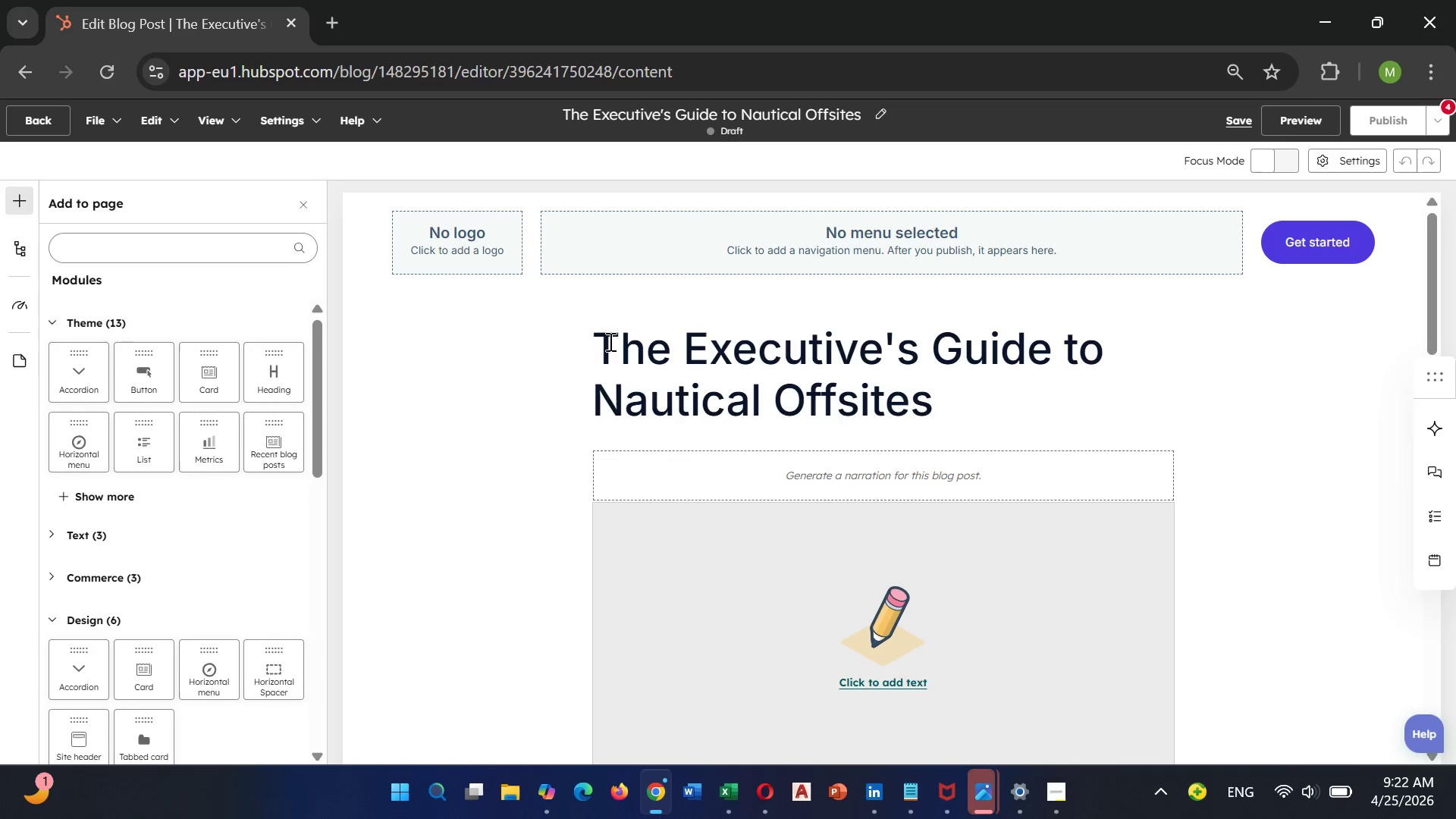 
left_click_drag(start_coordinate=[597, 337], to_coordinate=[976, 413])
 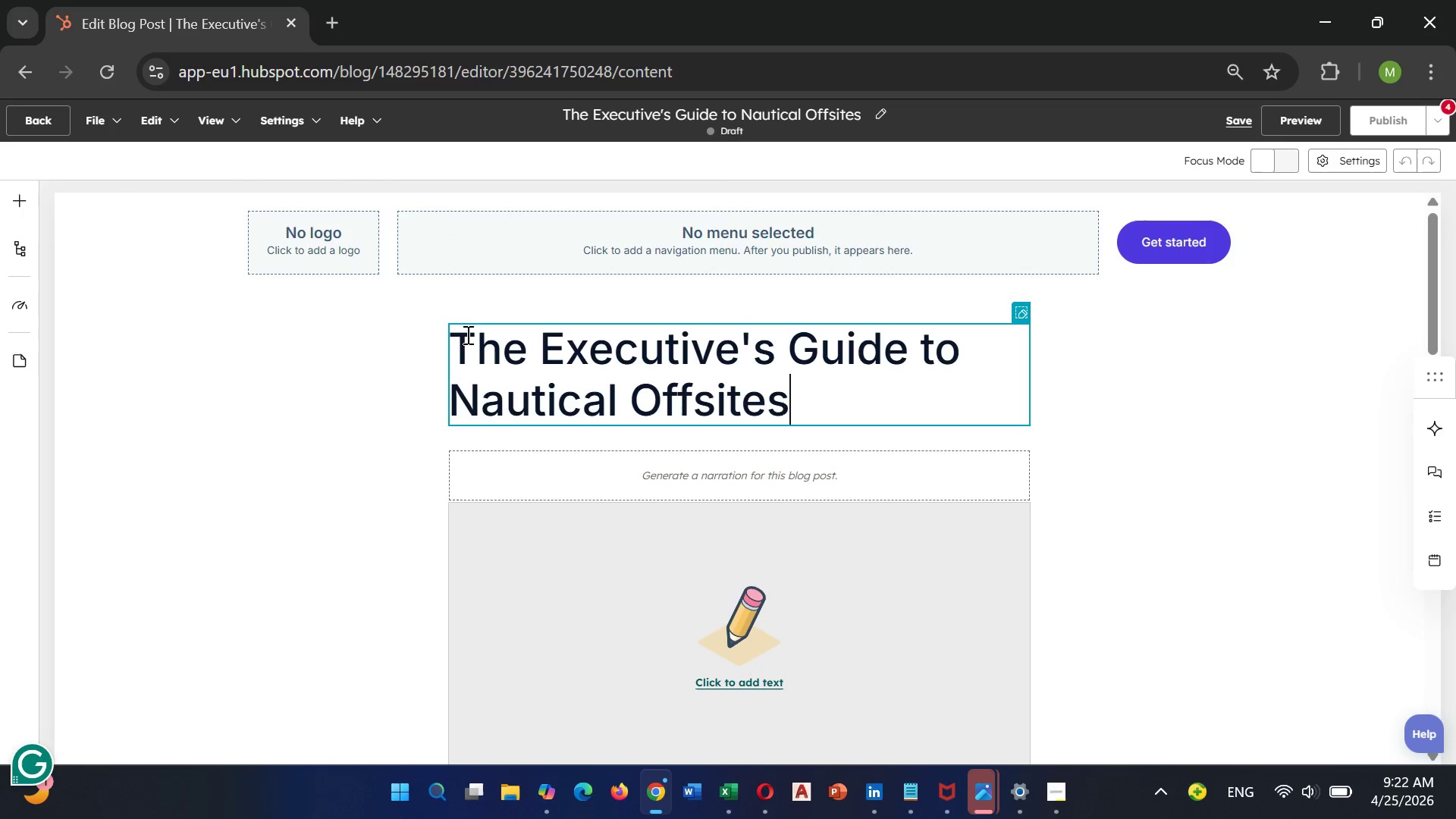 
left_click_drag(start_coordinate=[458, 334], to_coordinate=[837, 424])
 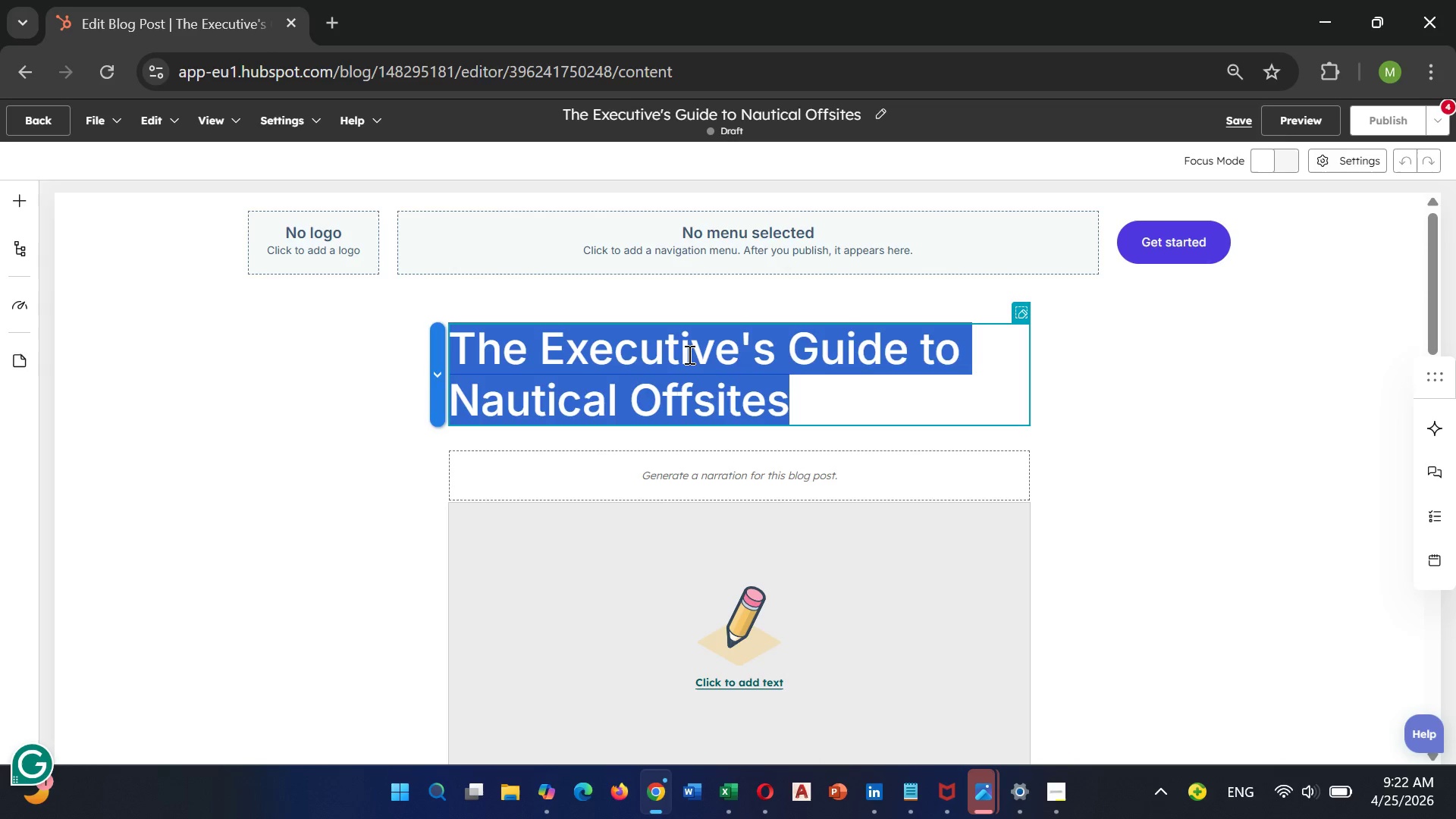 
scroll: coordinate [686, 344], scroll_direction: up, amount: 4.0
 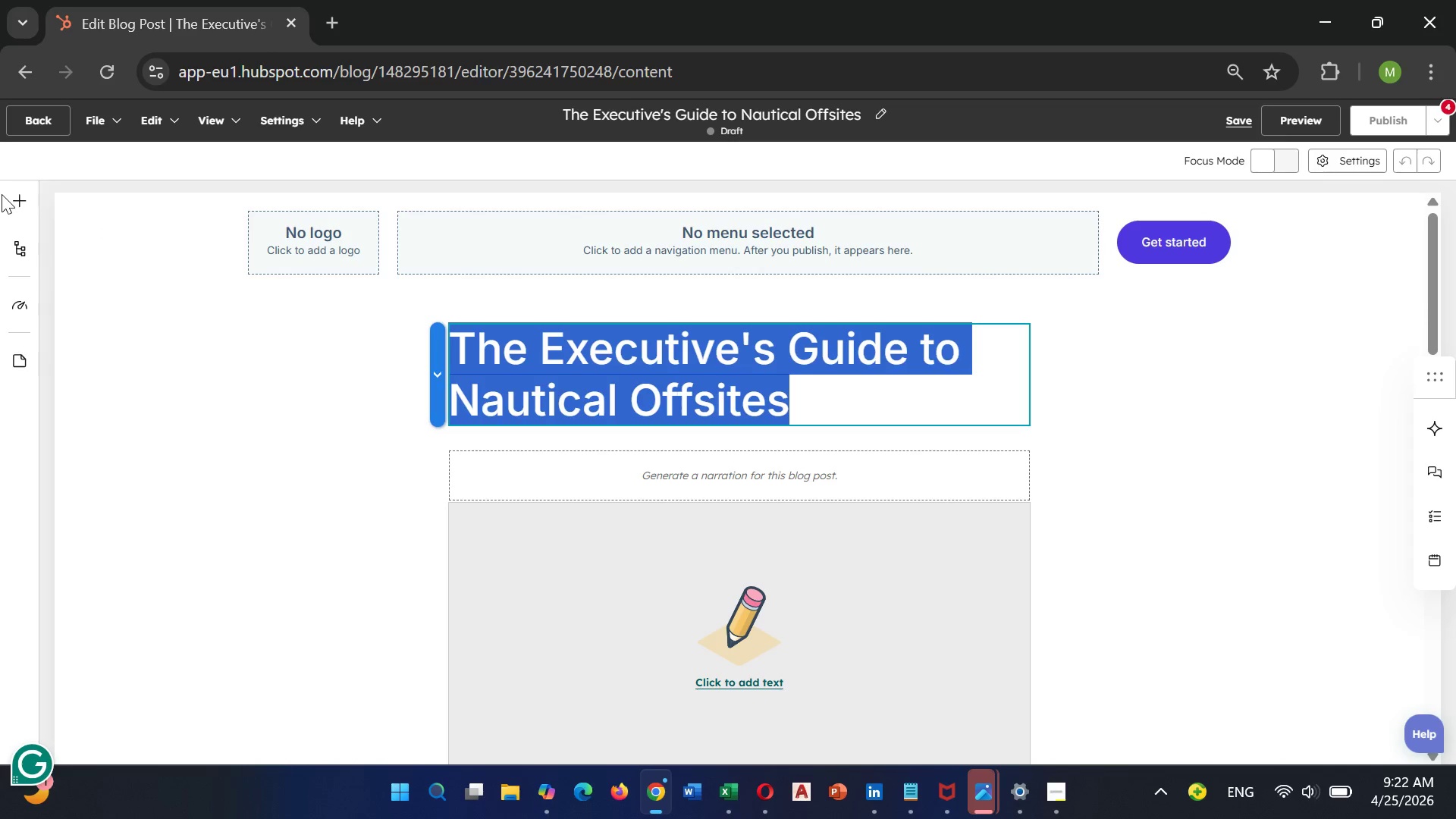 
left_click([19, 190])
 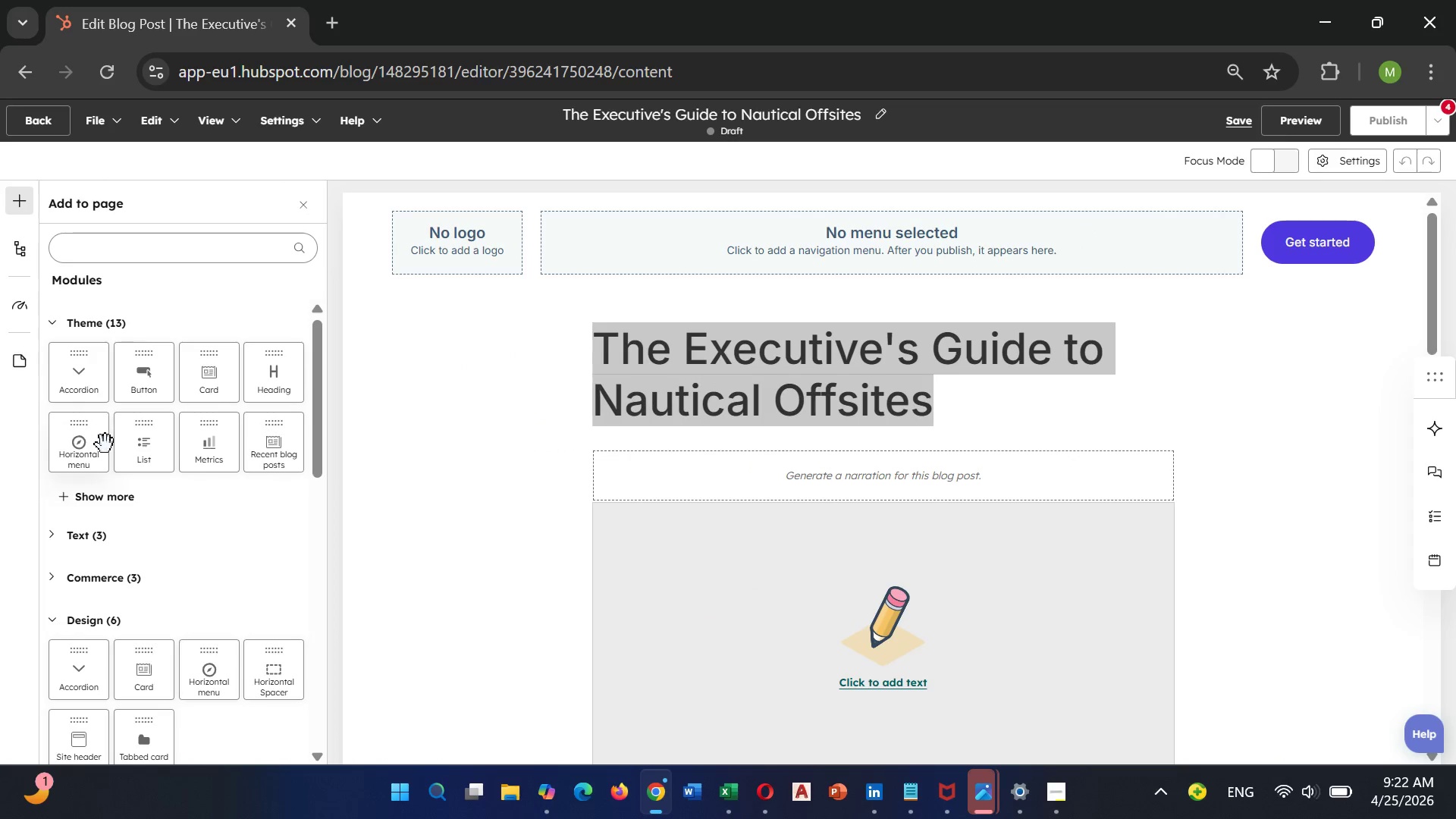 
scroll: coordinate [102, 513], scroll_direction: up, amount: 1.0
 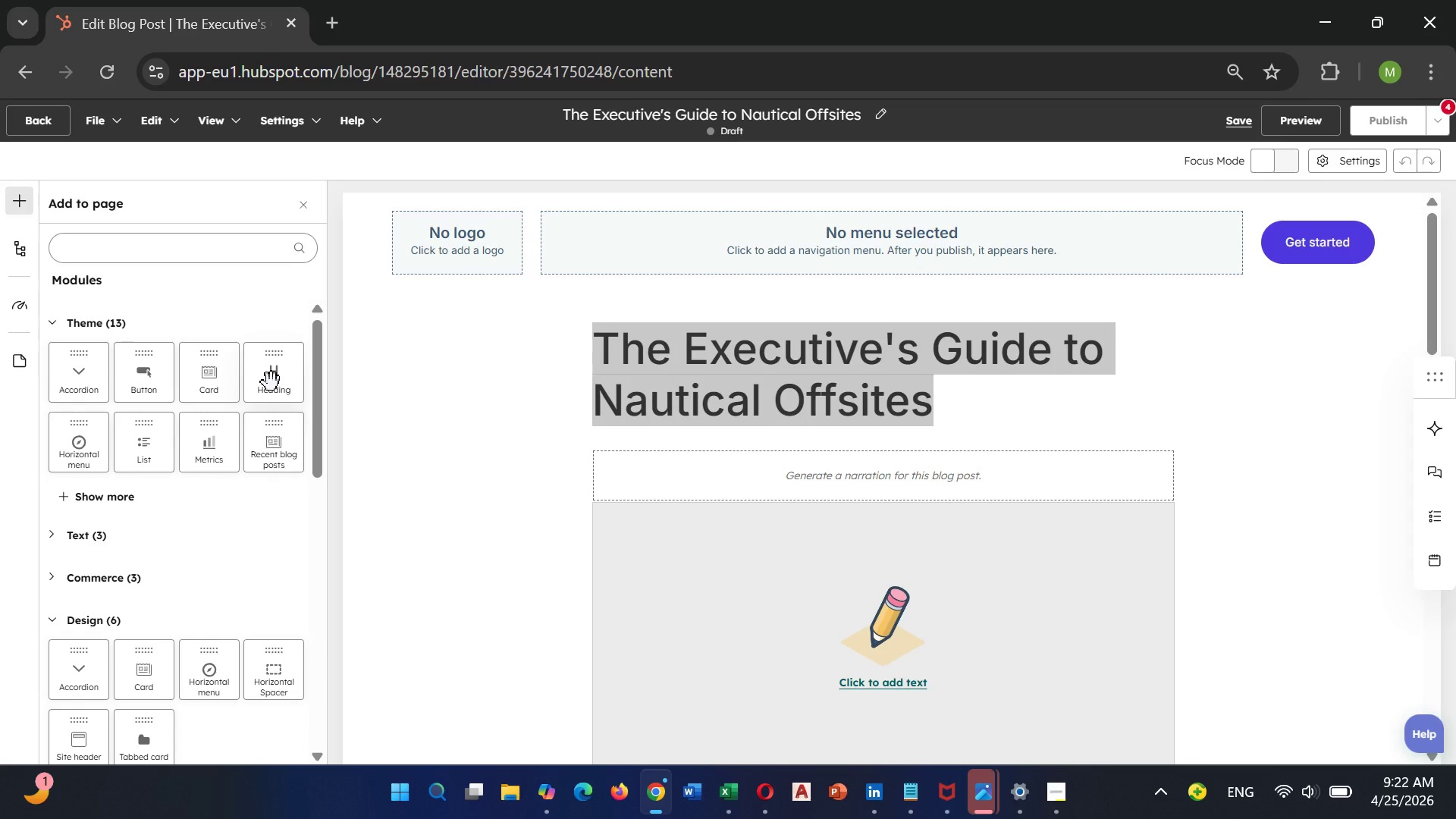 
left_click([271, 382])
 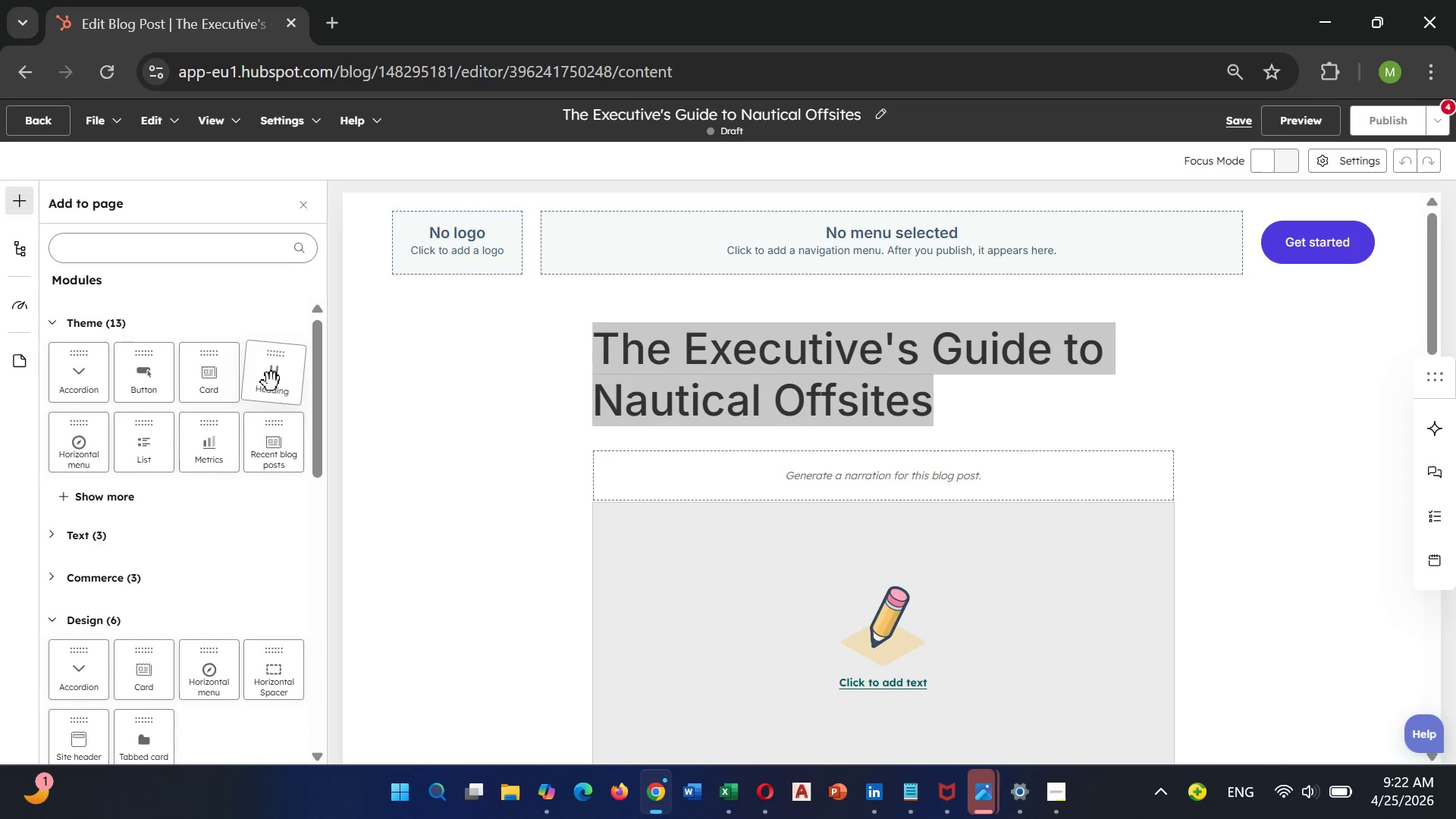 
double_click([271, 382])
 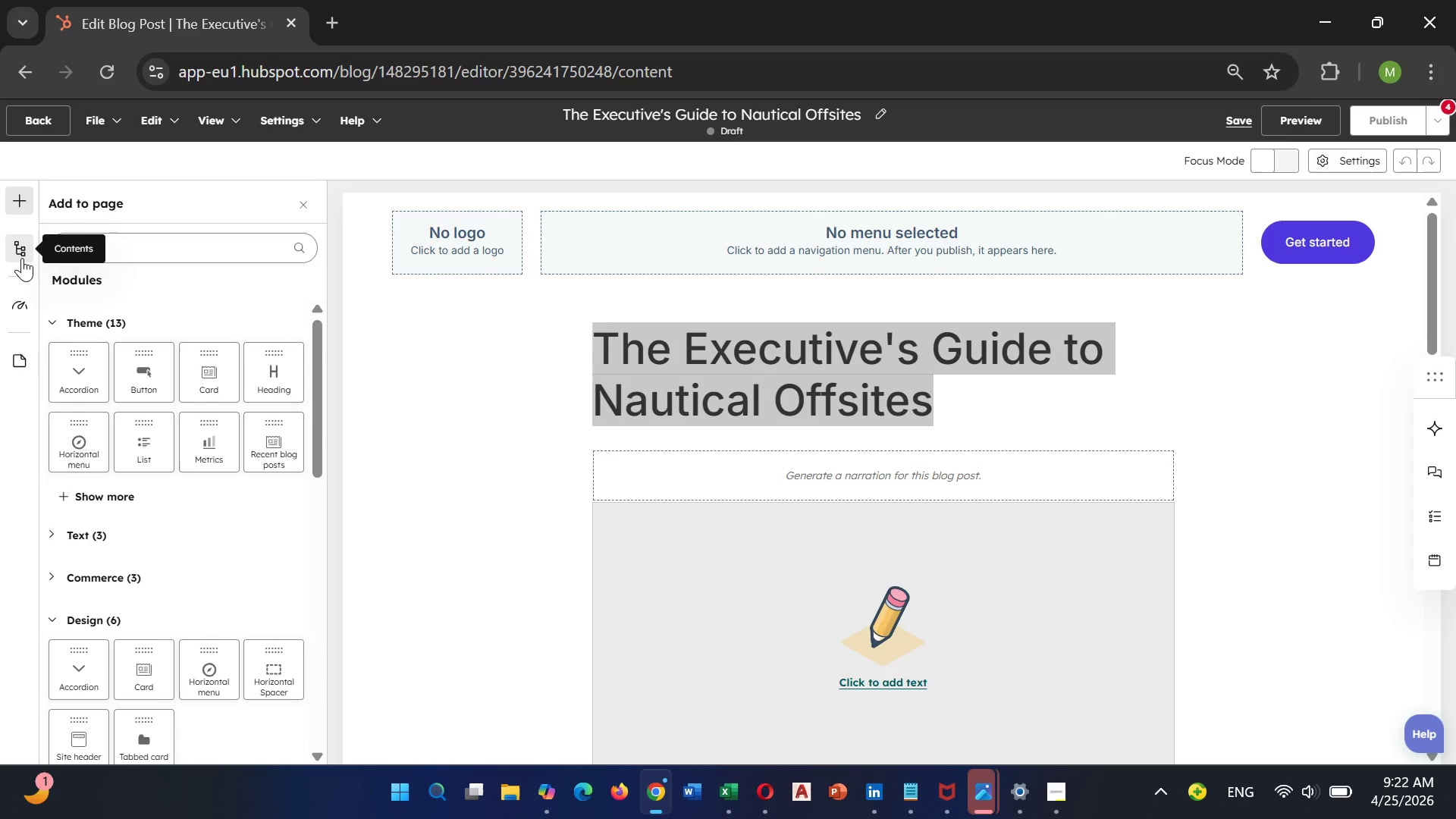 
left_click([22, 258])
 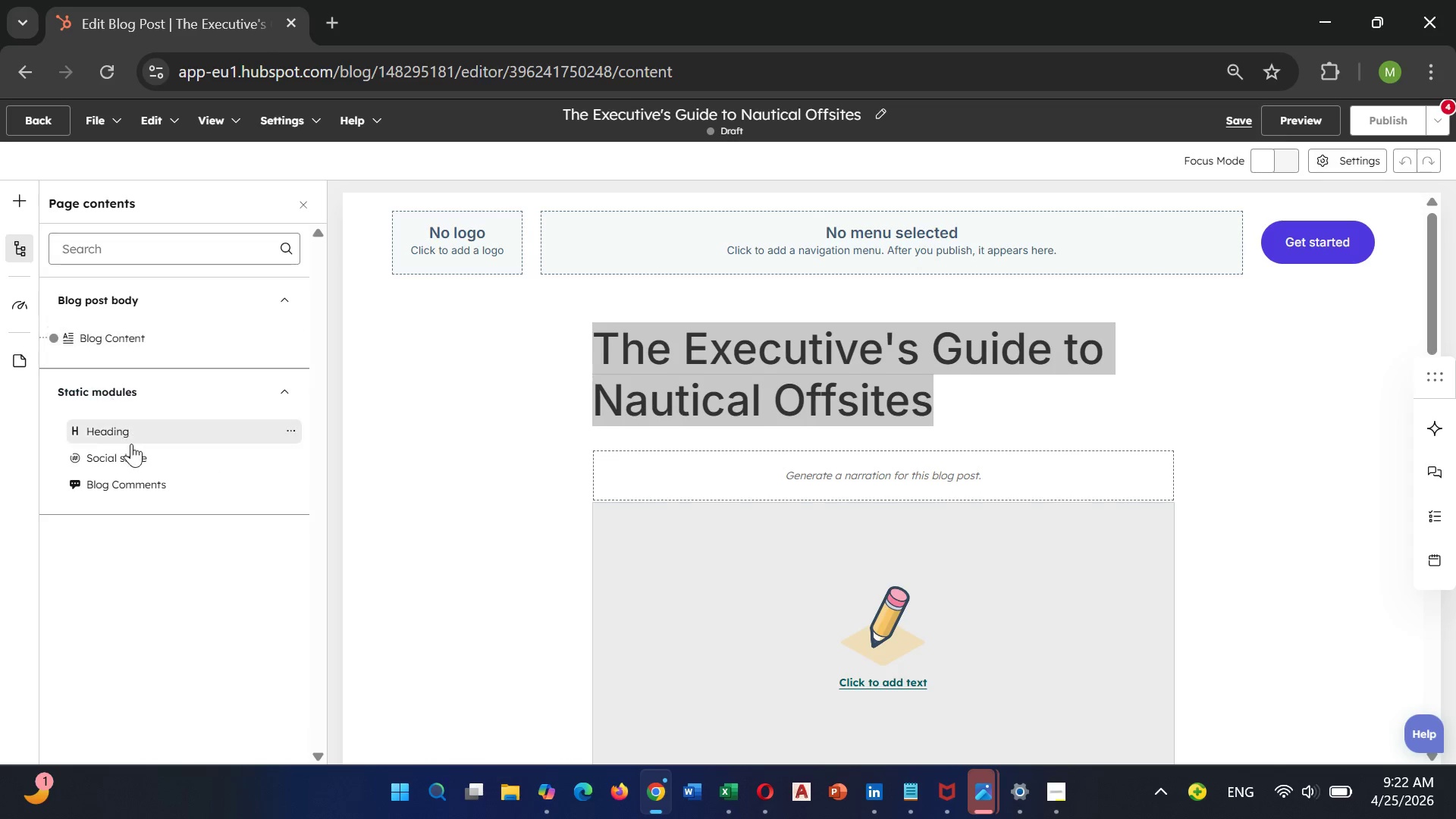 
left_click([139, 428])
 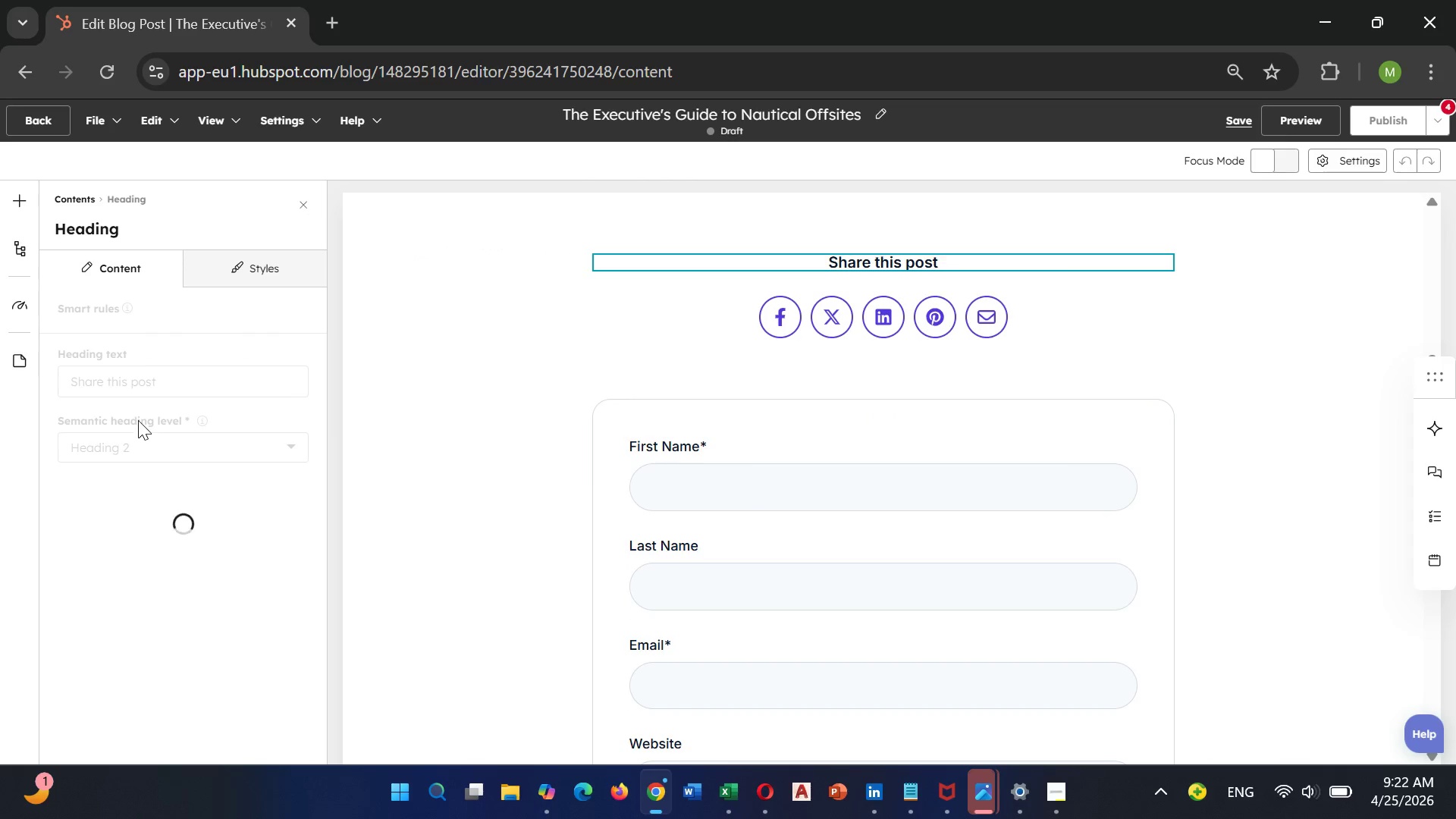 
scroll: coordinate [847, 340], scroll_direction: up, amount: 11.0
 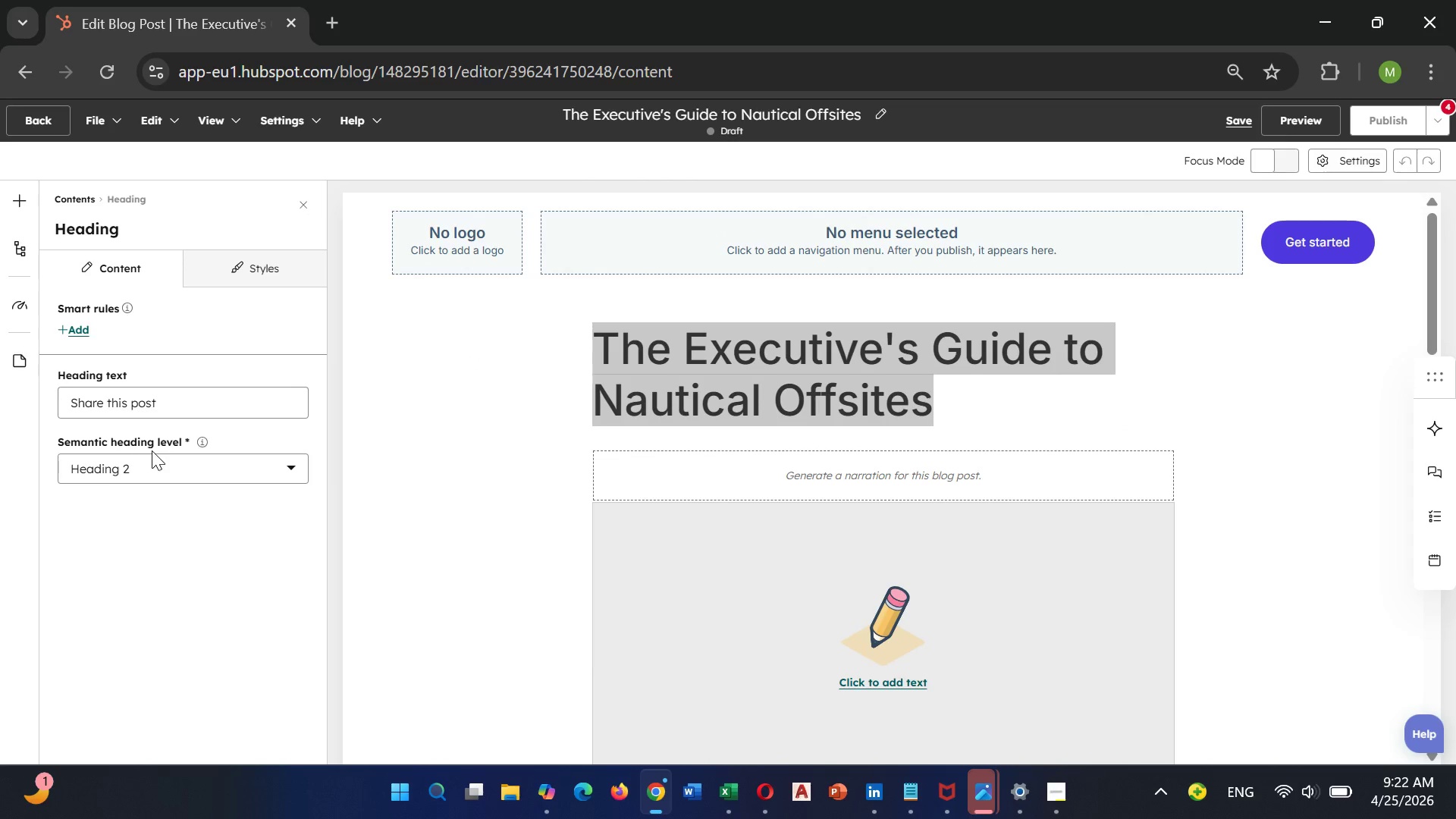 
left_click([246, 459])
 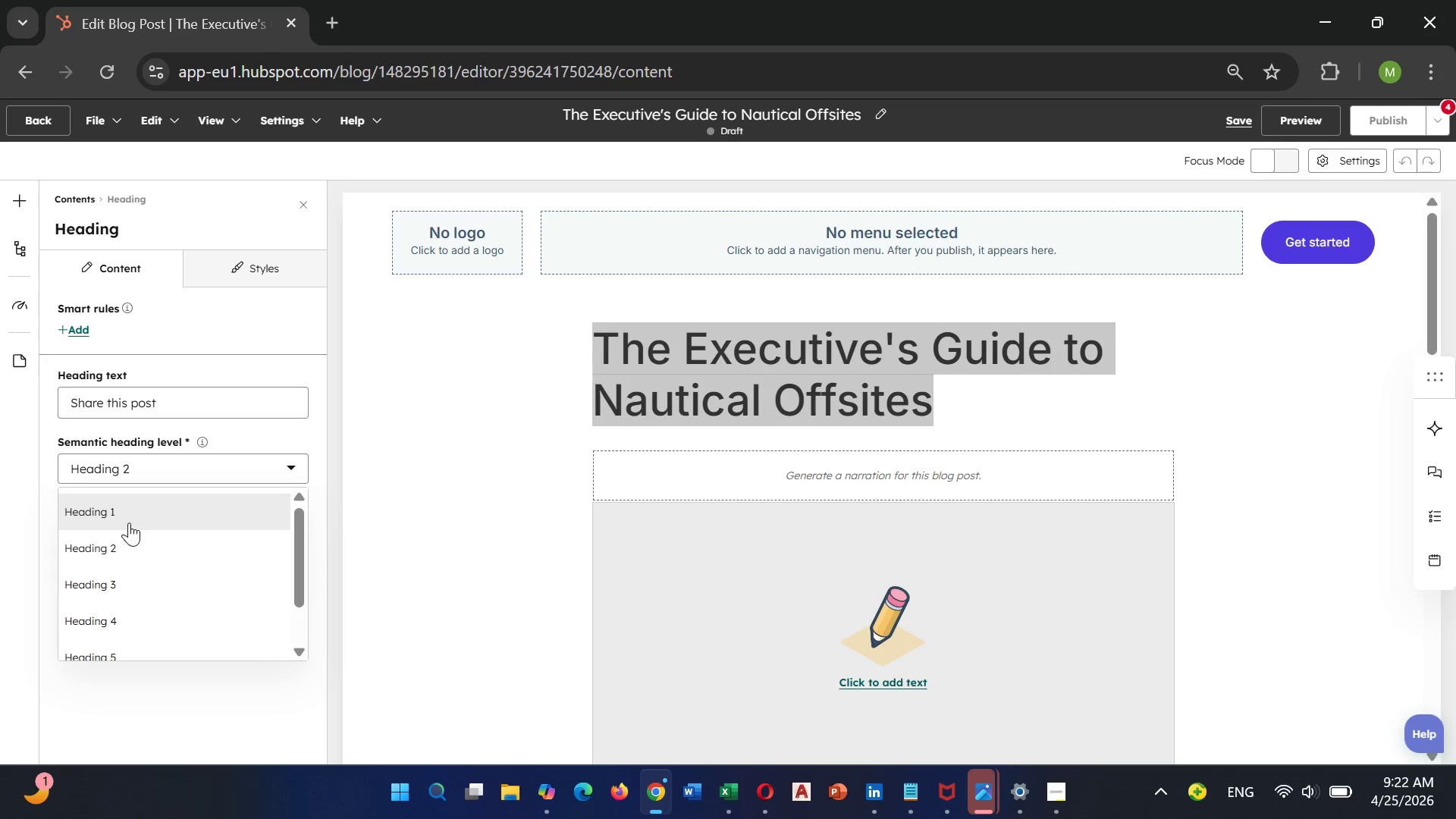 
left_click([135, 500])
 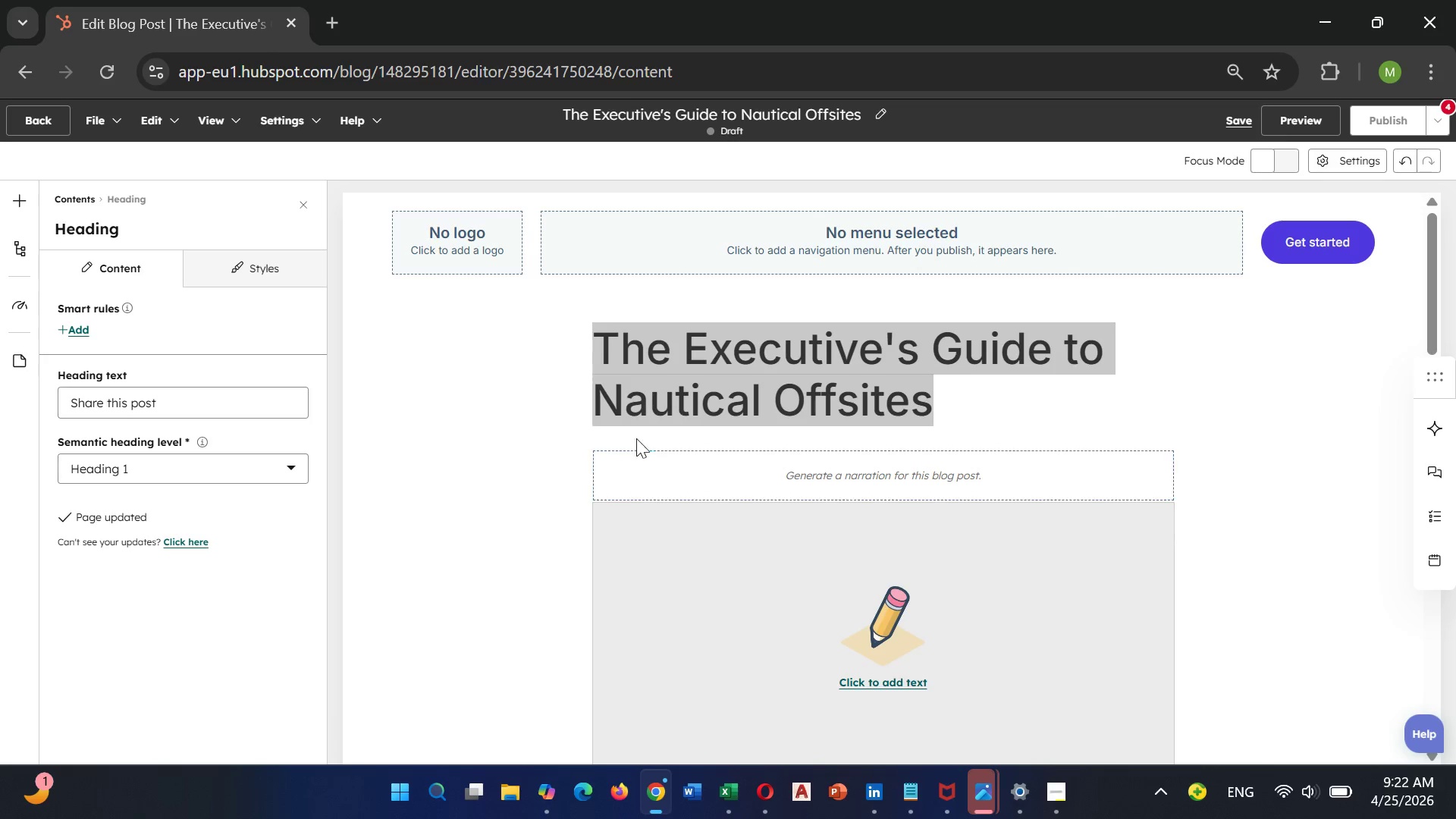 
left_click([668, 374])
 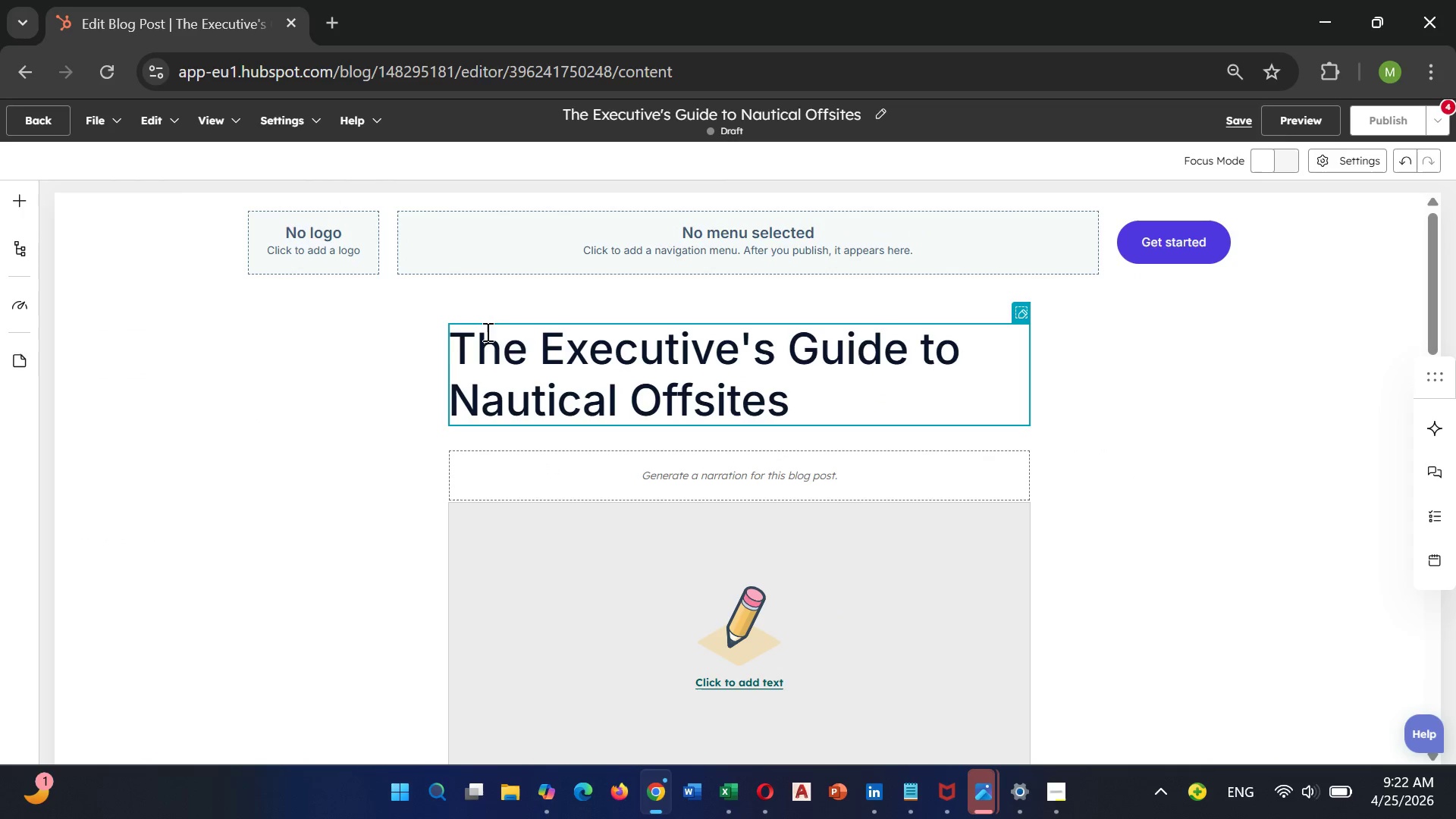 
left_click_drag(start_coordinate=[461, 332], to_coordinate=[812, 441])
 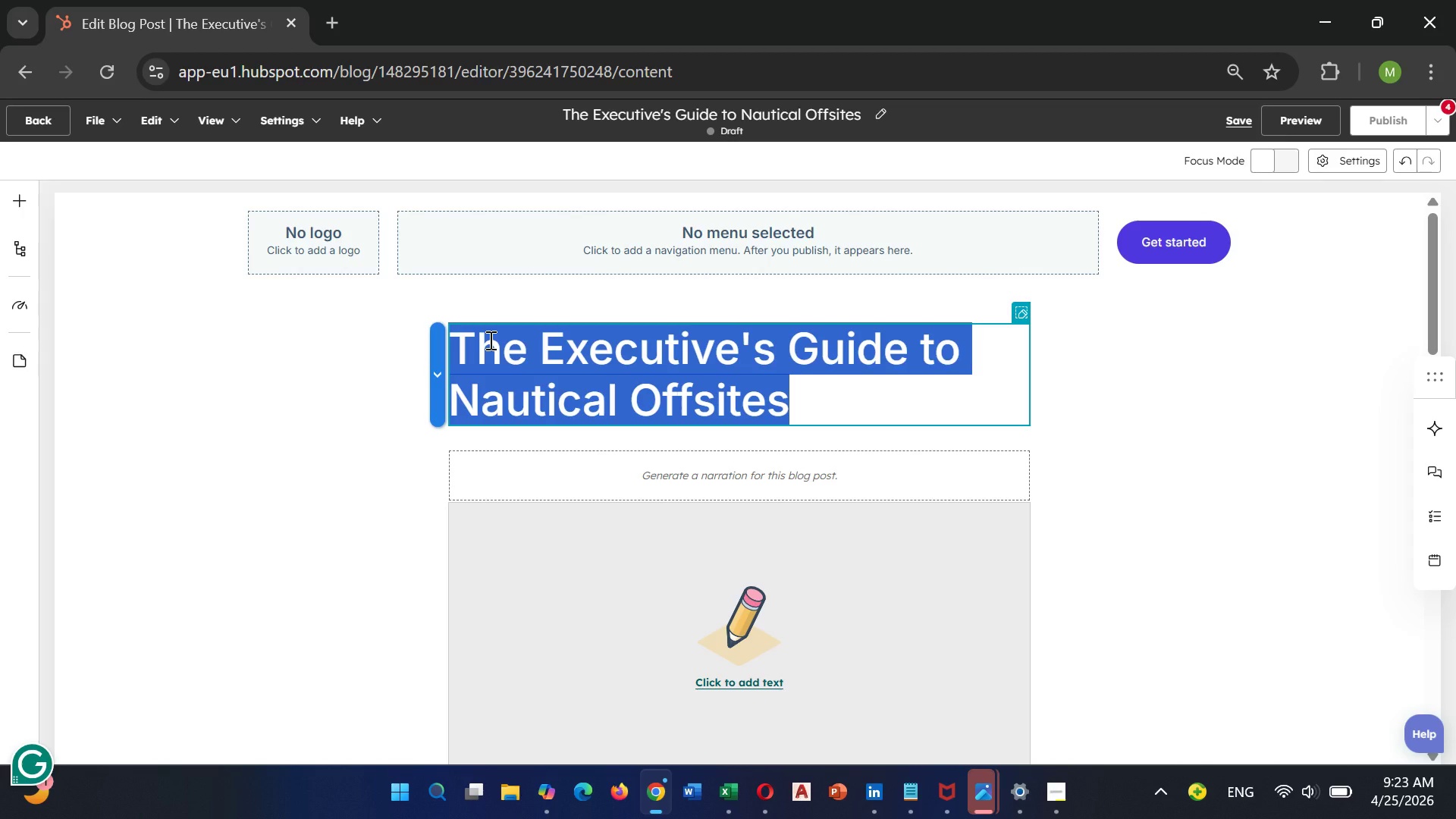 
wait(12.0)
 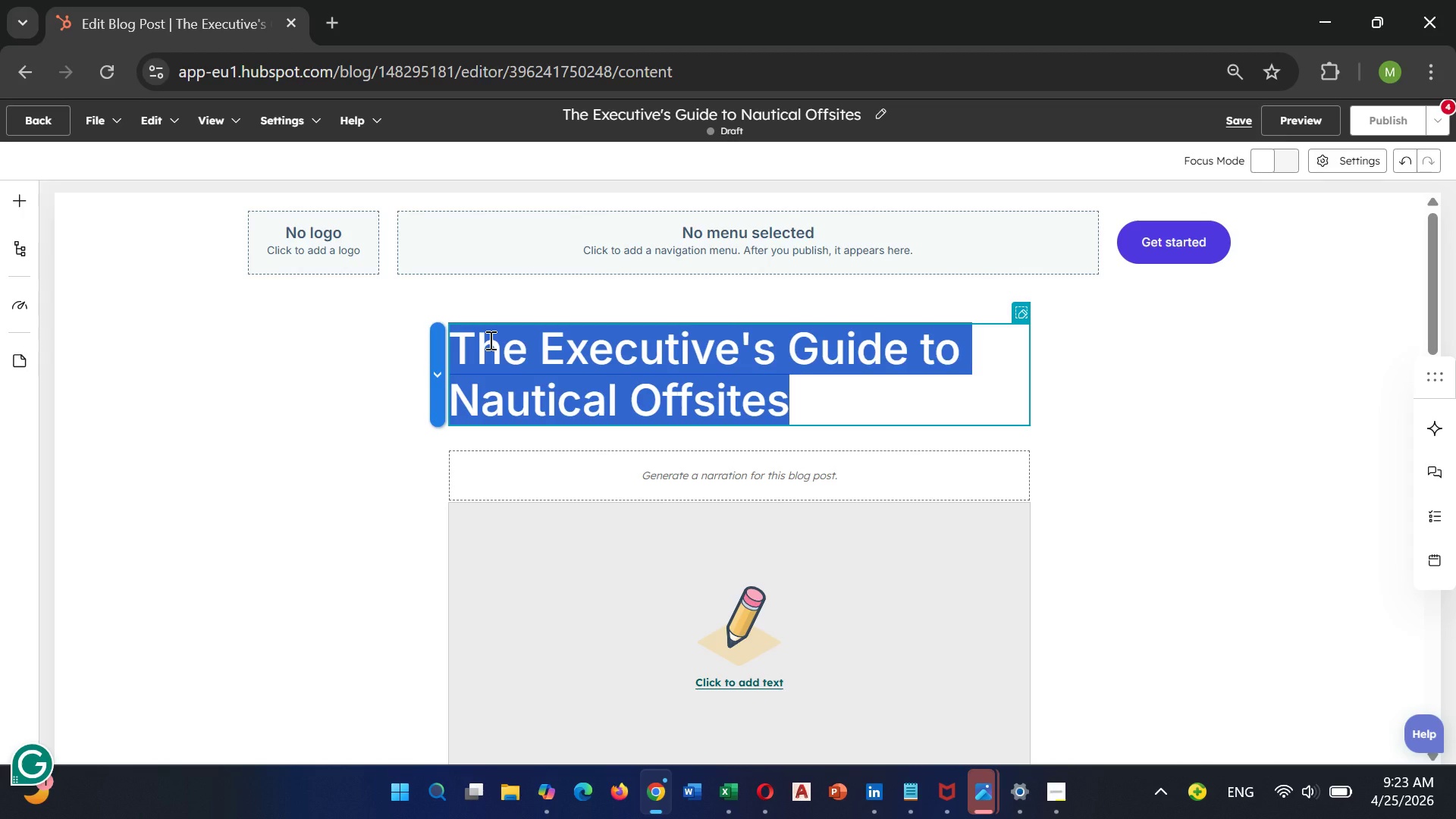 
left_click([162, 130])
 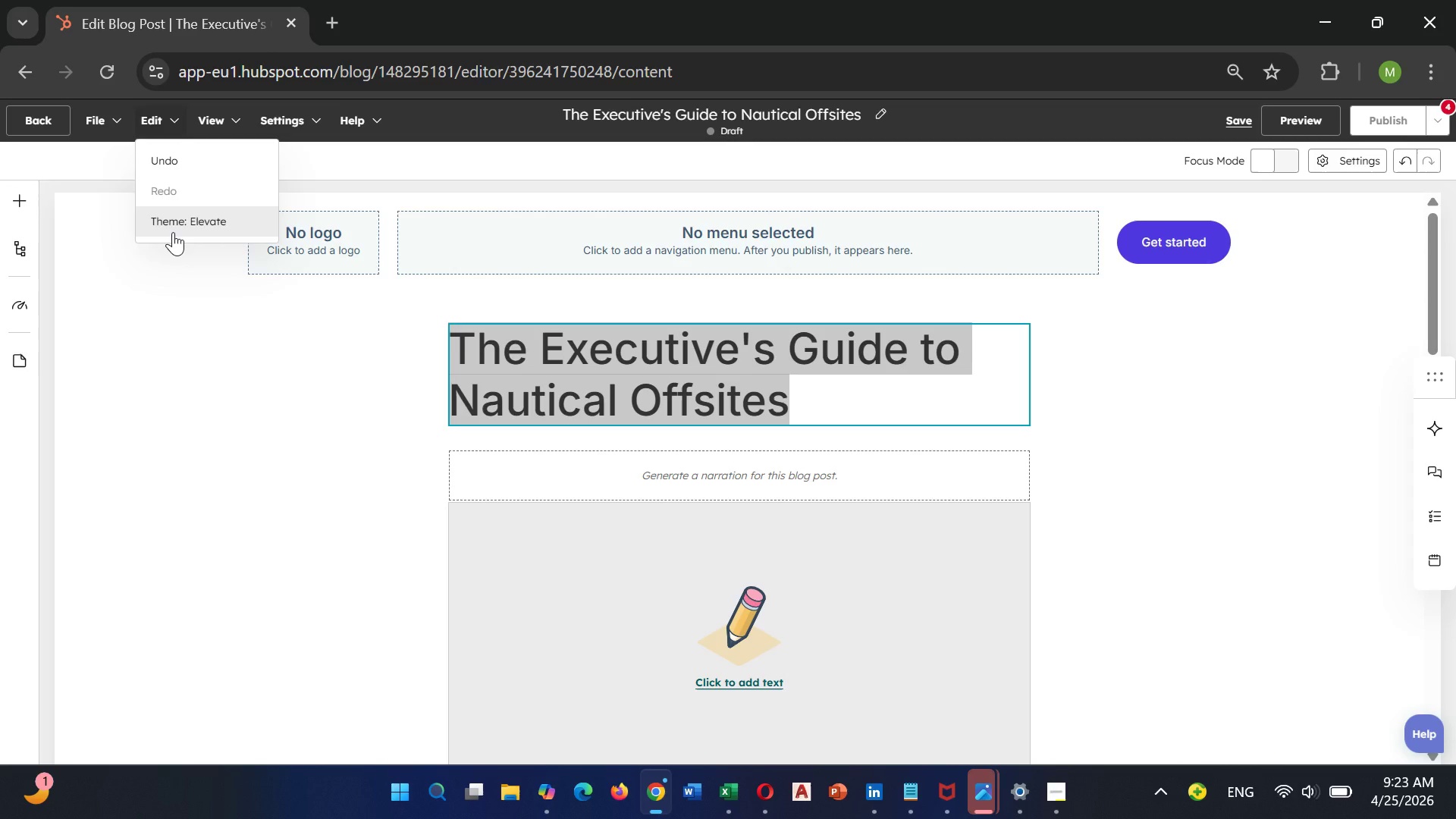 
left_click([149, 312])
 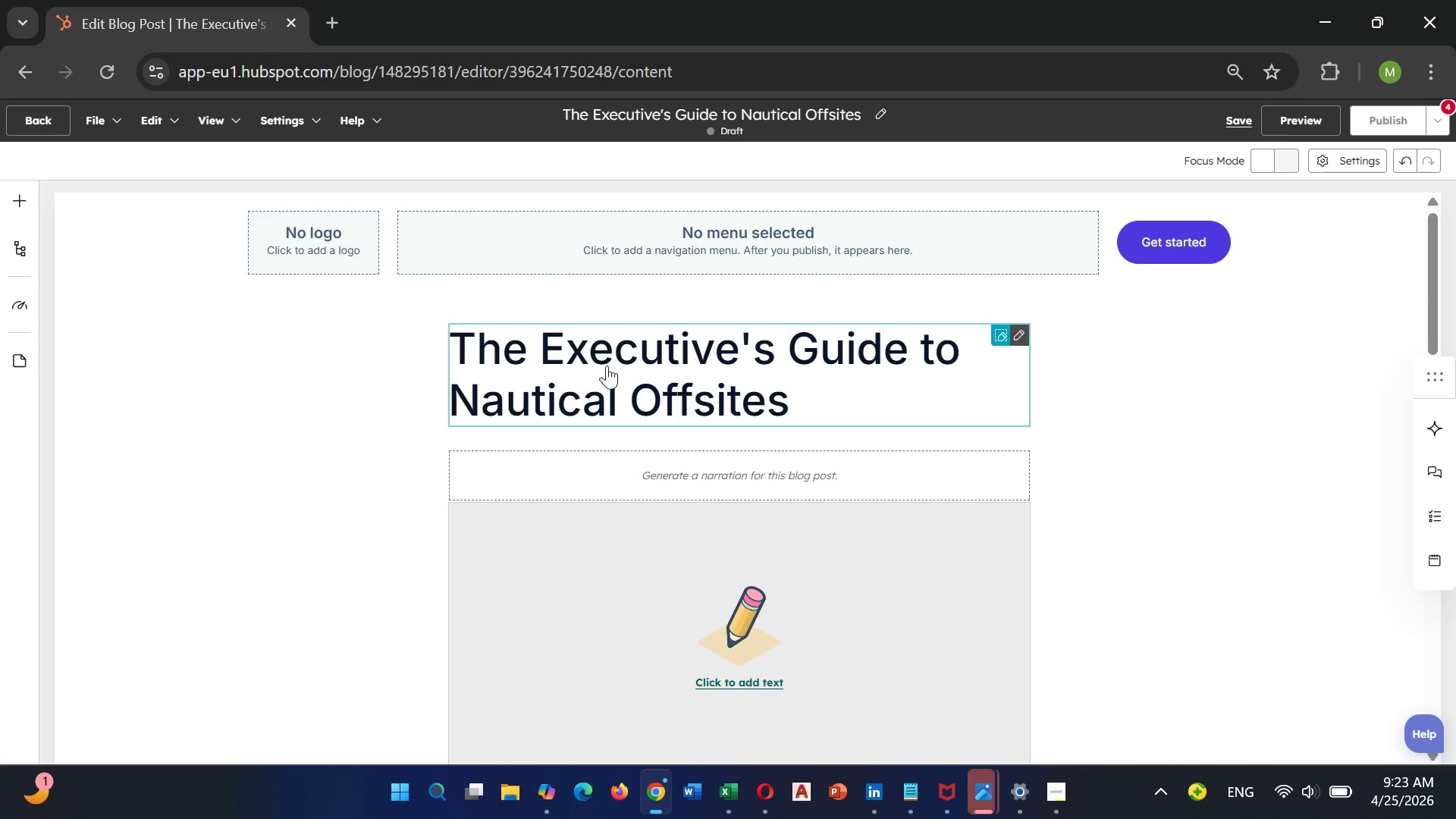 
left_click([629, 366])
 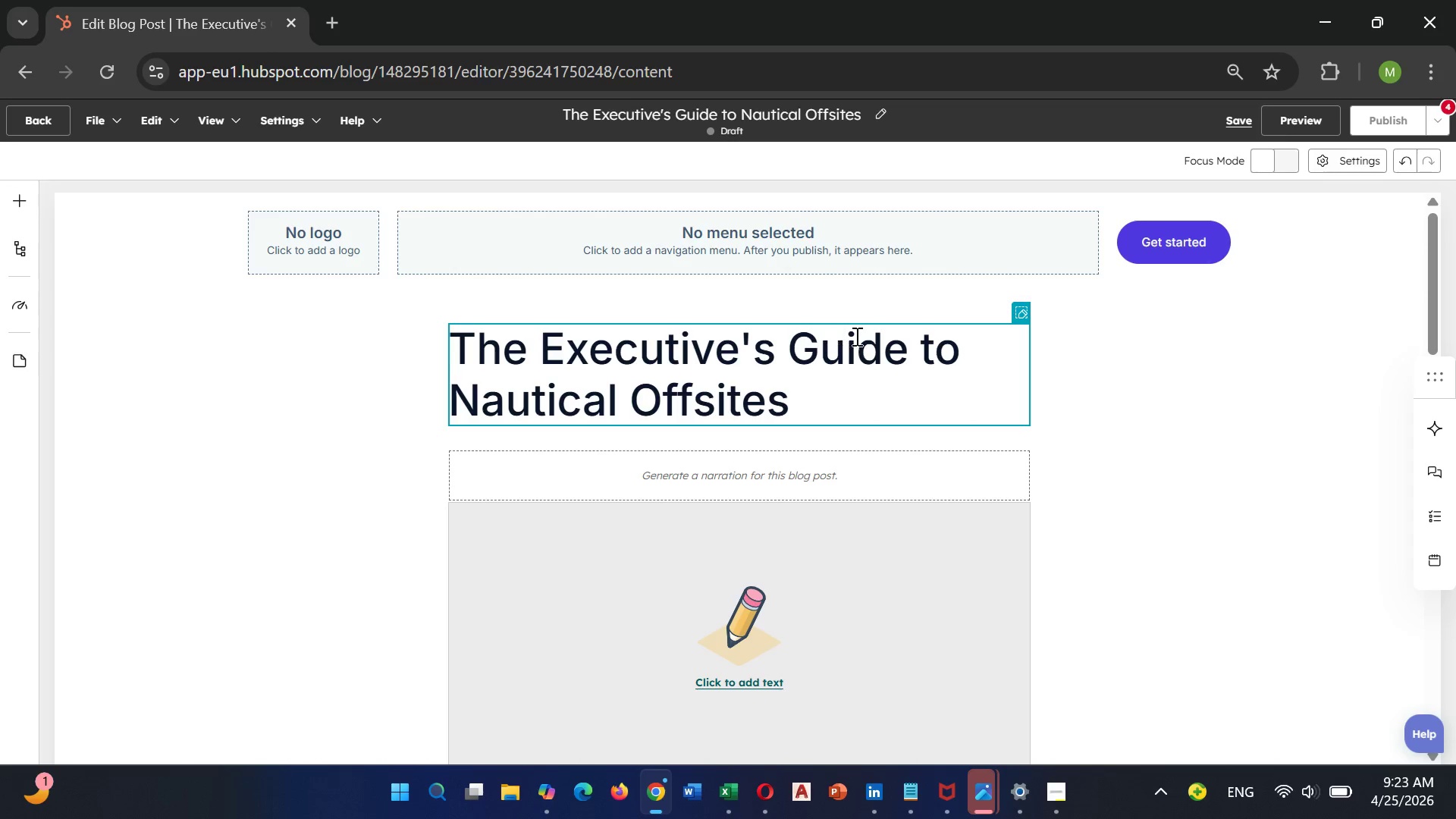 
left_click_drag(start_coordinate=[843, 377], to_coordinate=[1016, 318])
 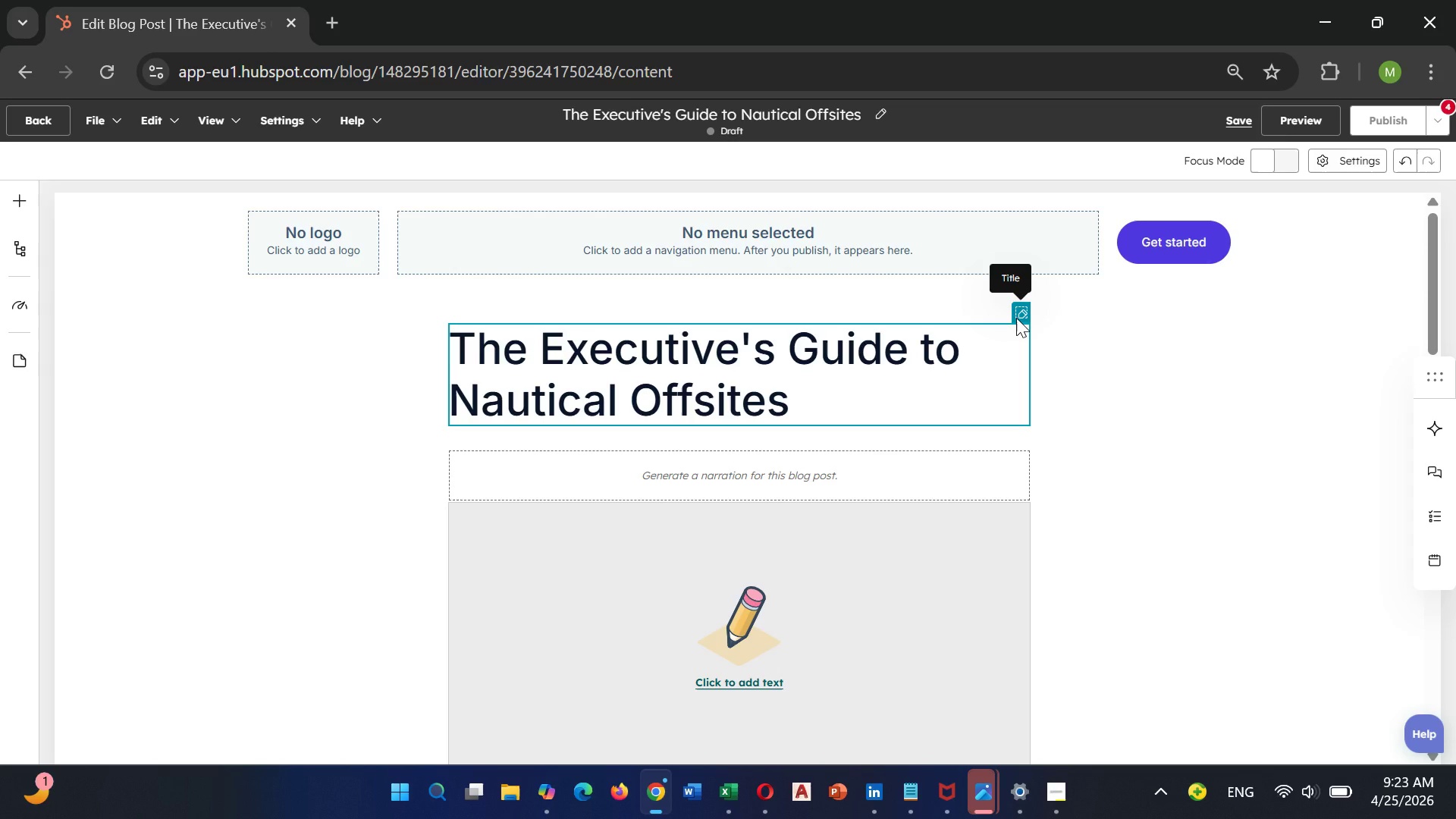 
left_click([1016, 318])
 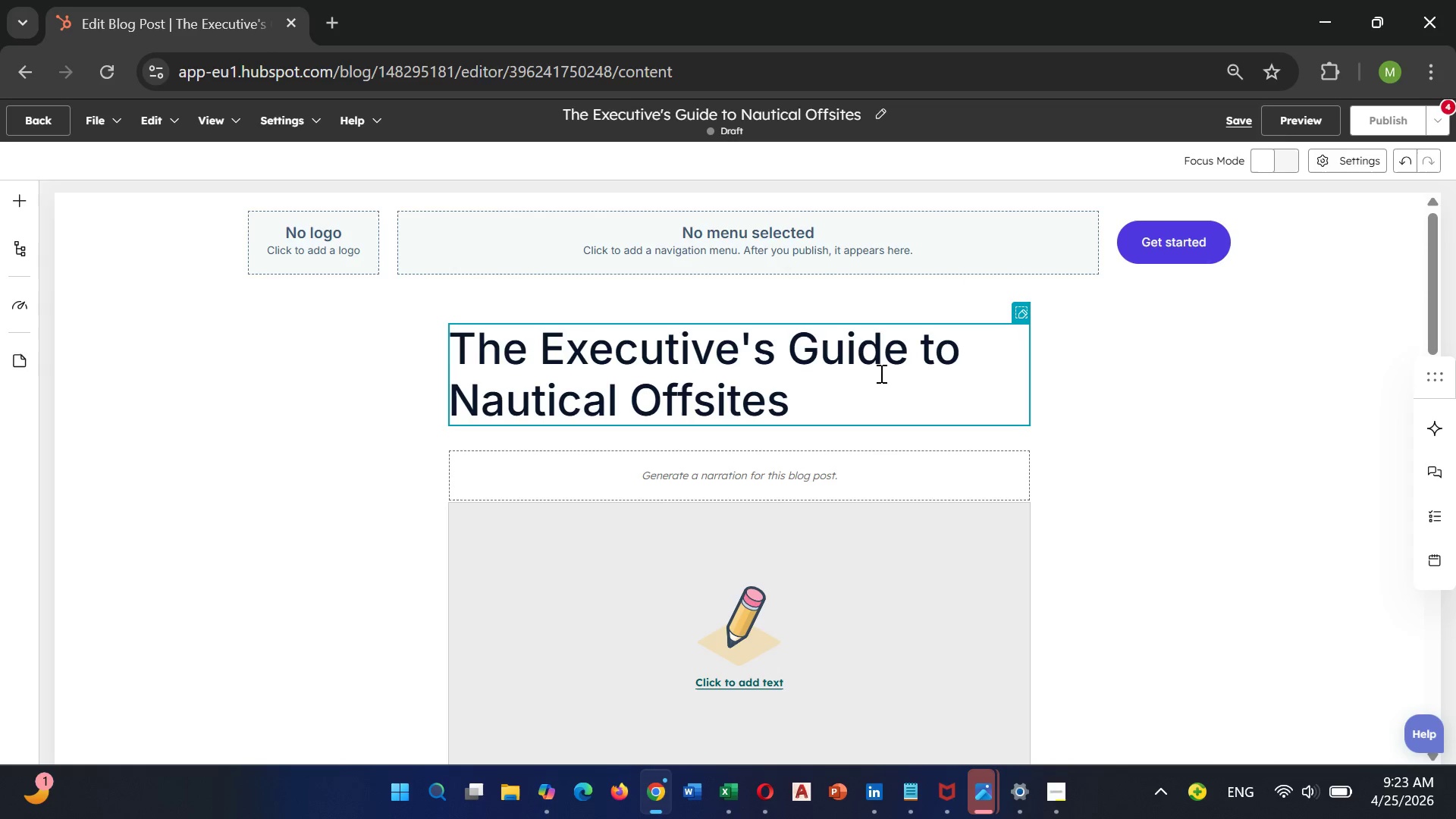 
left_click_drag(start_coordinate=[812, 405], to_coordinate=[441, 327])
 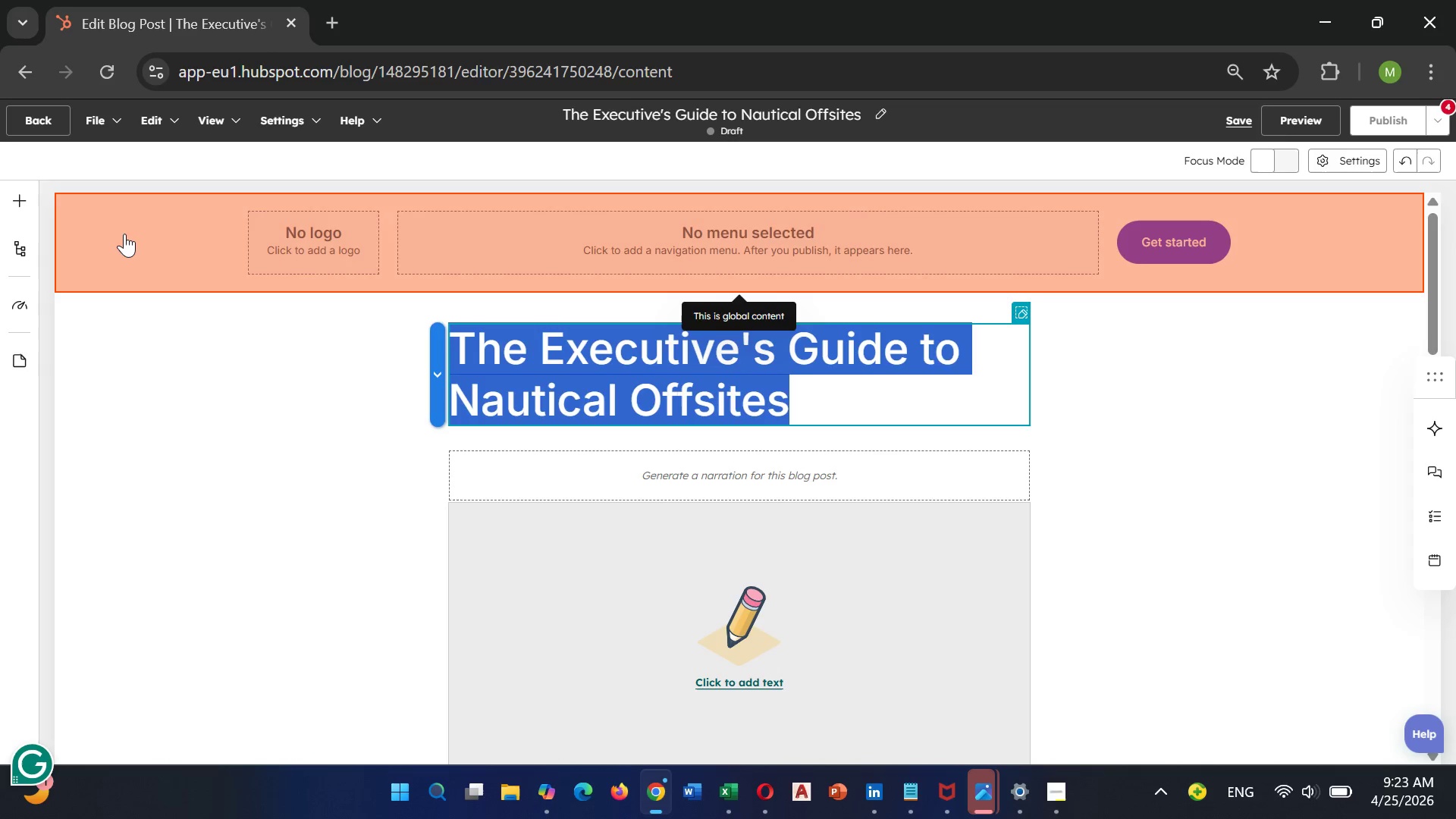 
mouse_move([73, 221])
 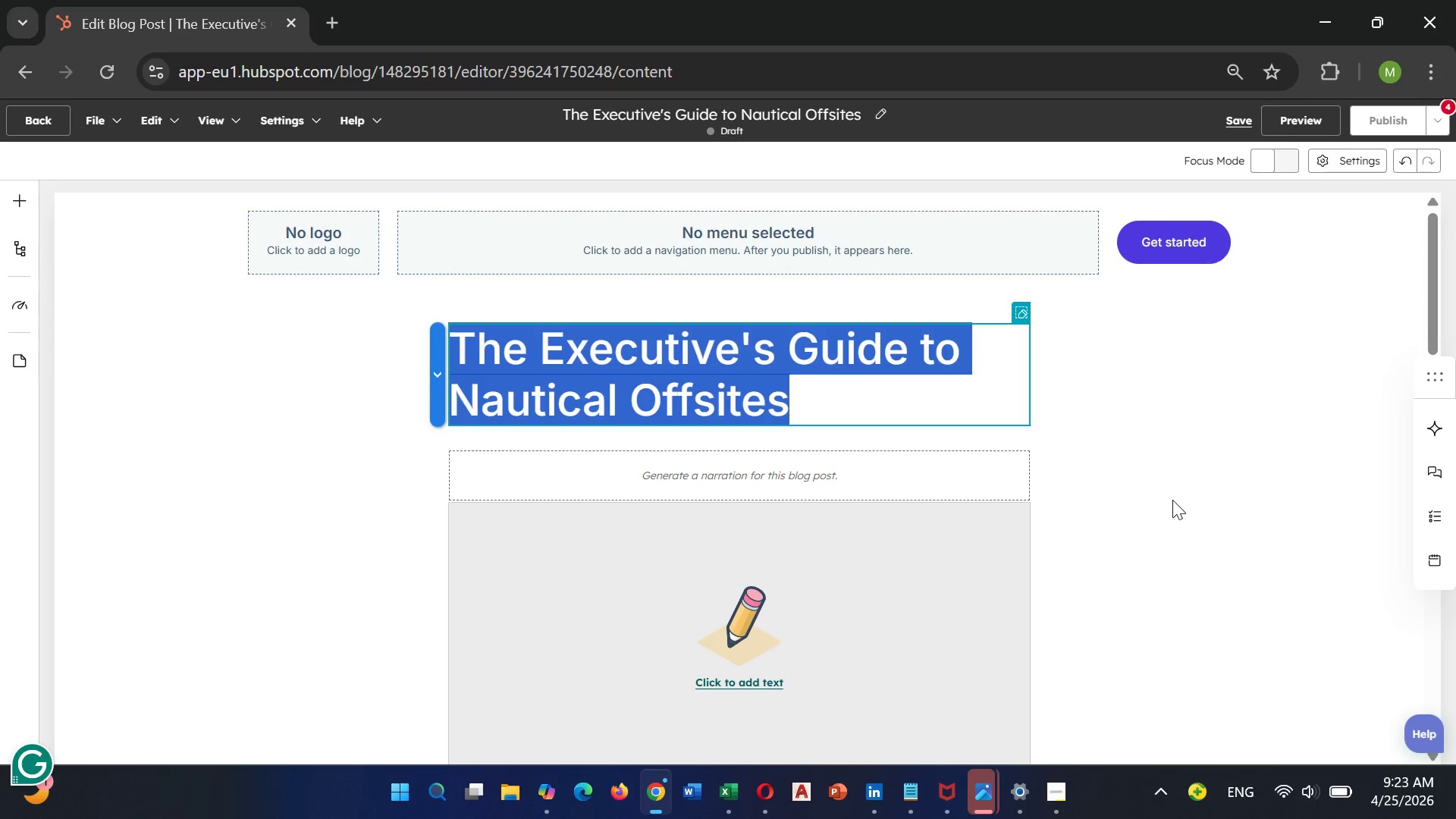 
left_click([1174, 500])
 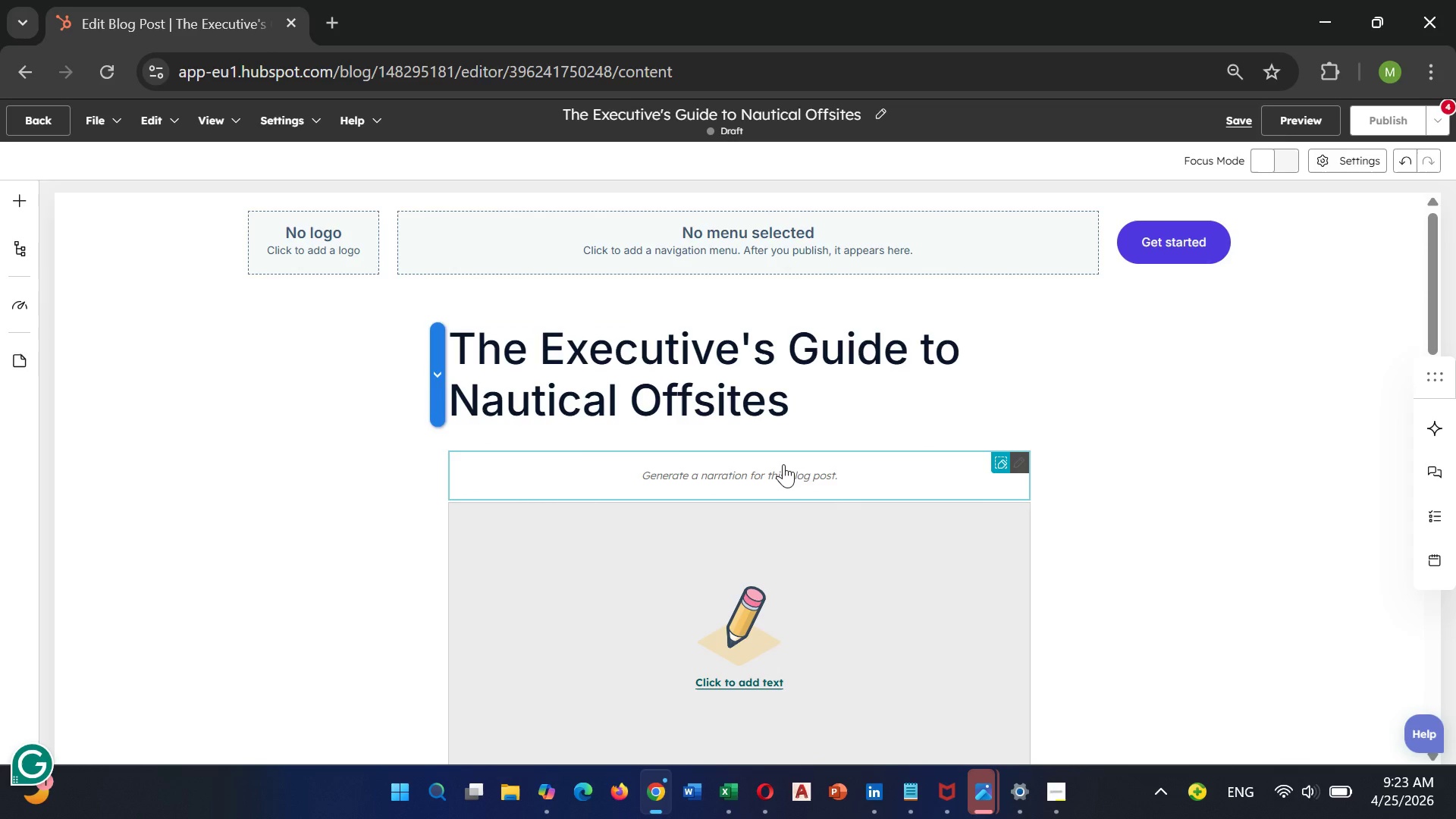 
left_click([783, 464])
 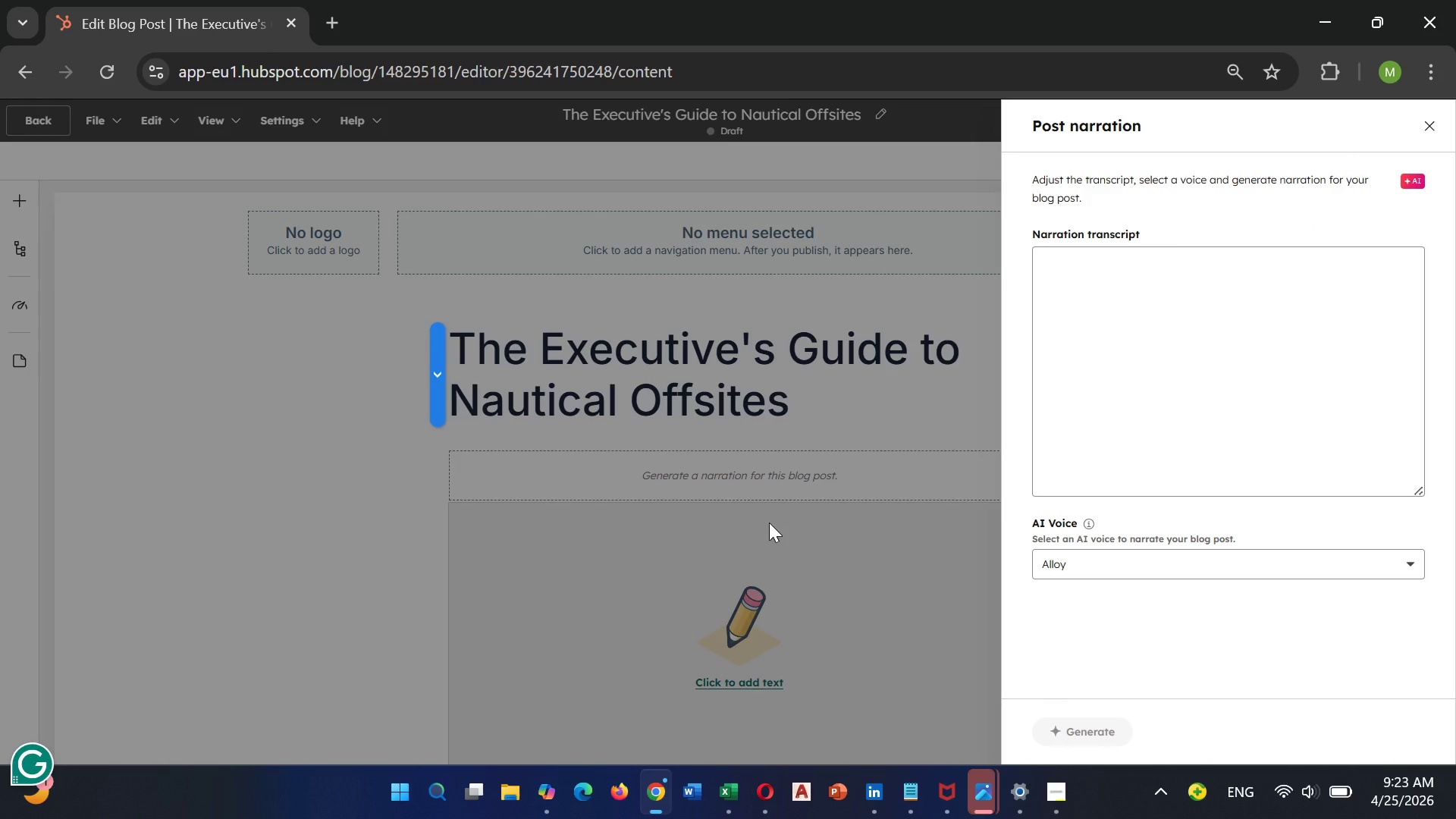 
wait(13.61)
 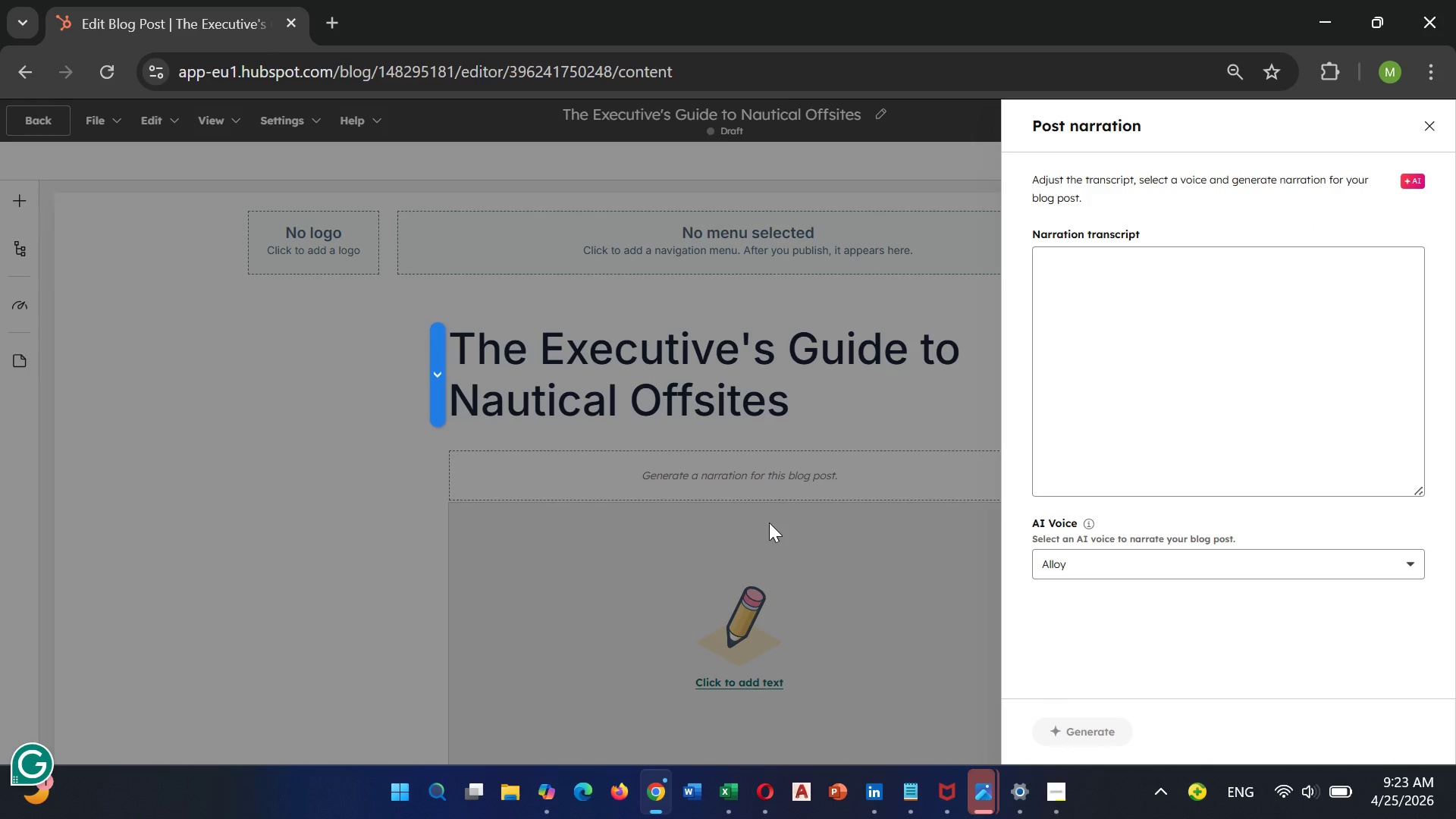 
left_click([1056, 295])
 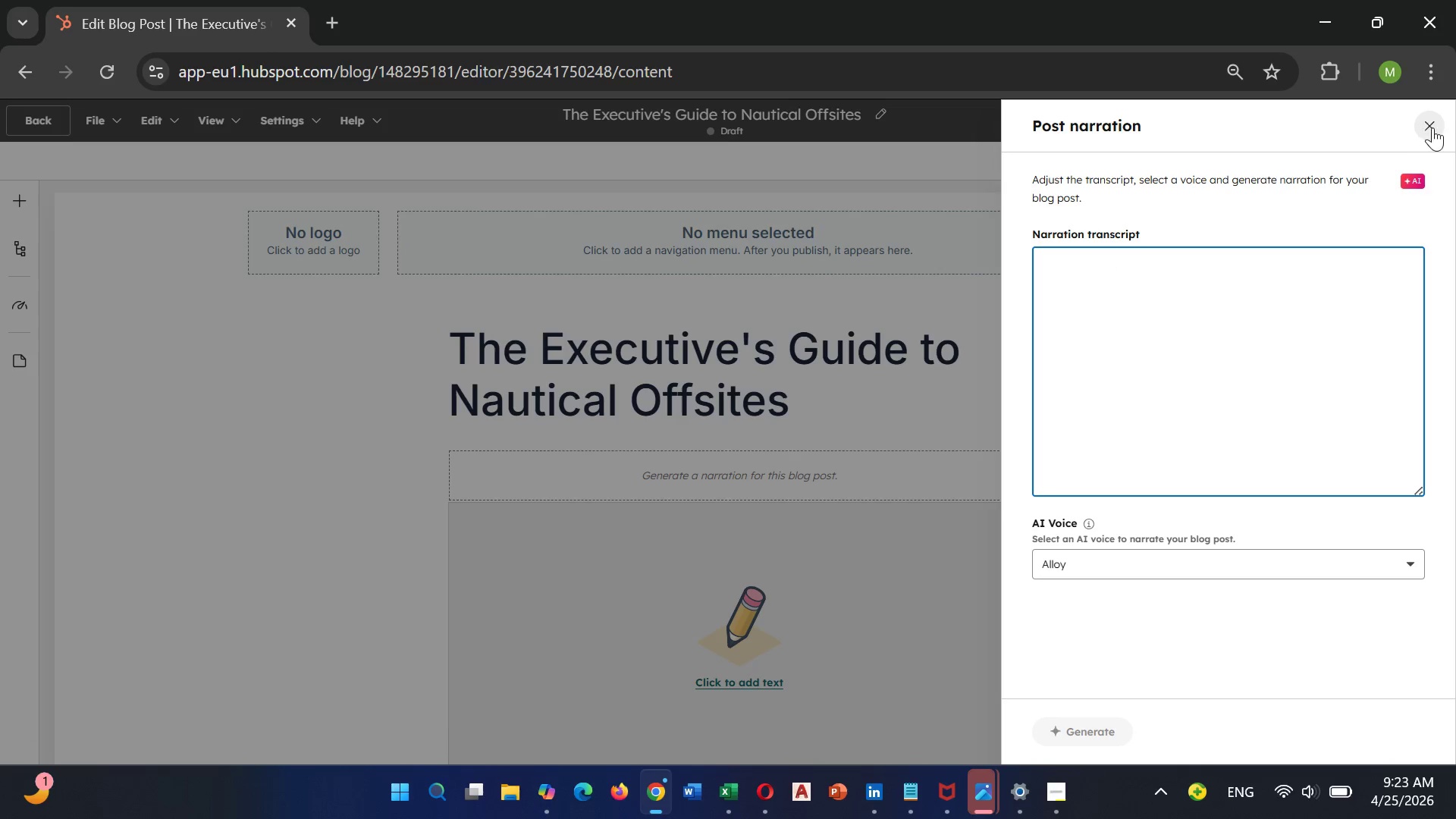 
left_click([1435, 127])
 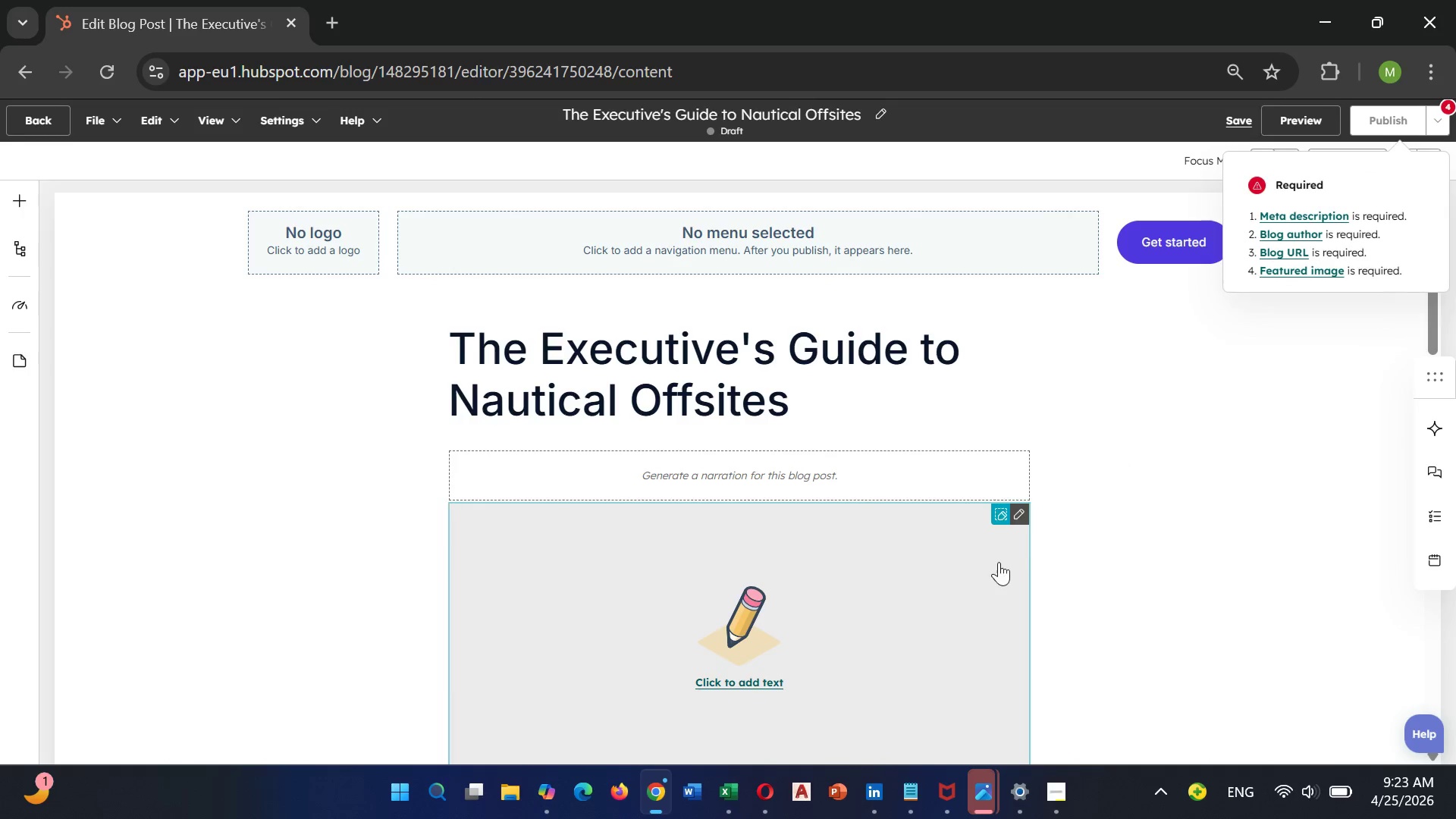 
scroll: coordinate [998, 561], scroll_direction: down, amount: 1.0
 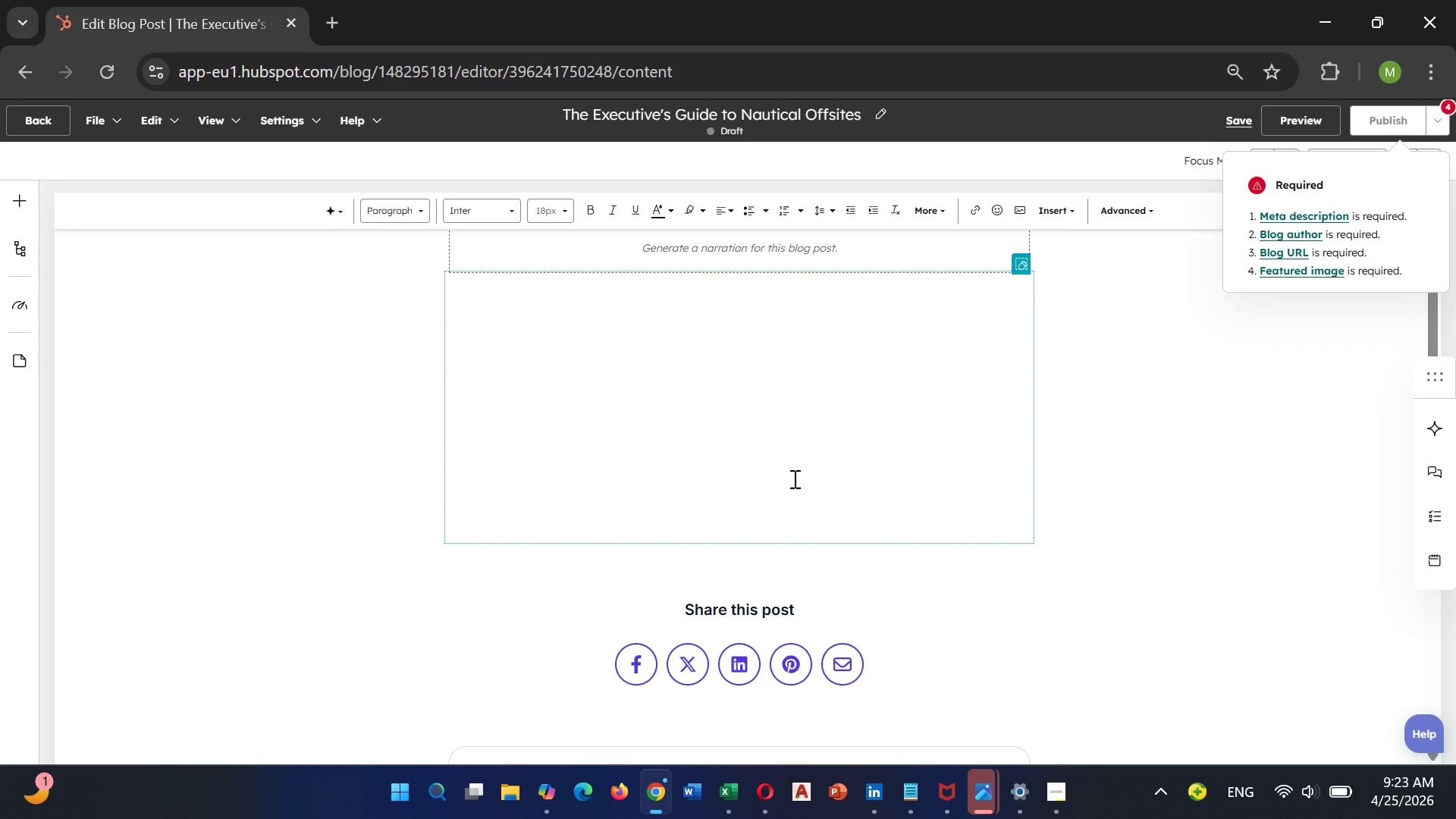 
scroll: coordinate [798, 476], scroll_direction: up, amount: 1.0
 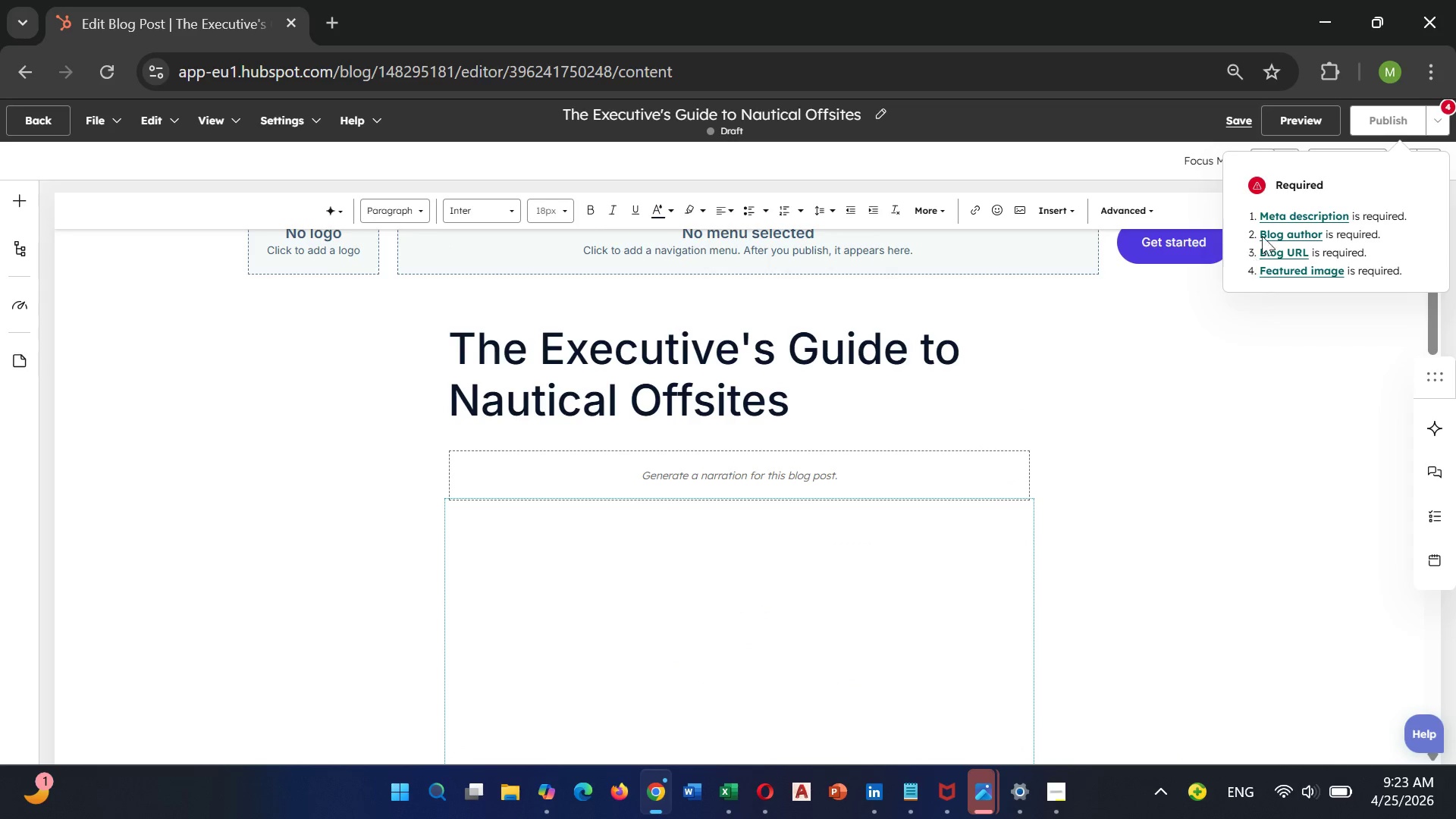 
left_click([1283, 213])
 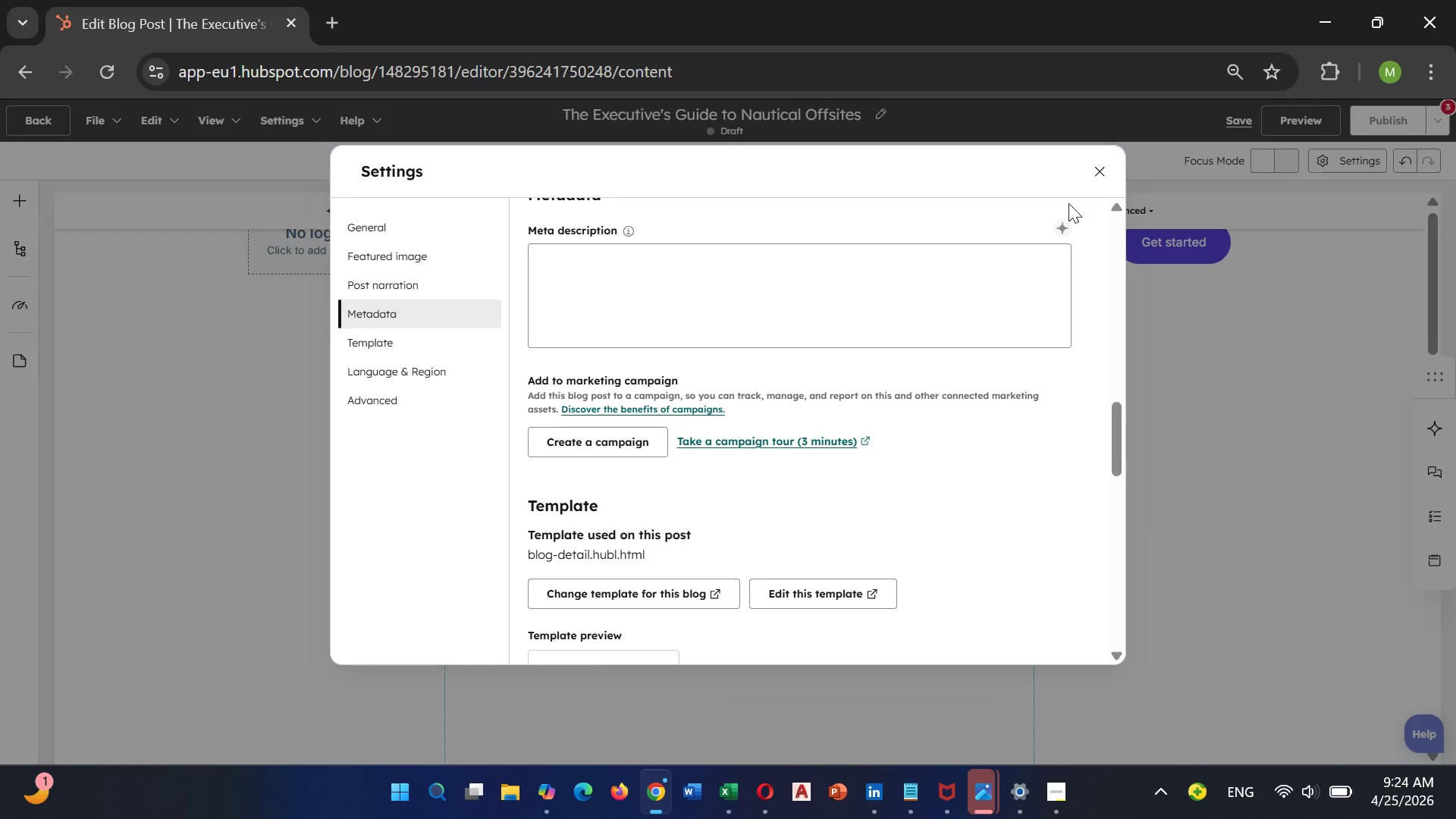 
wait(5.64)
 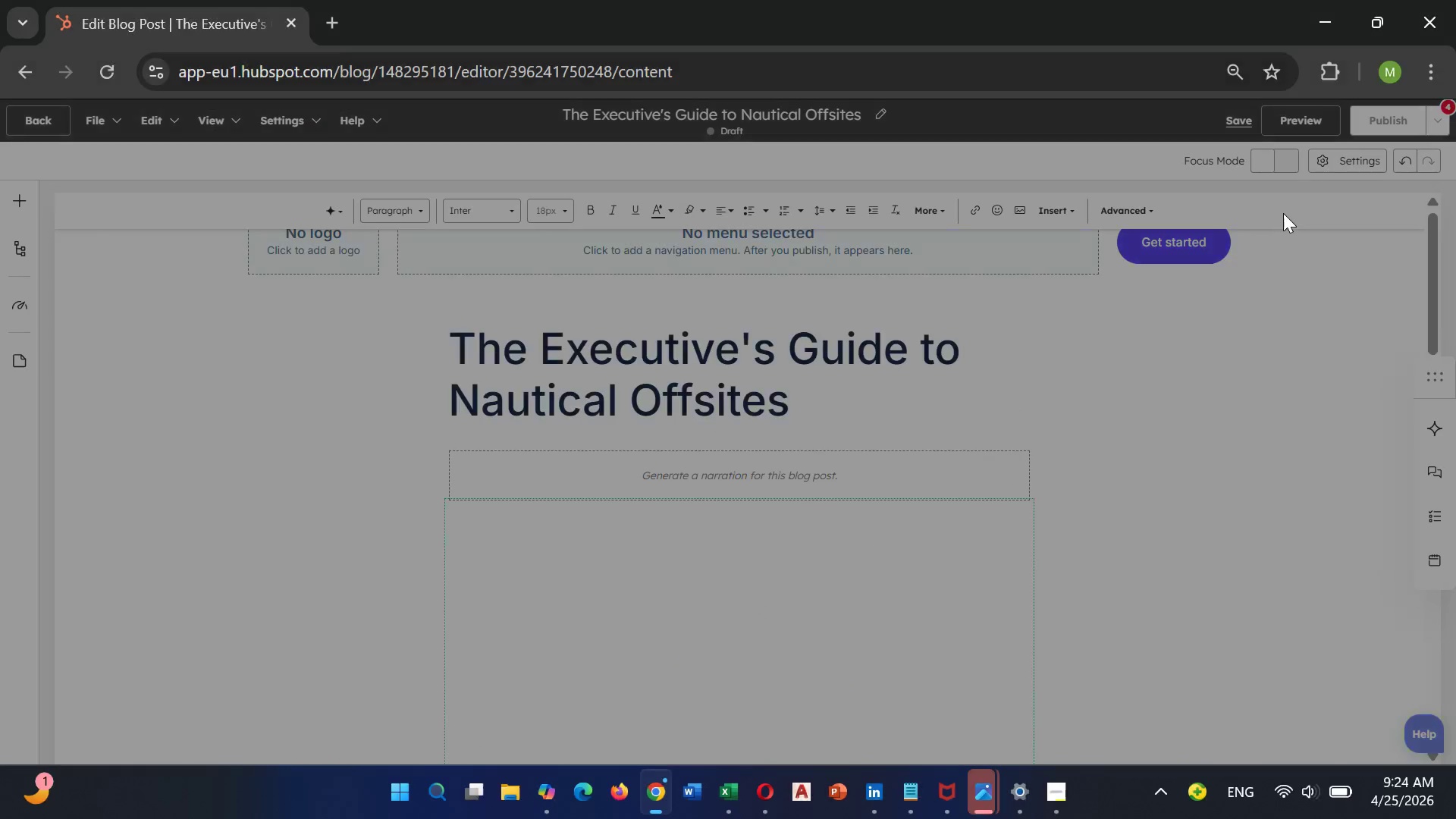 
left_click([689, 269])
 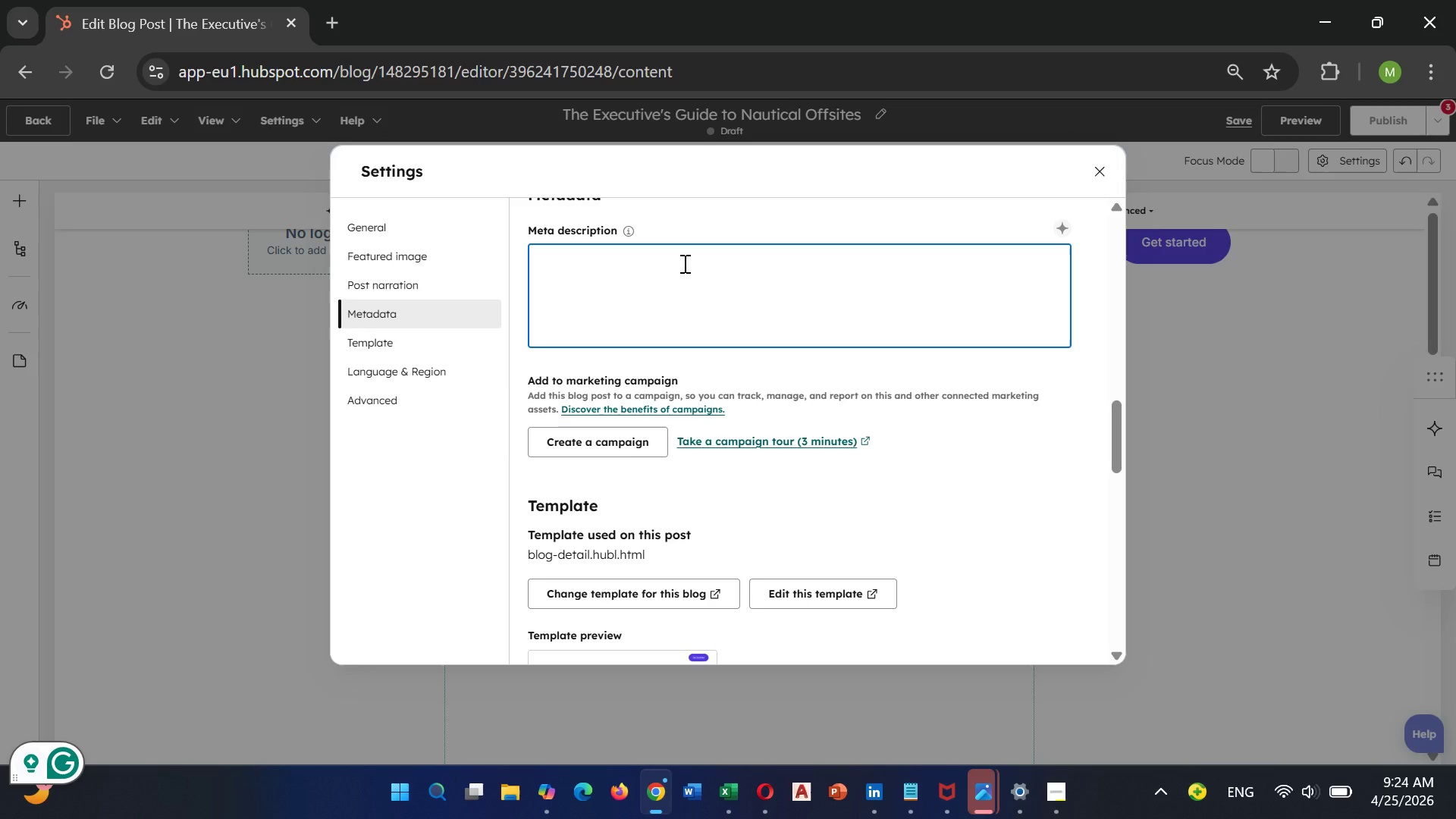 
wait(15.3)
 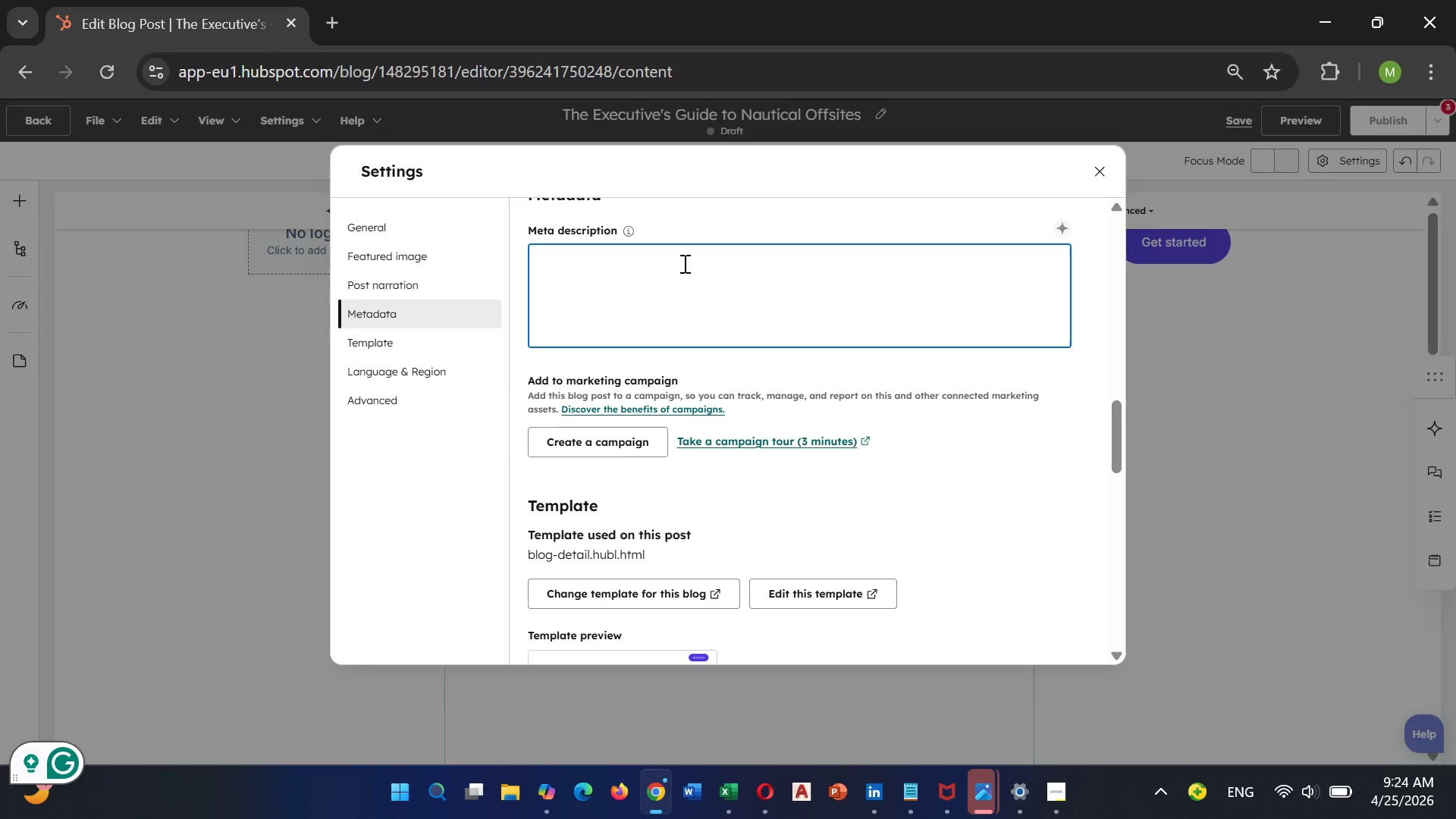 
left_click([1100, 165])
 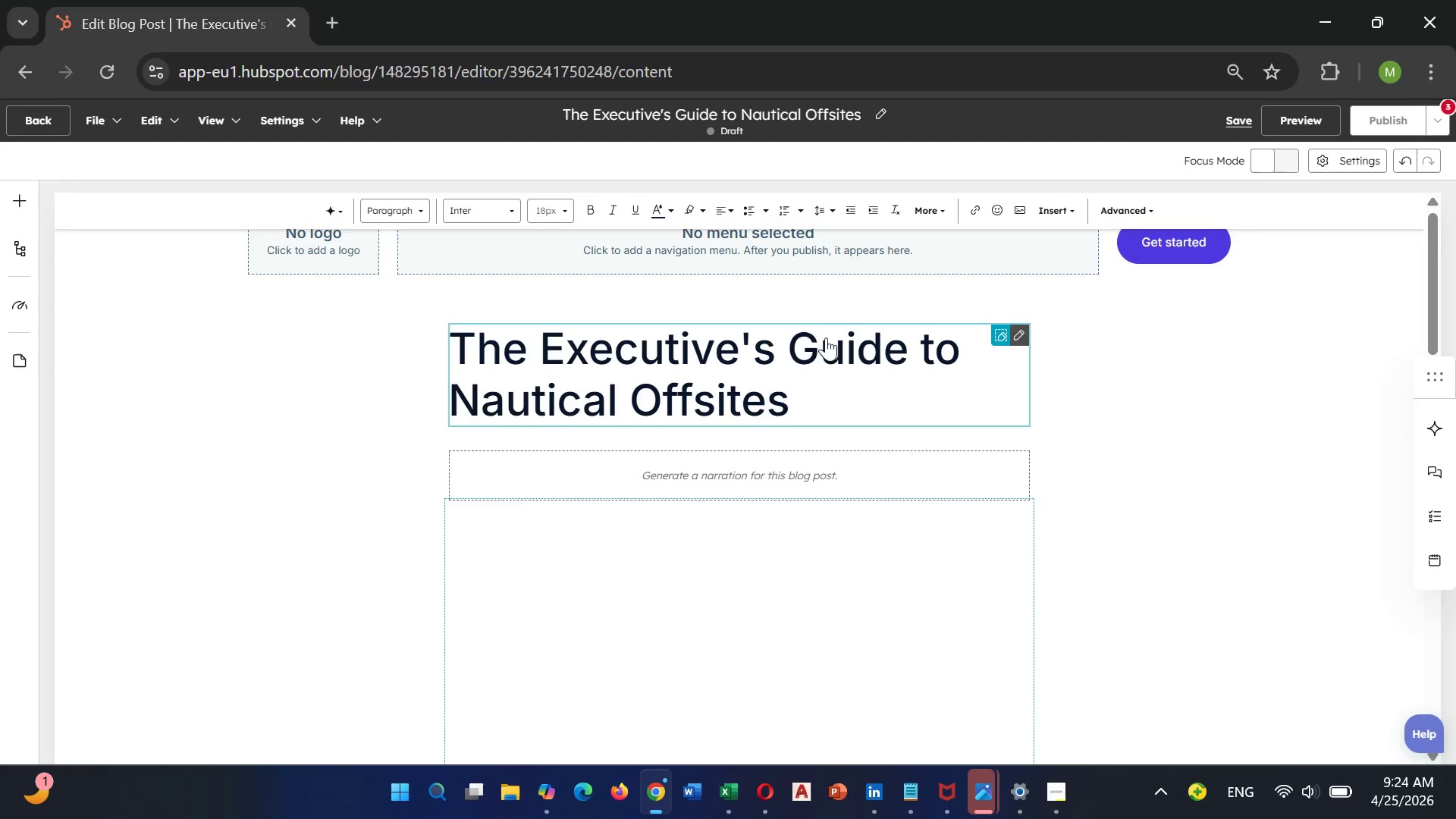 
scroll: coordinate [820, 265], scroll_direction: up, amount: 10.0
 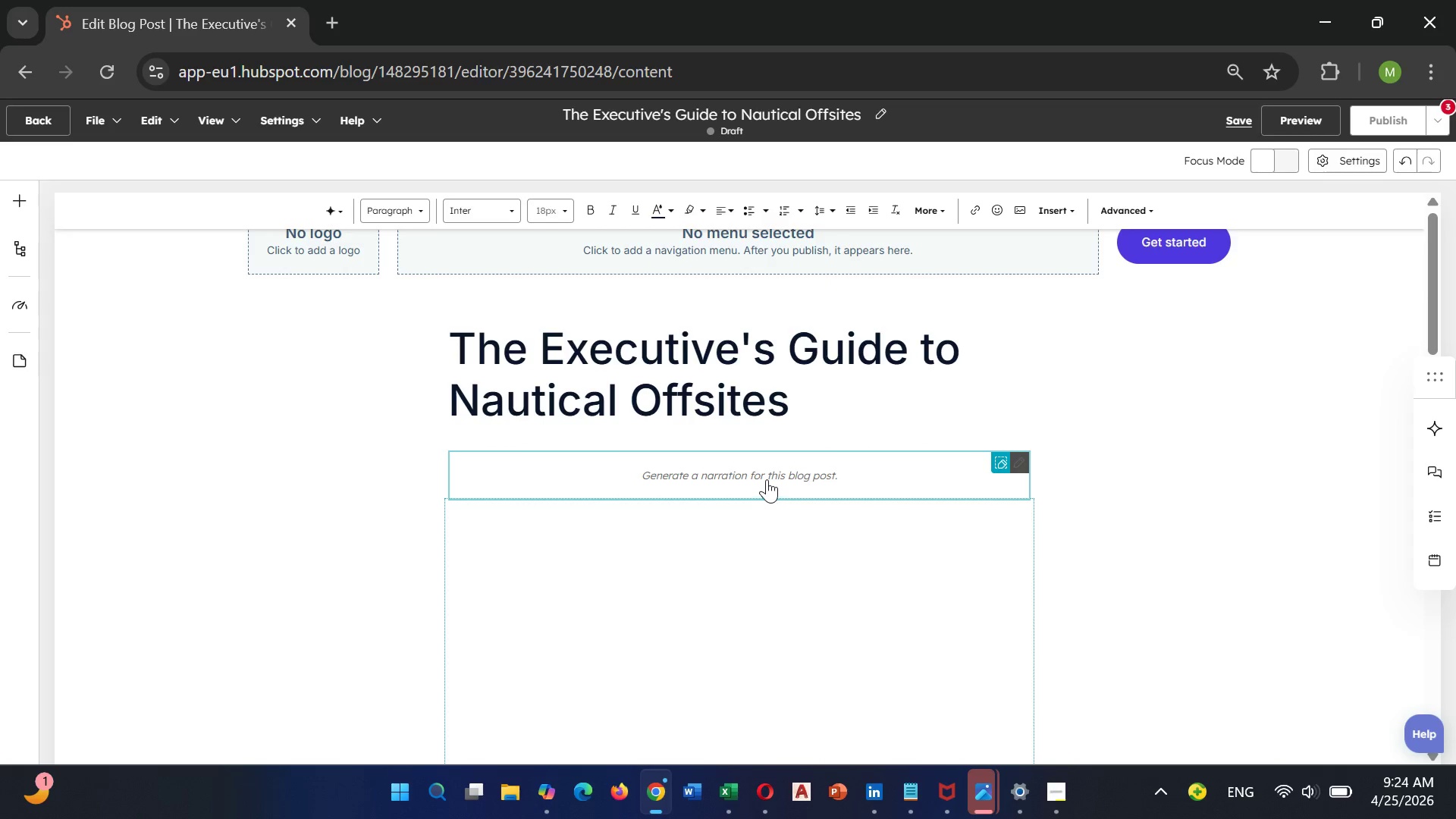 
left_click([767, 479])
 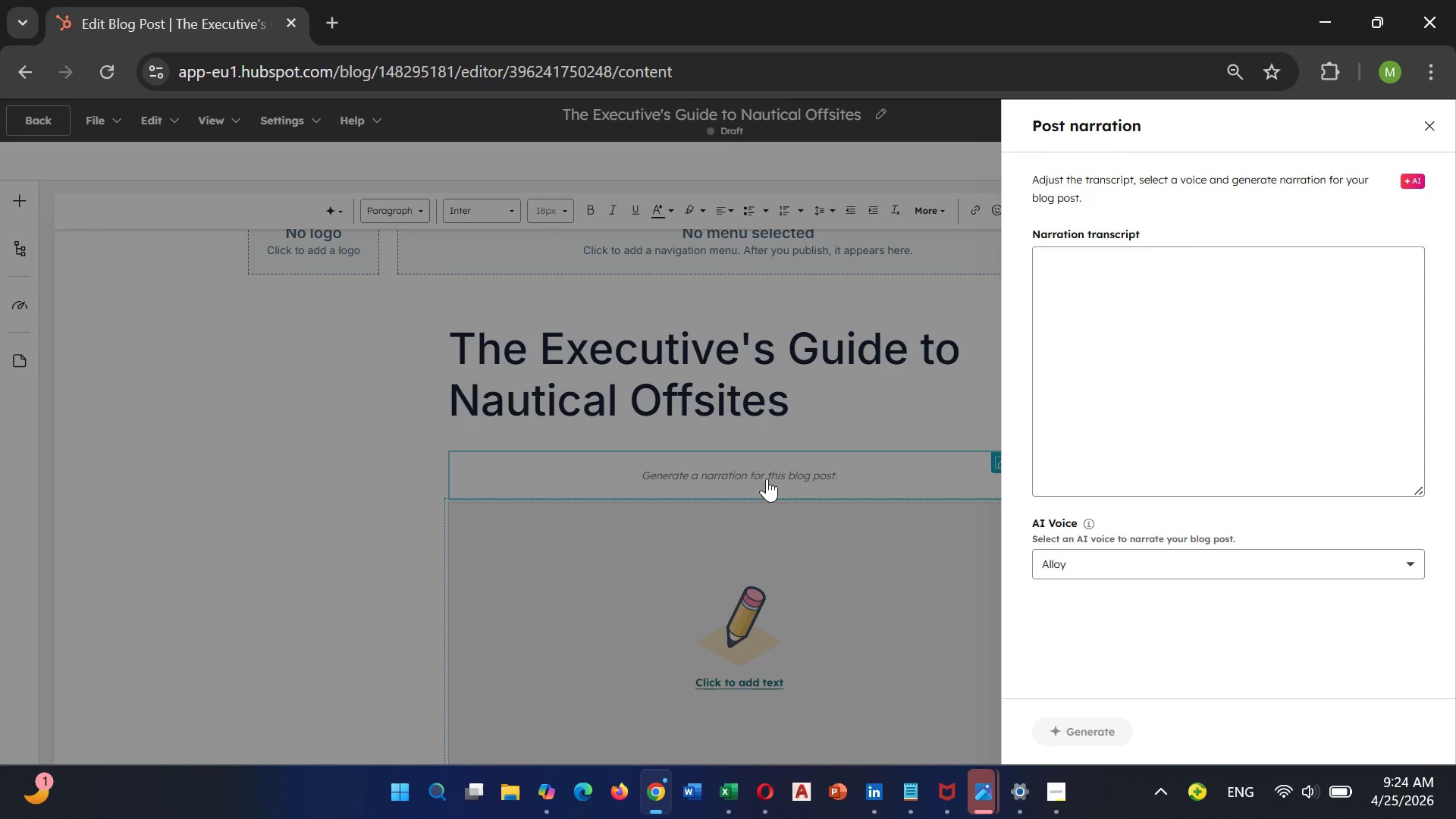 
left_click([692, 543])
 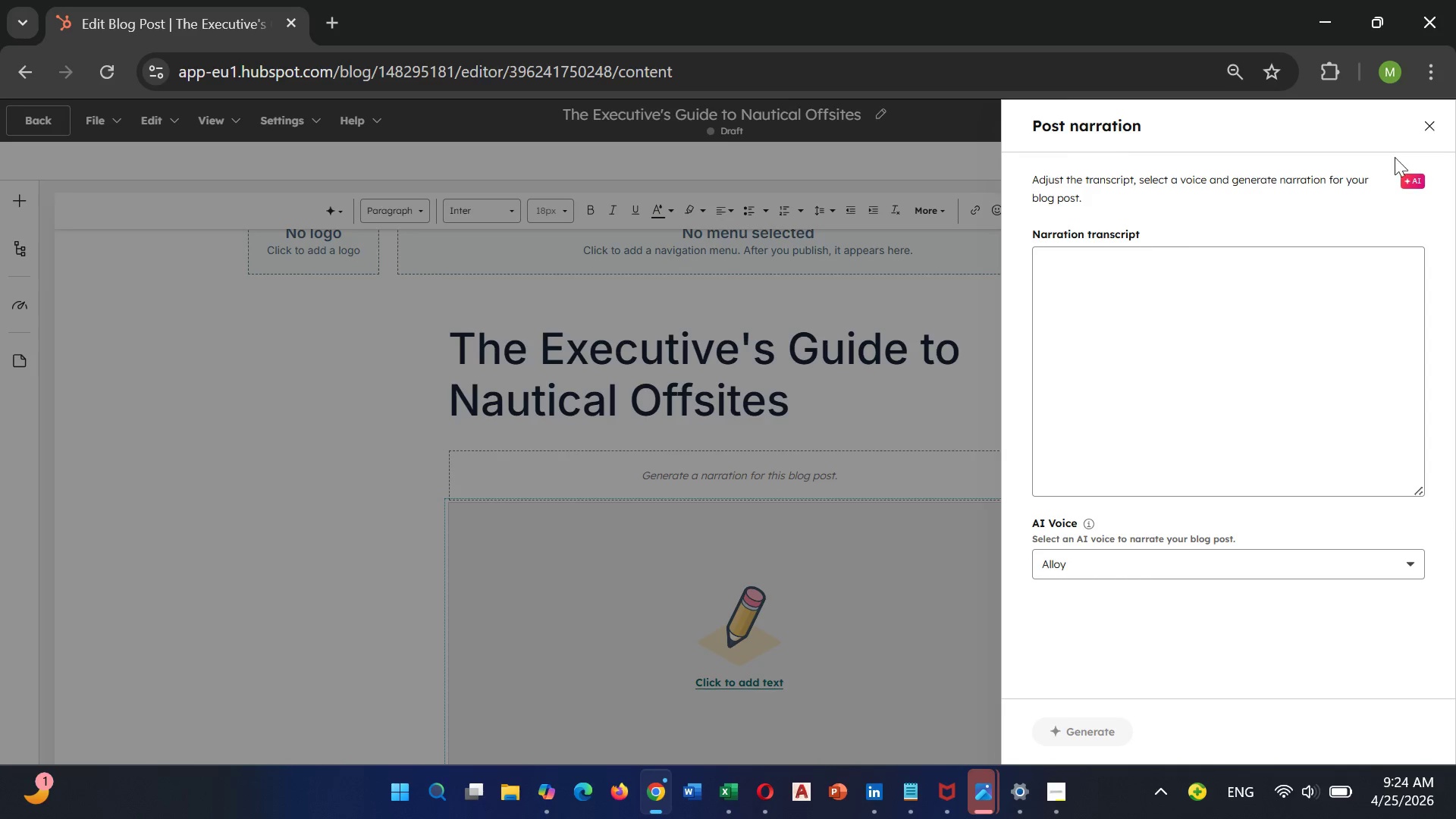 
left_click([1428, 126])
 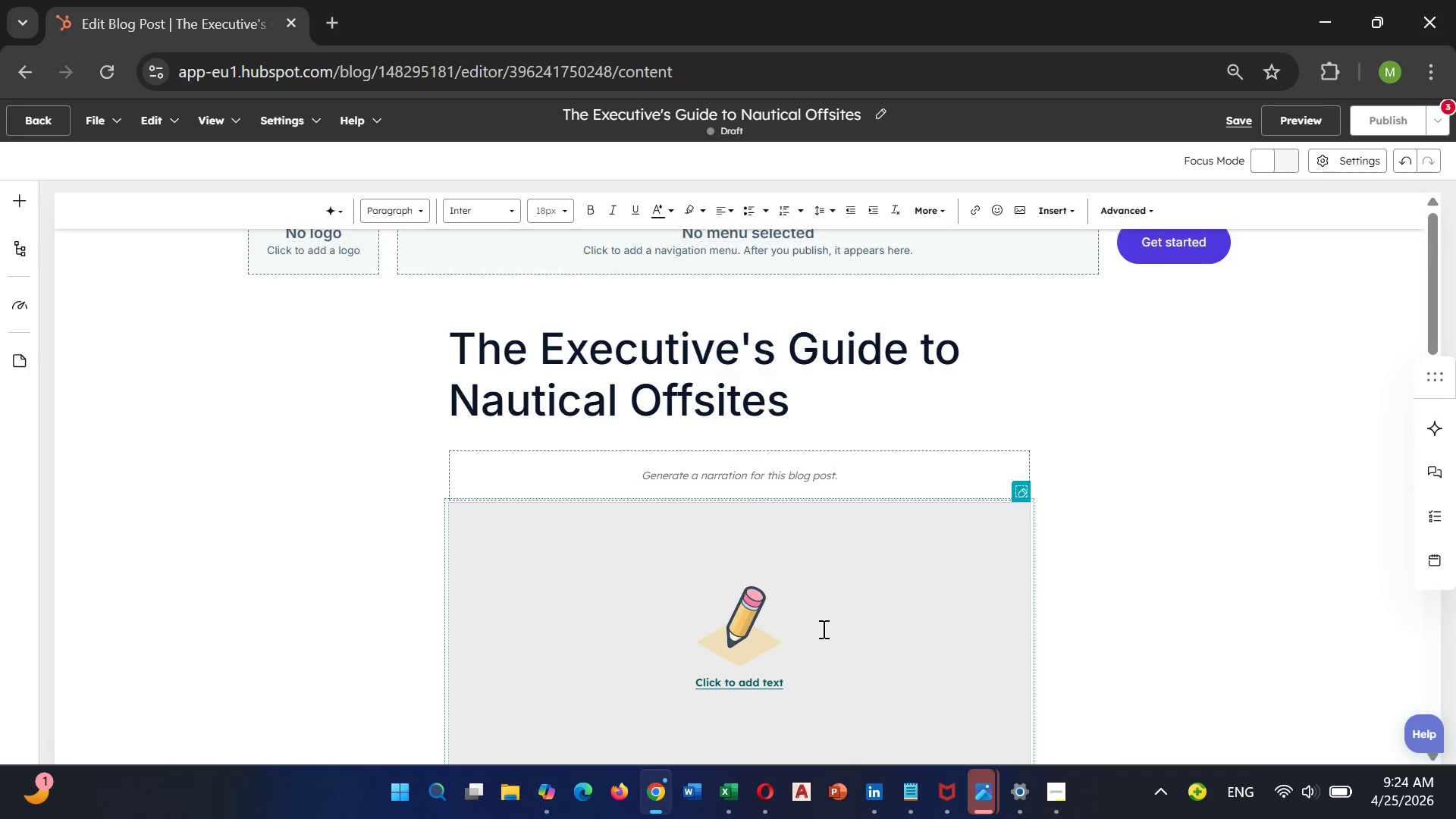 
left_click([817, 632])
 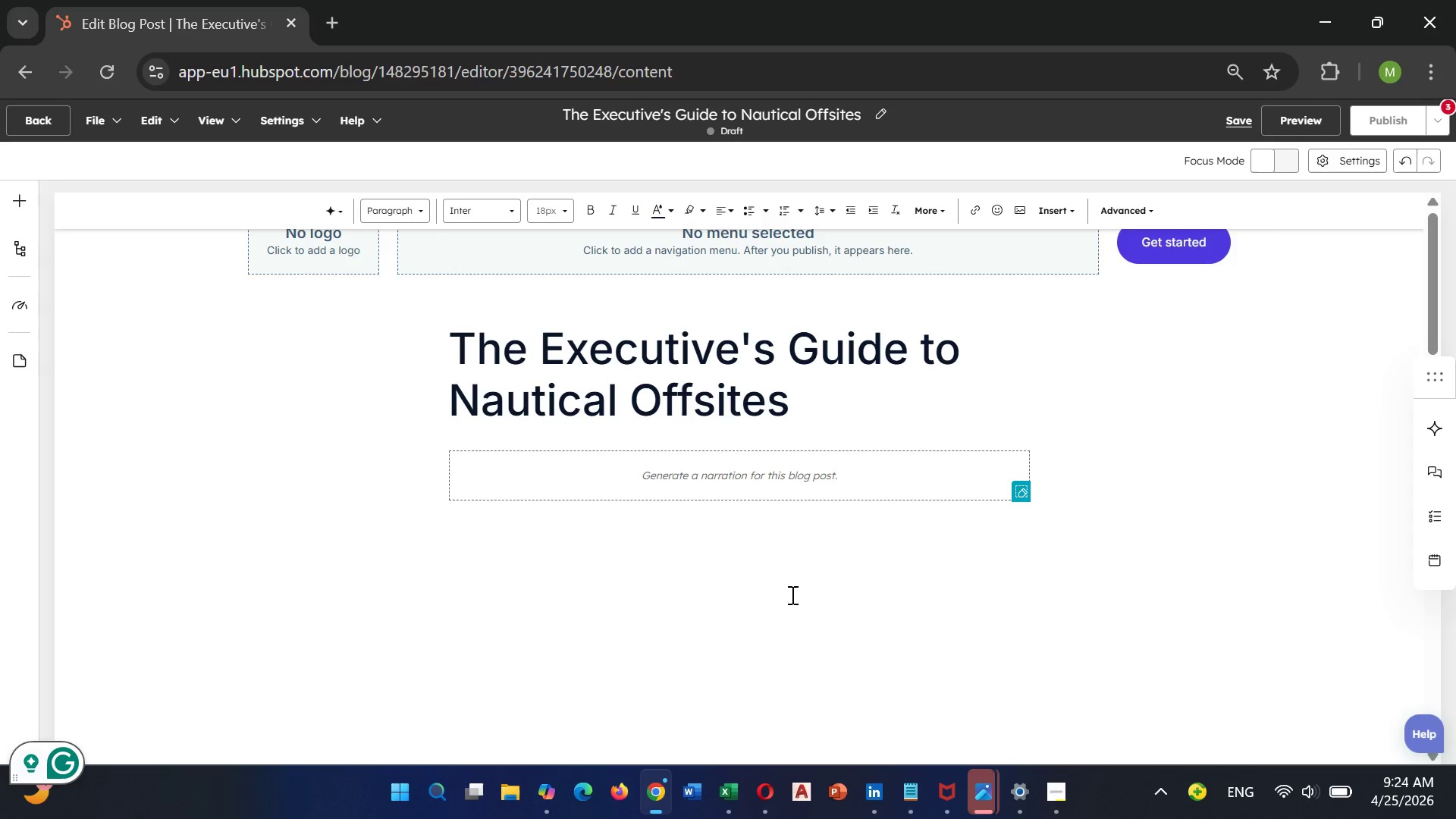 
wait(17.56)
 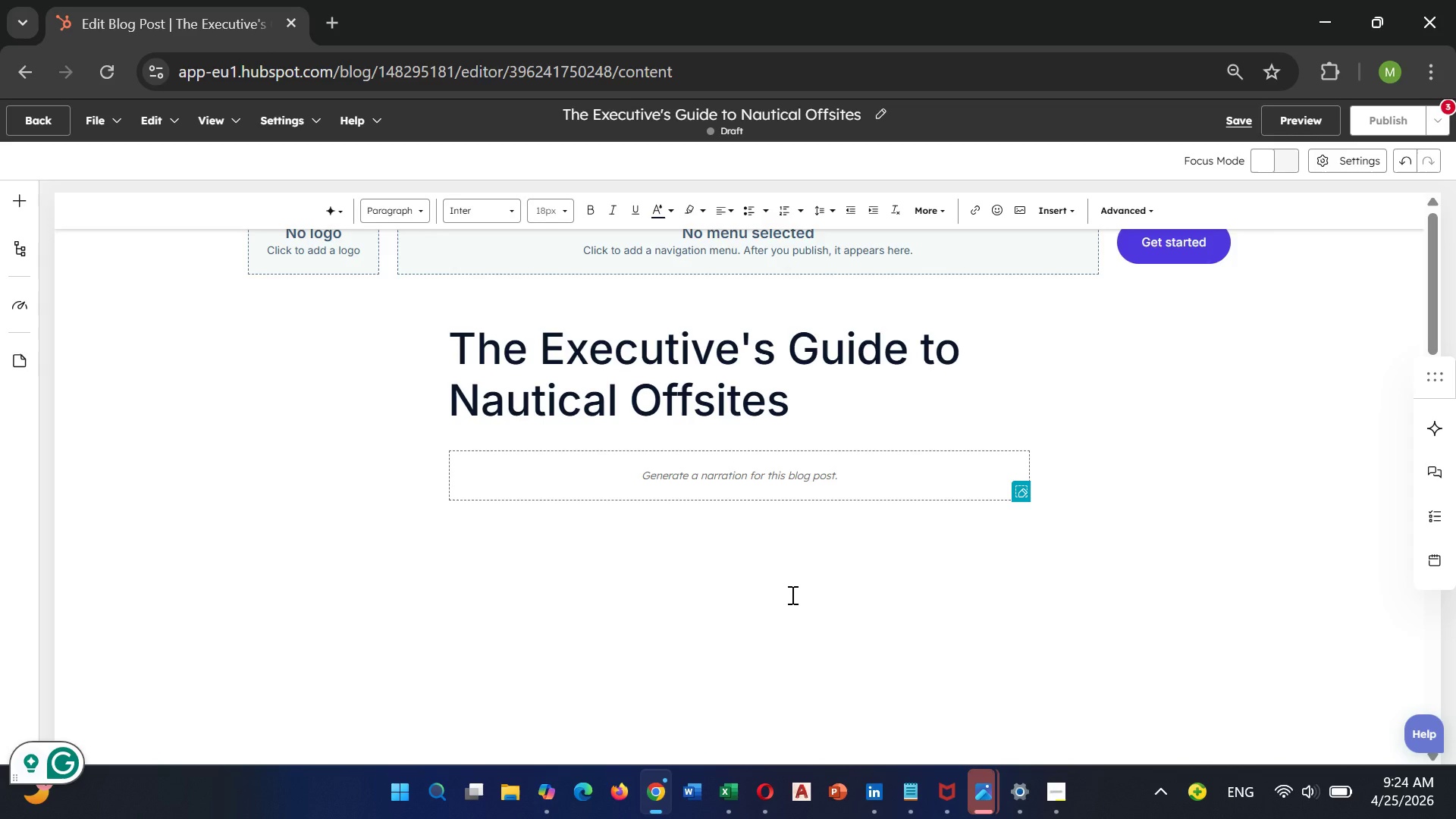 
type(Thw)
key(Backspace)
type(e )
 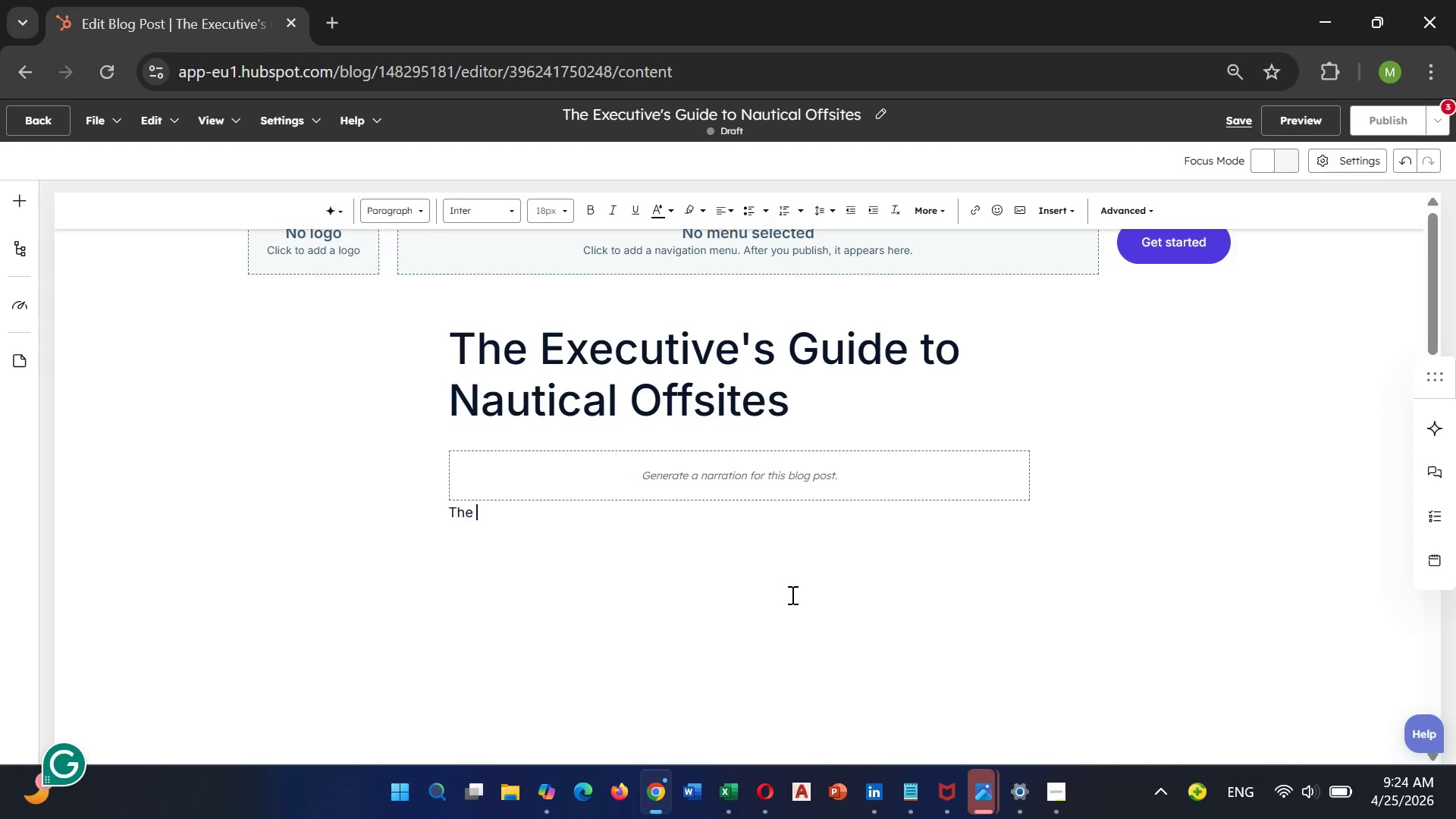 
key(Backspace)
key(Backspace)
key(Backspace)
key(Backspace)
type(Cor)
 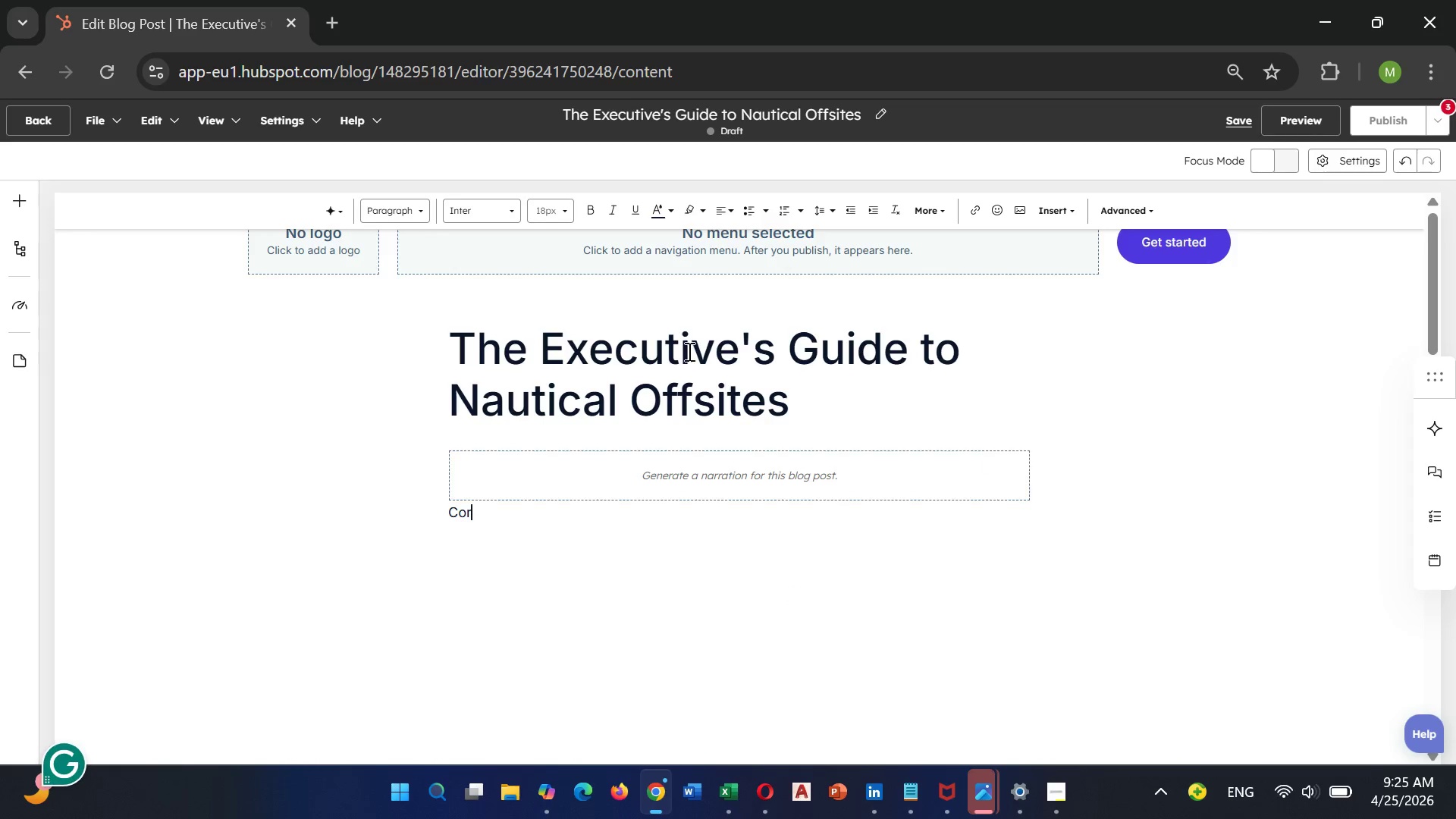 
left_click([398, 202])
 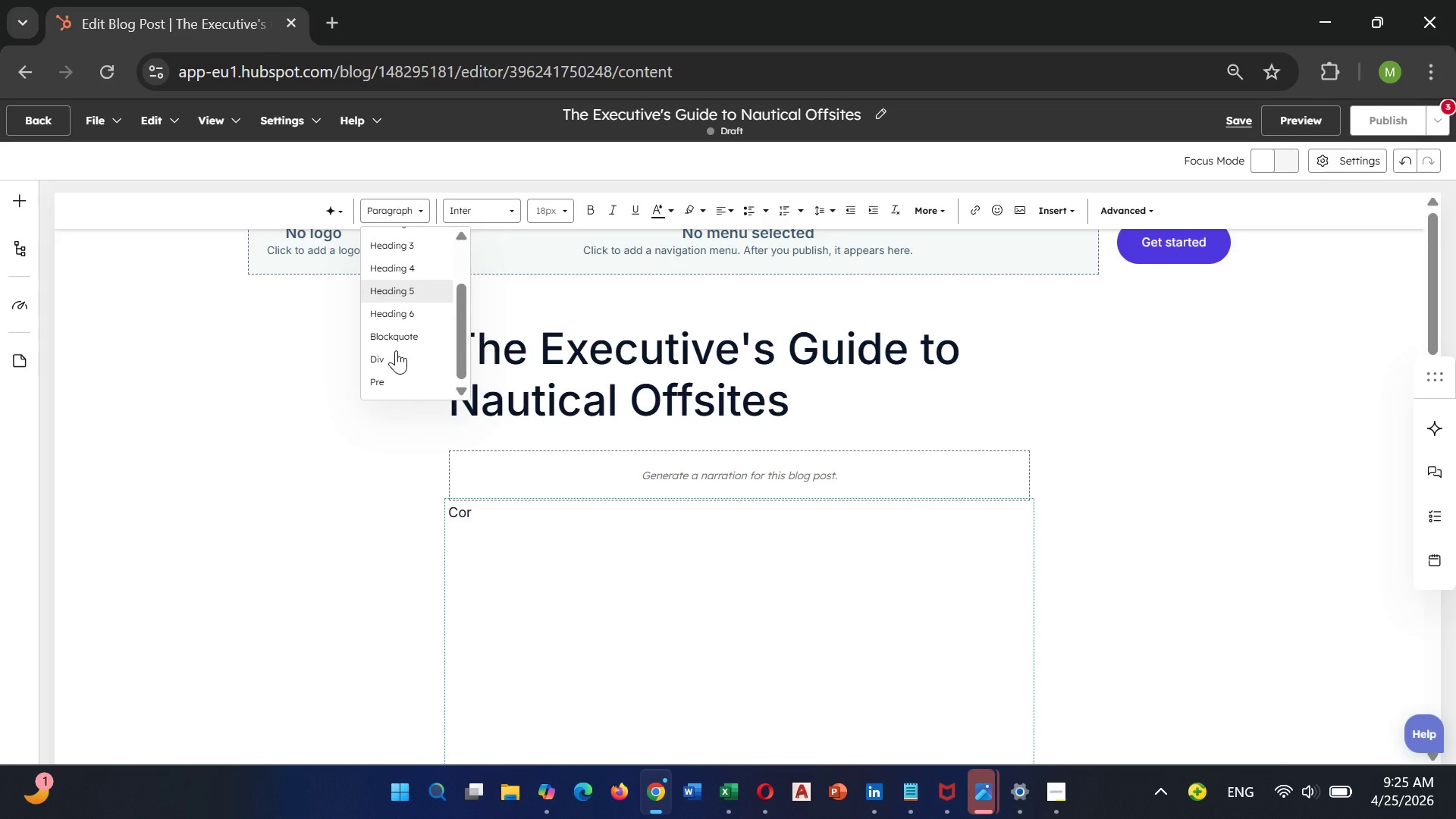 
wait(9.58)
 